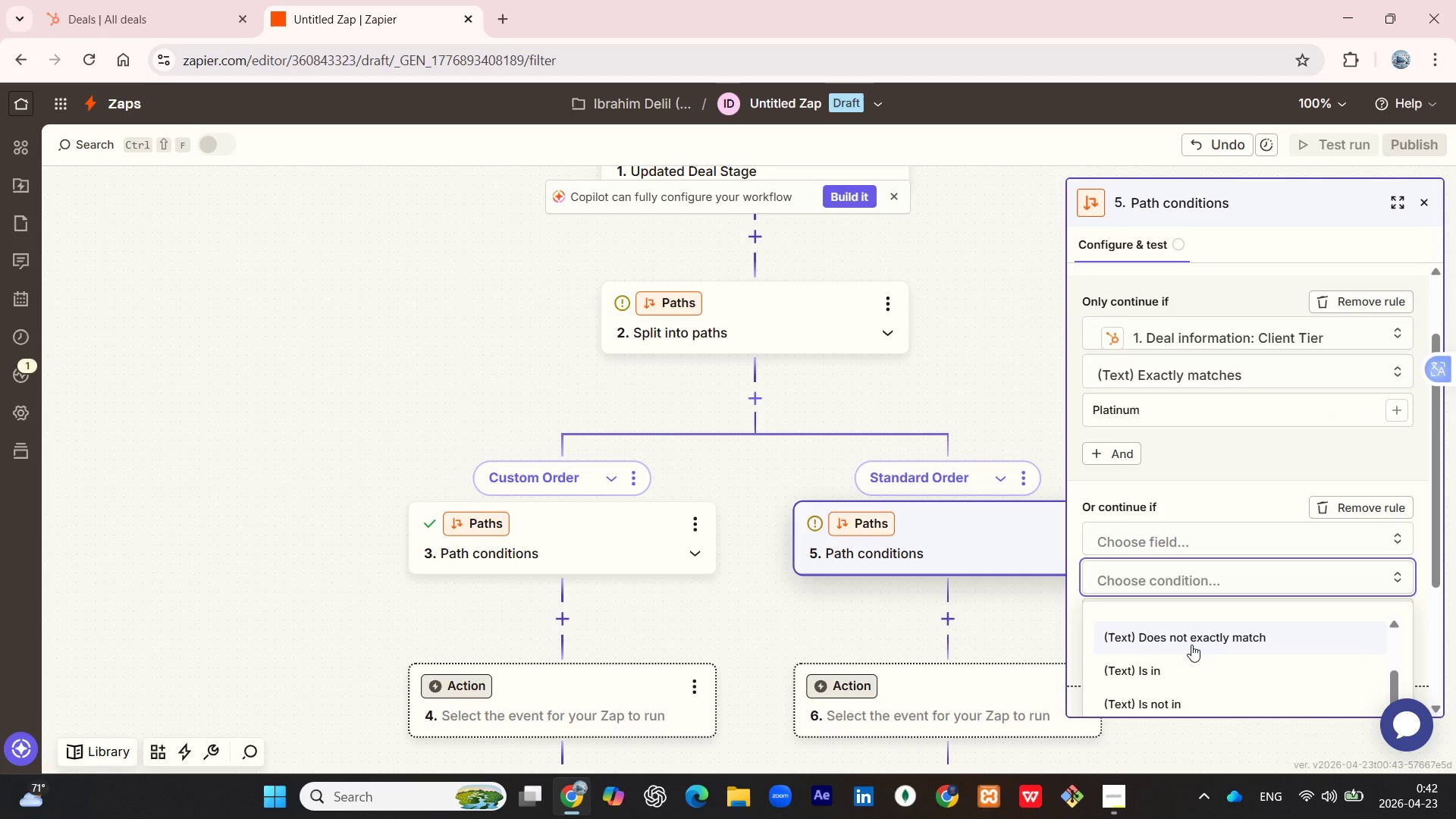 
scroll: coordinate [1191, 645], scroll_direction: up, amount: 1.0
 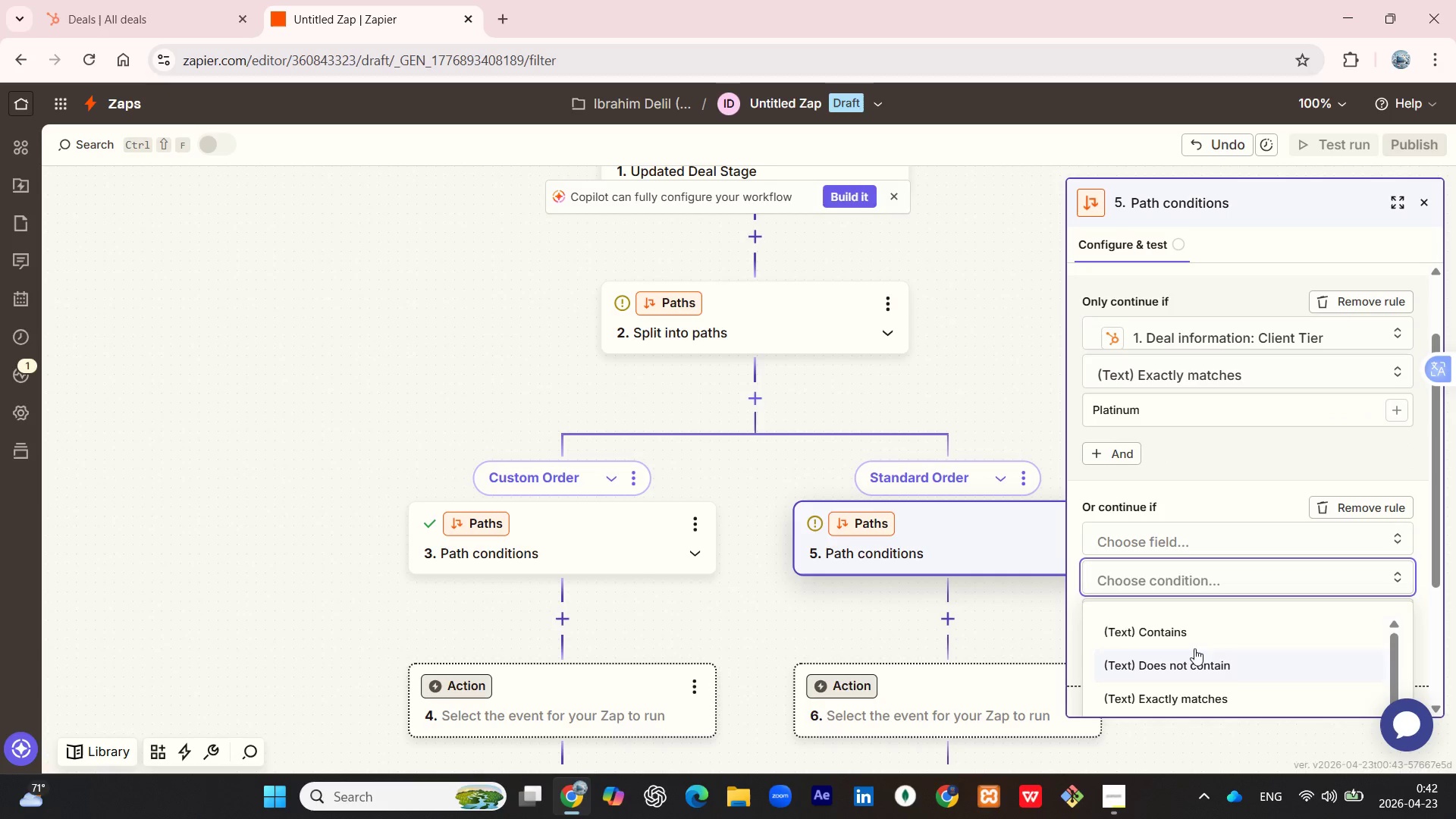 
scroll: coordinate [1207, 644], scroll_direction: none, amount: 0.0
 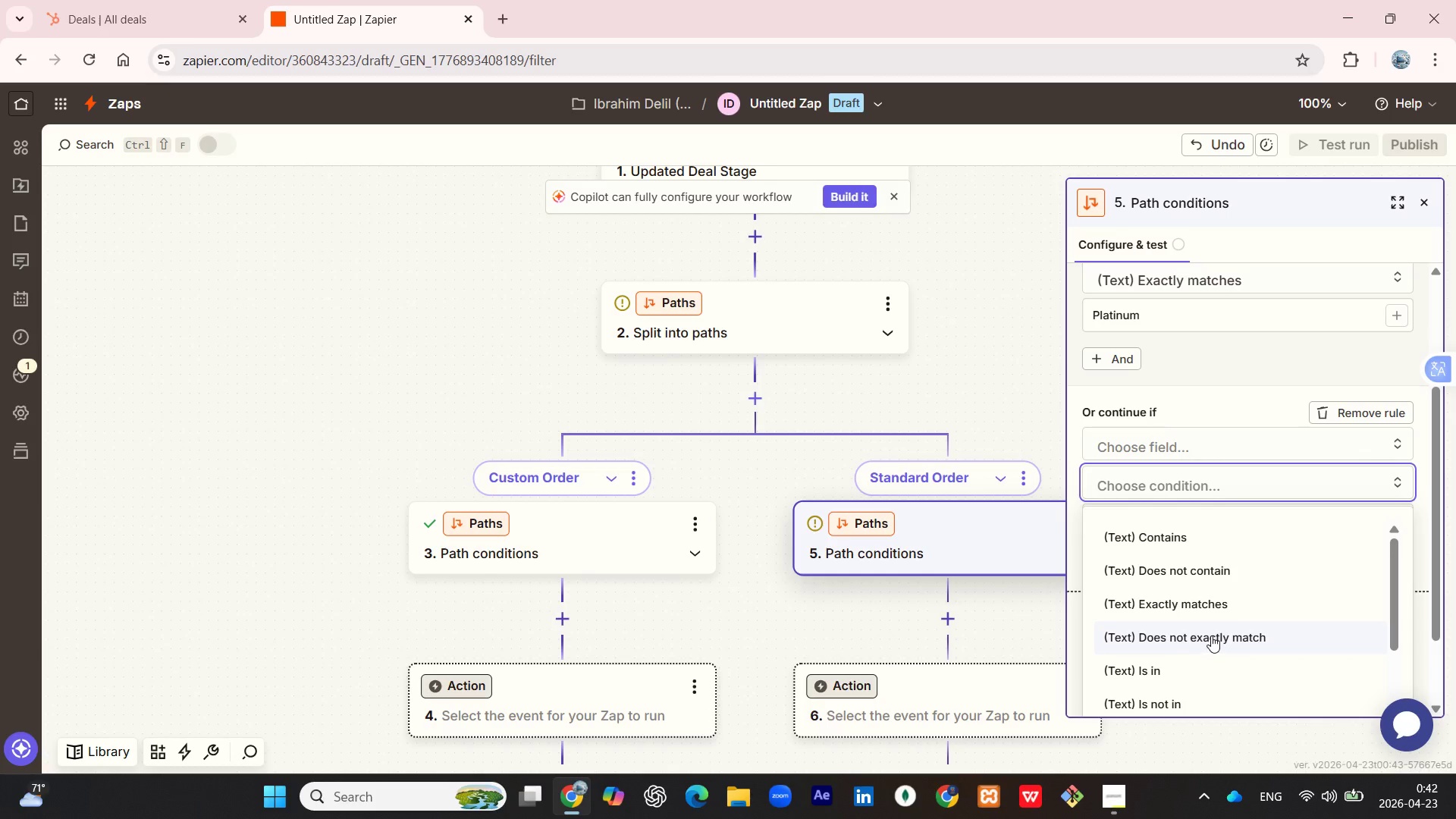 
scroll: coordinate [1211, 630], scroll_direction: down, amount: 3.0
 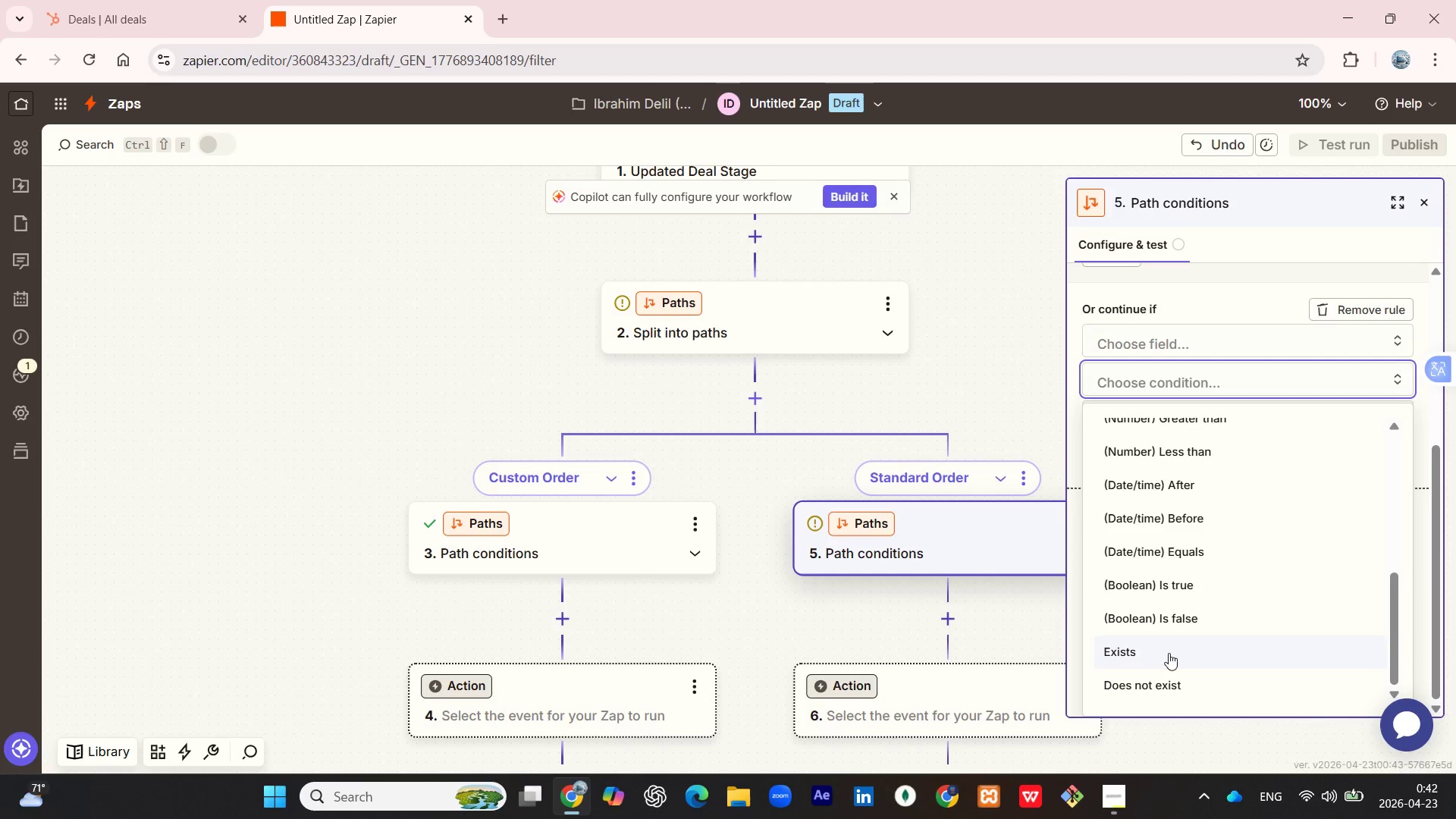 
scroll: coordinate [1274, 538], scroll_direction: up, amount: 11.0
 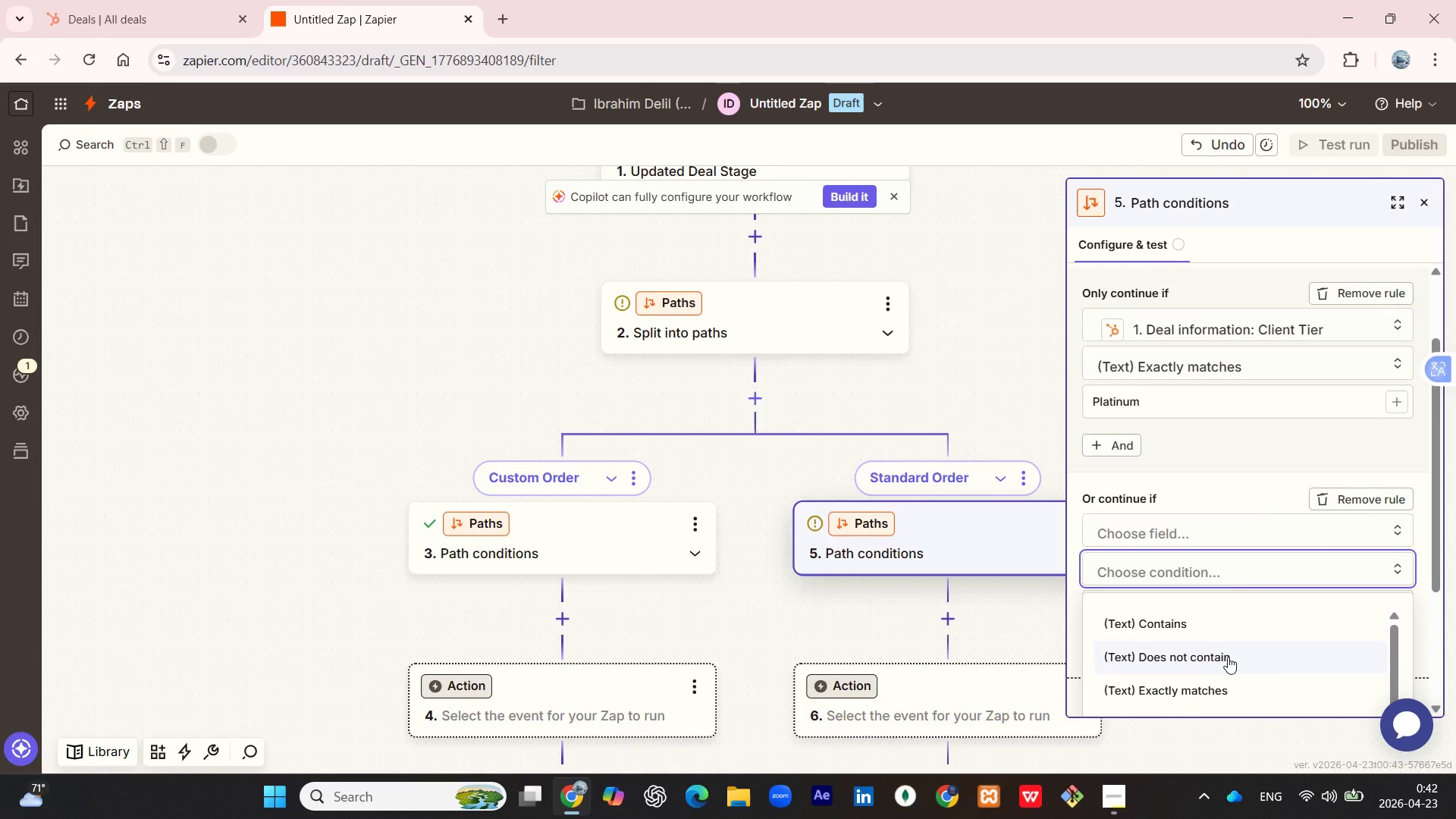 
scroll: coordinate [1226, 663], scroll_direction: down, amount: 1.0
 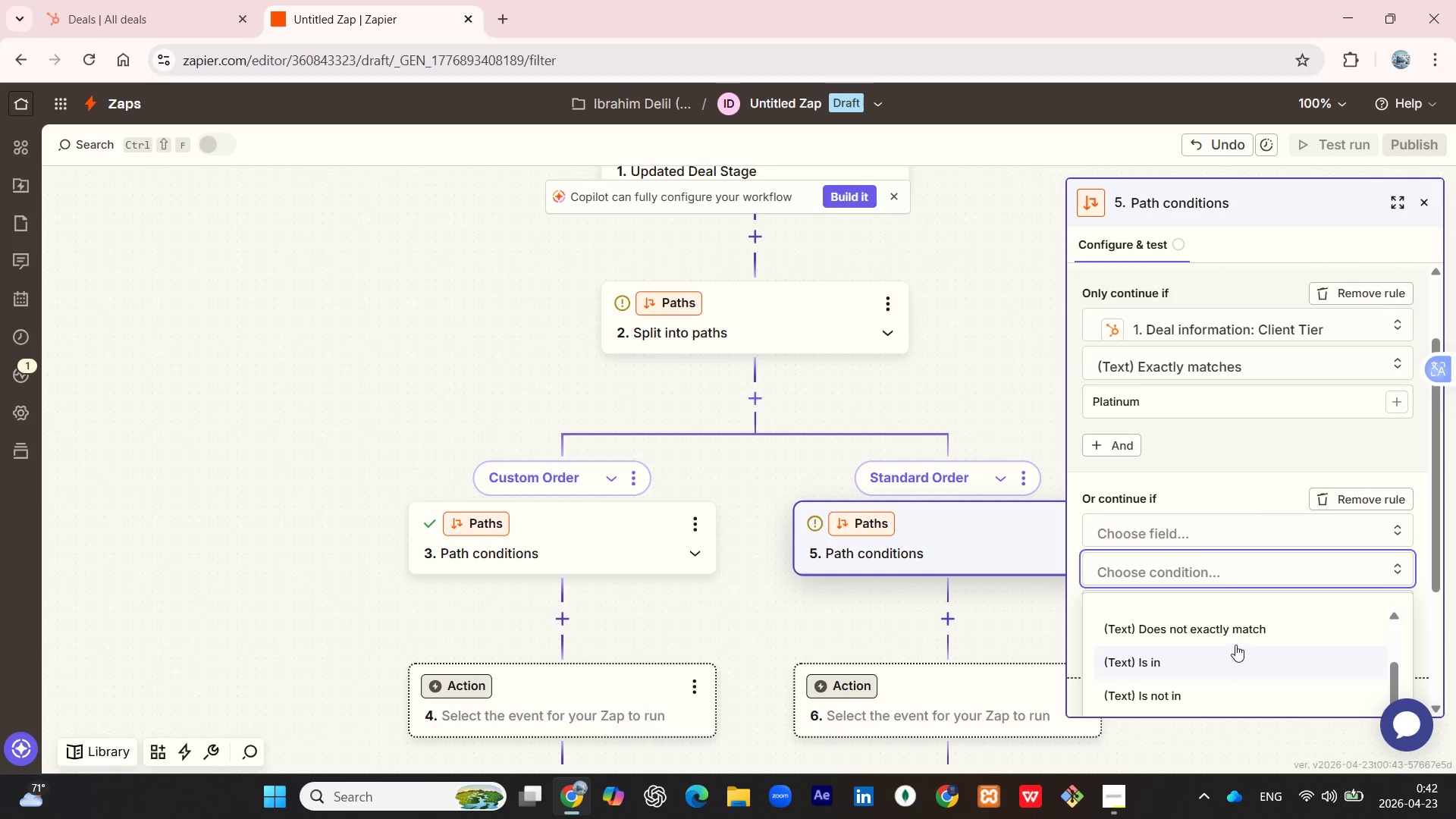 
scroll: coordinate [1238, 644], scroll_direction: up, amount: 1.0
 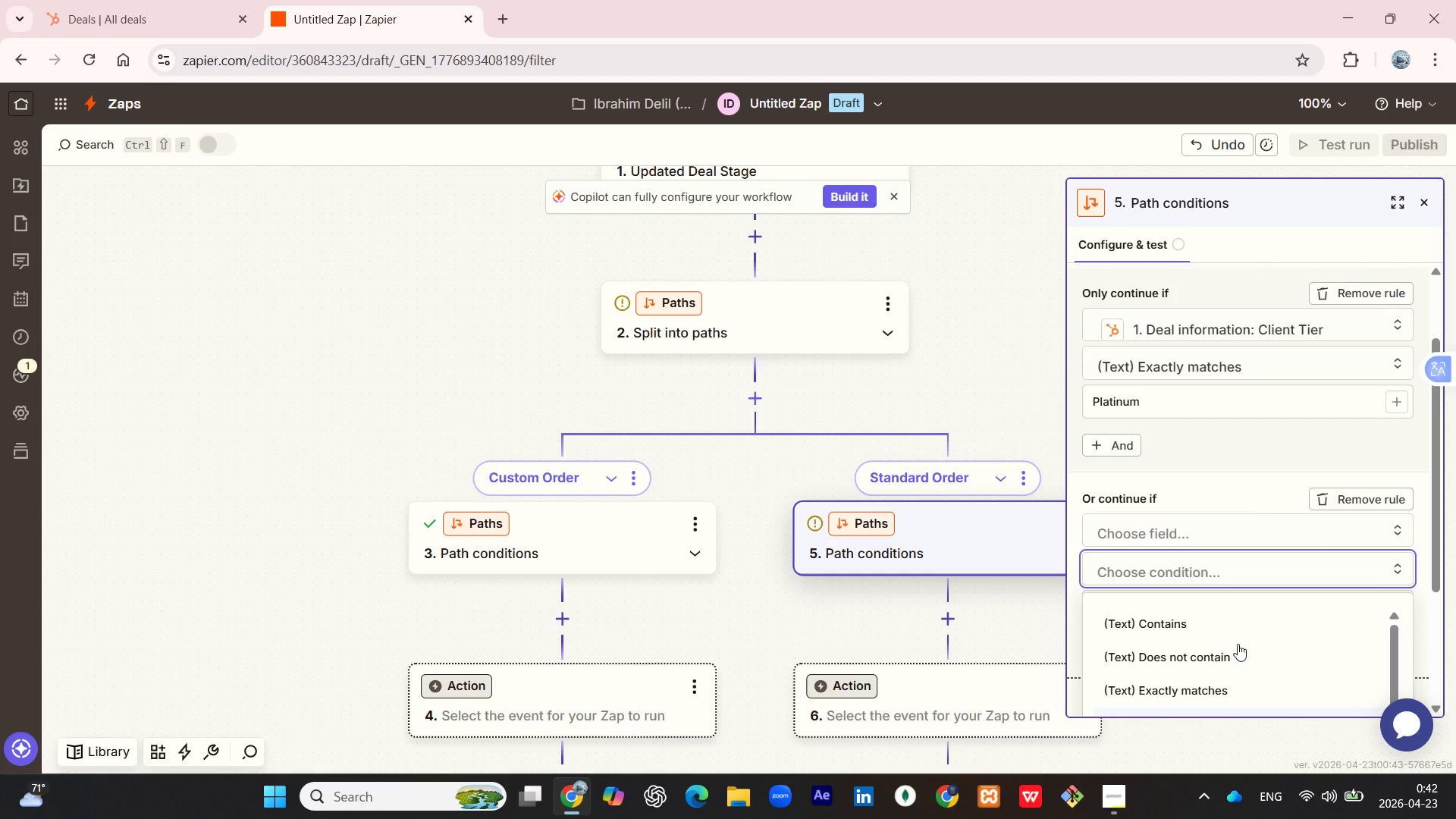 
scroll: coordinate [1241, 639], scroll_direction: down, amount: 3.0
 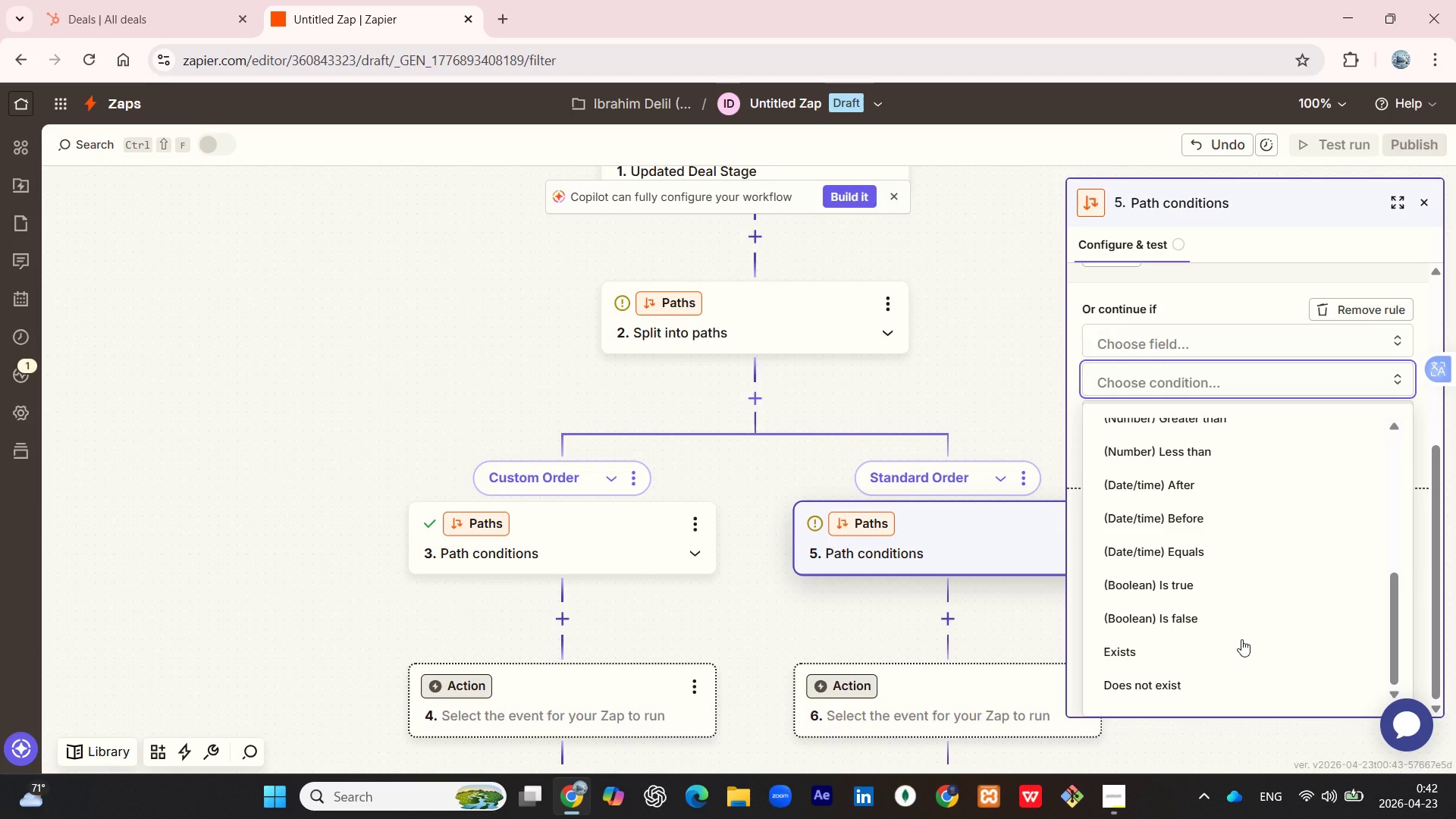 
left_click([1216, 647])
 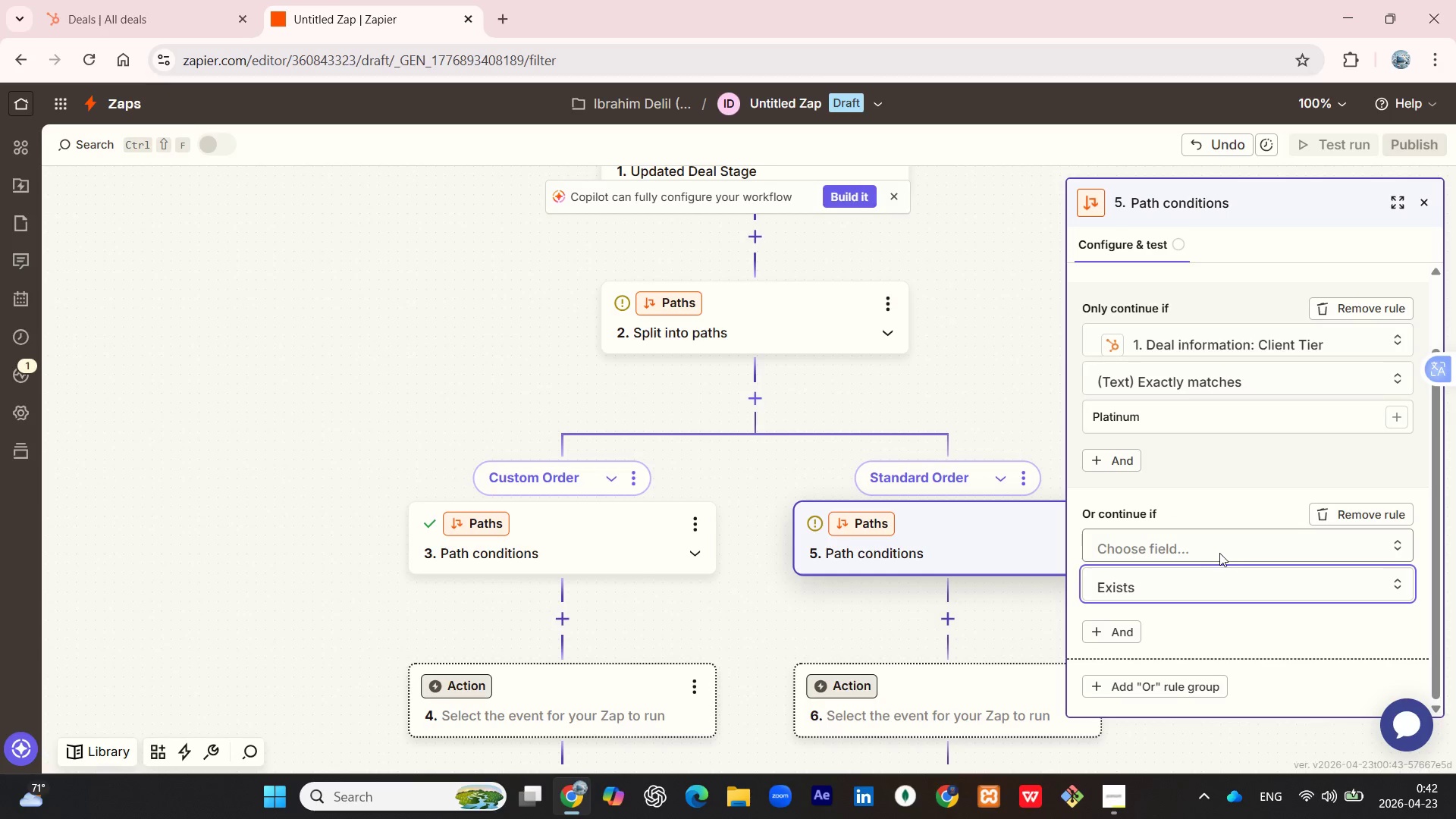 
left_click([1219, 553])
 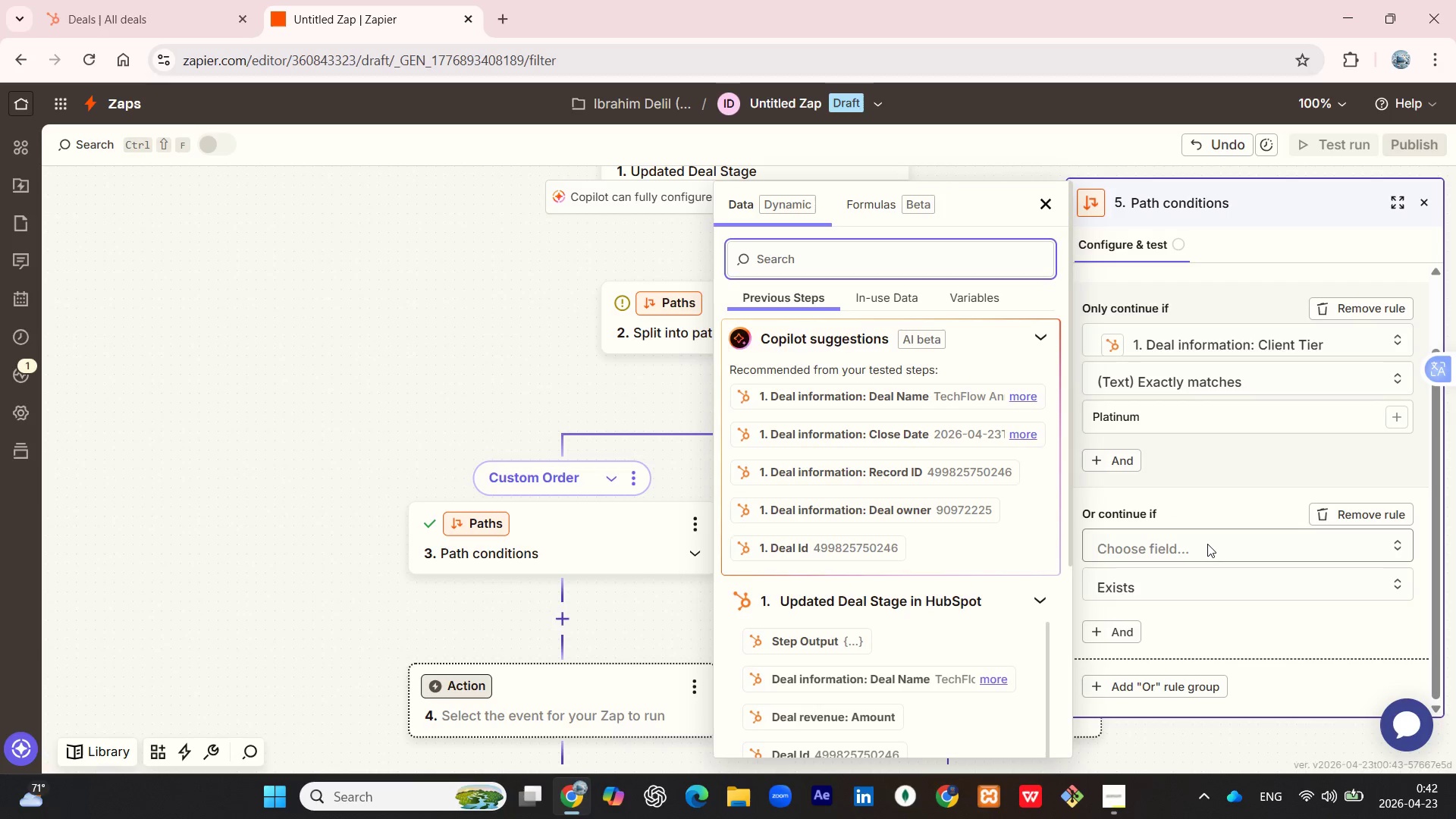 
type(ck)
key(Backspace)
type(l)
 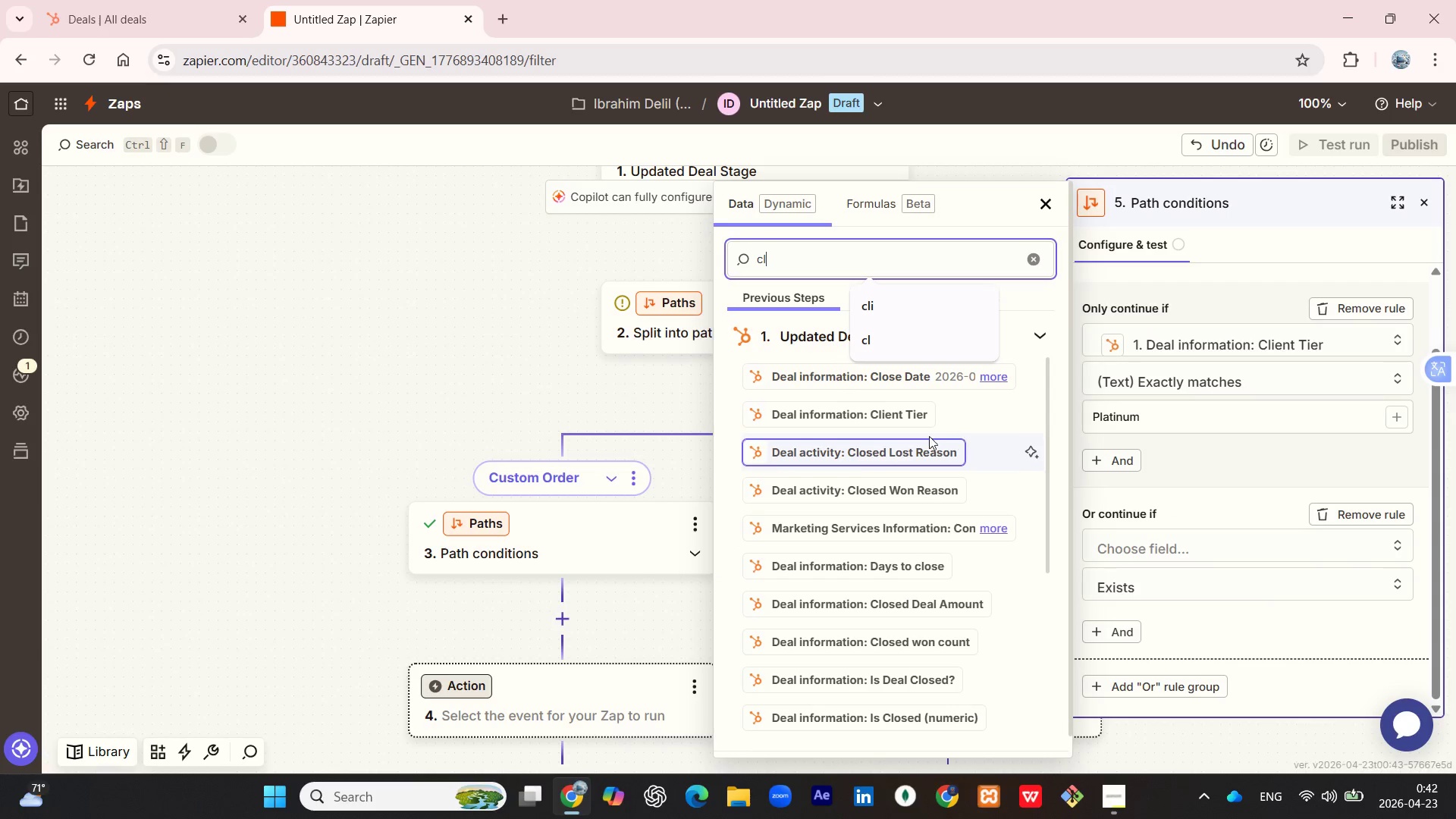 
left_click([822, 406])
 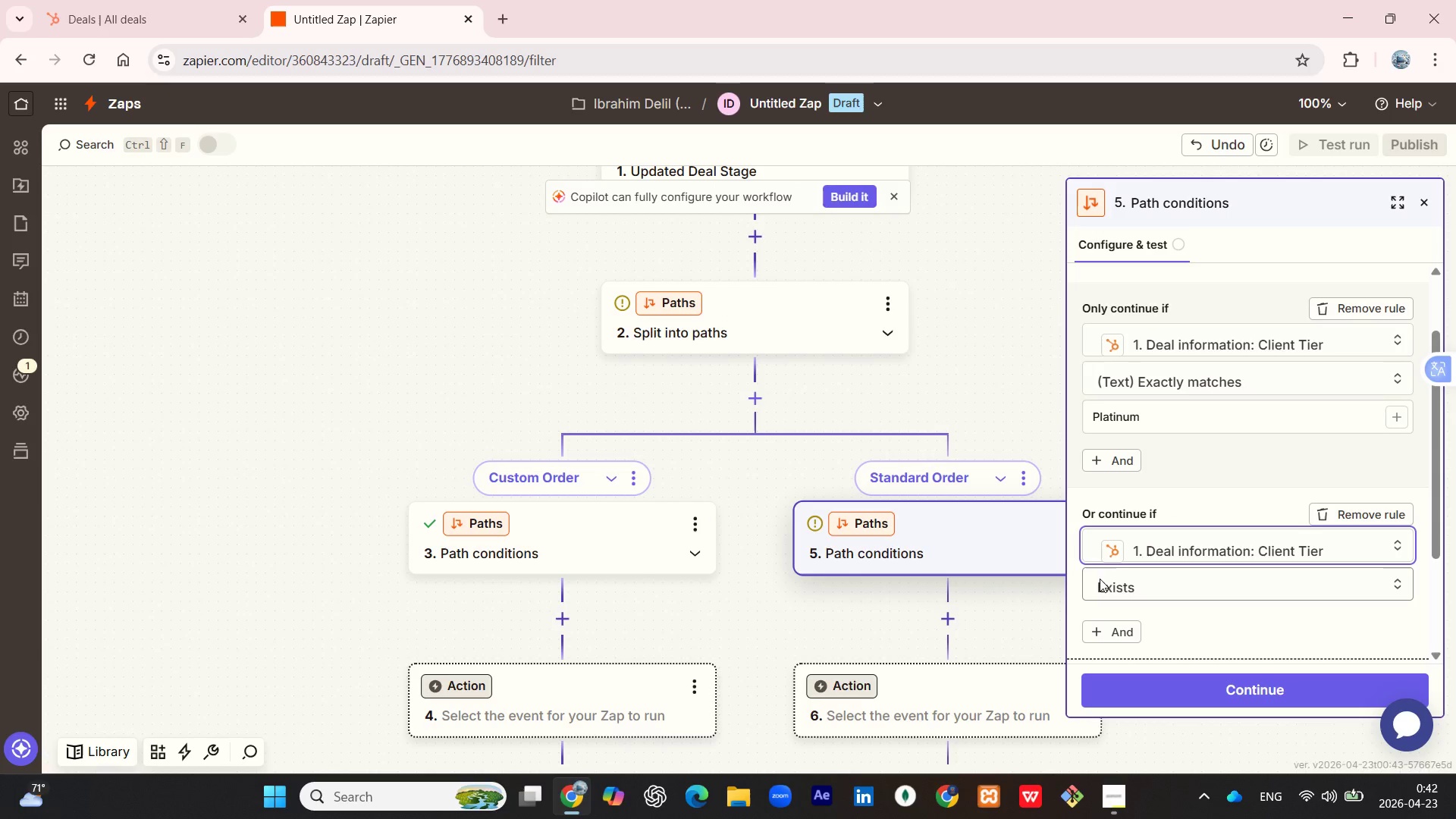 
scroll: coordinate [1162, 576], scroll_direction: down, amount: 2.0
 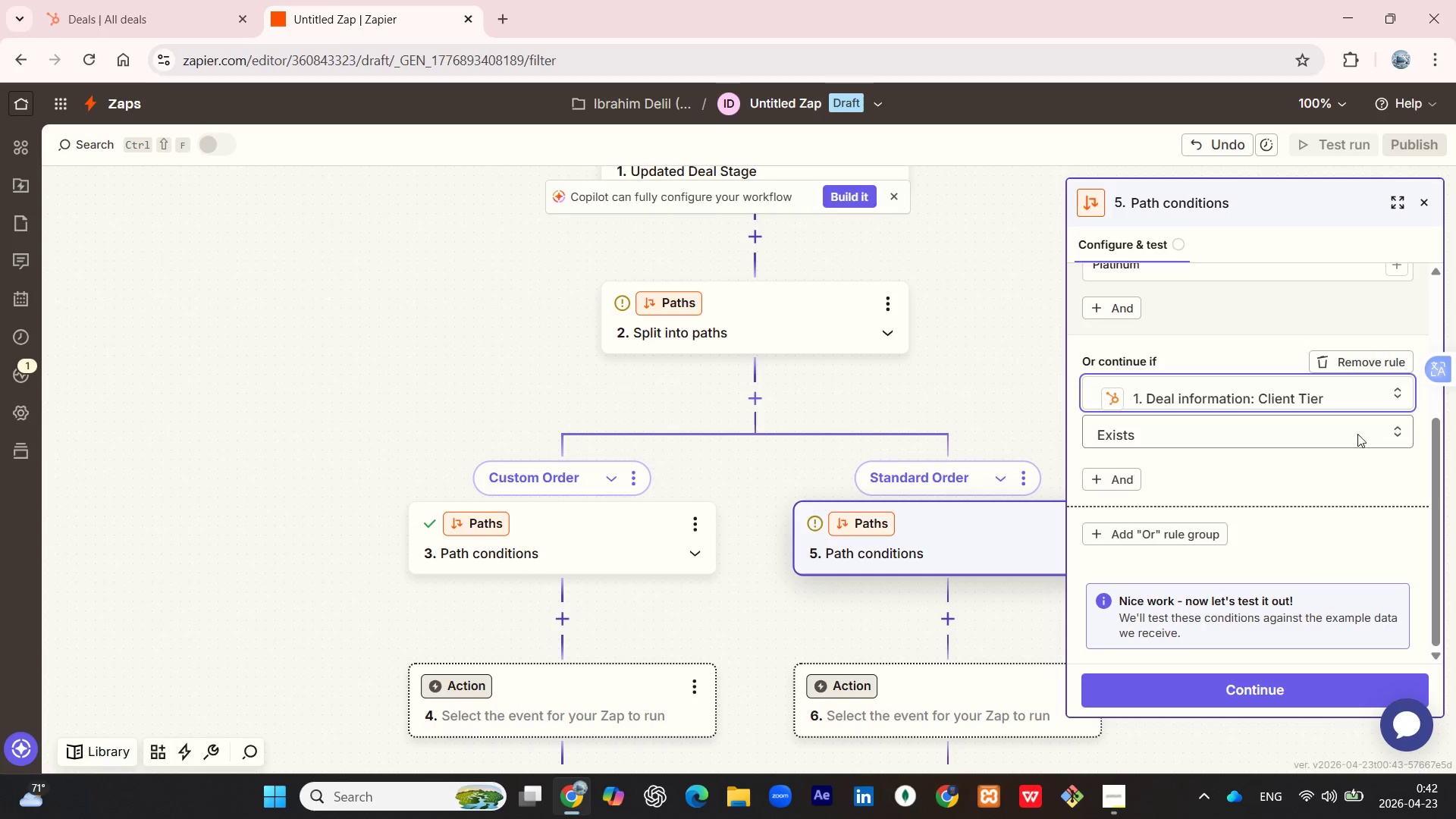 
left_click([1116, 474])
 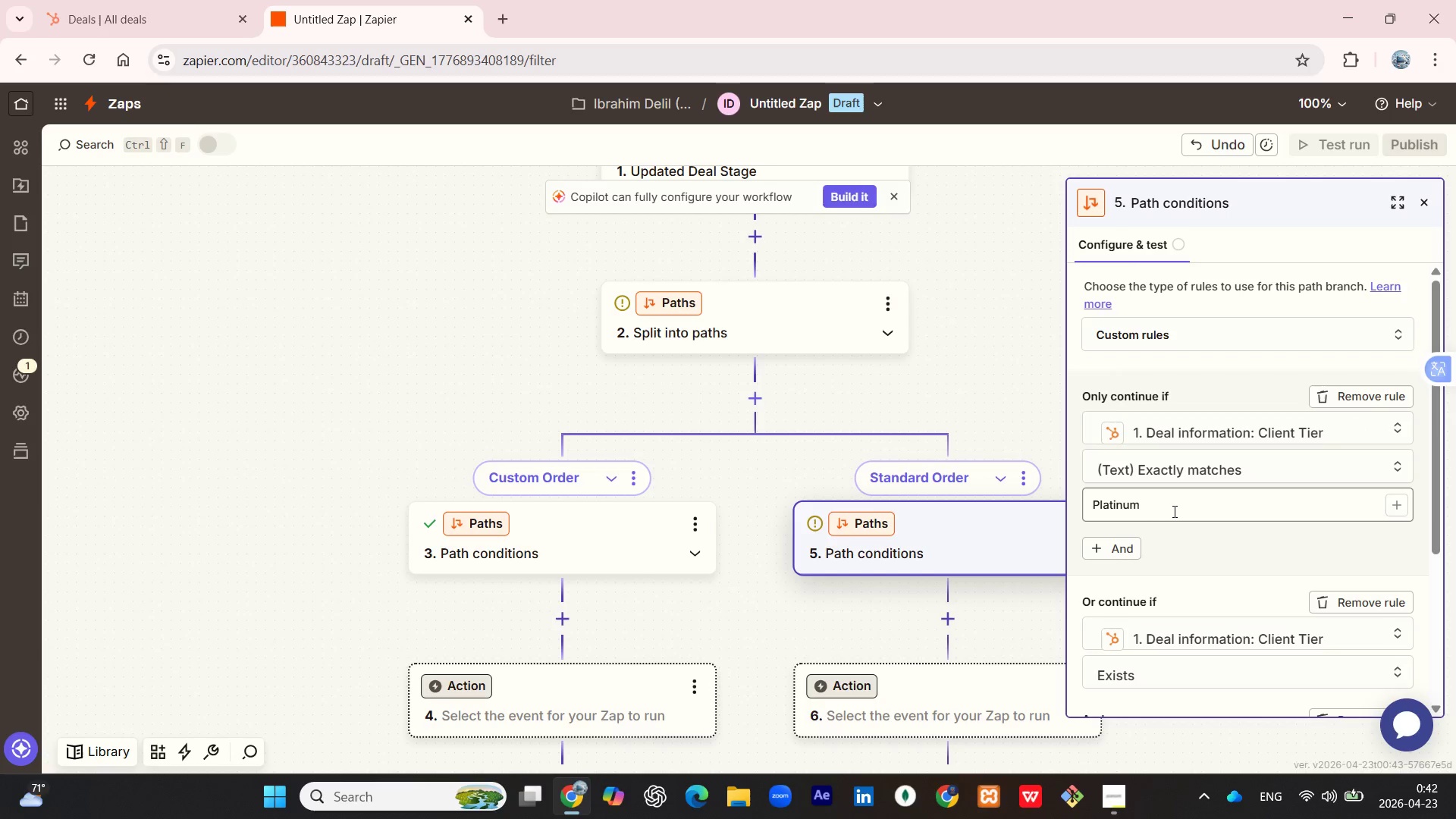 
scroll: coordinate [1184, 516], scroll_direction: down, amount: 2.0
 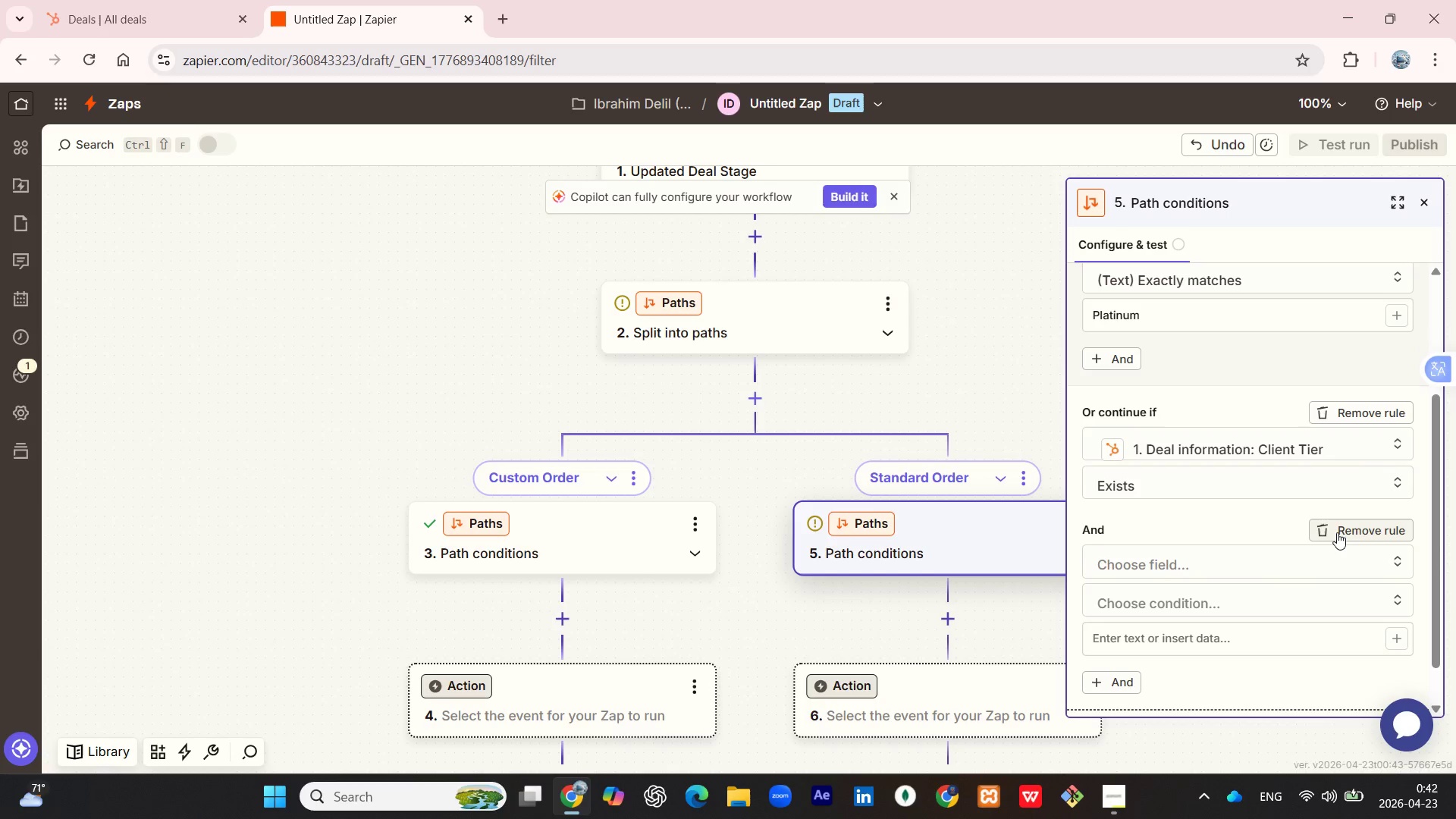 
left_click([1337, 532])
 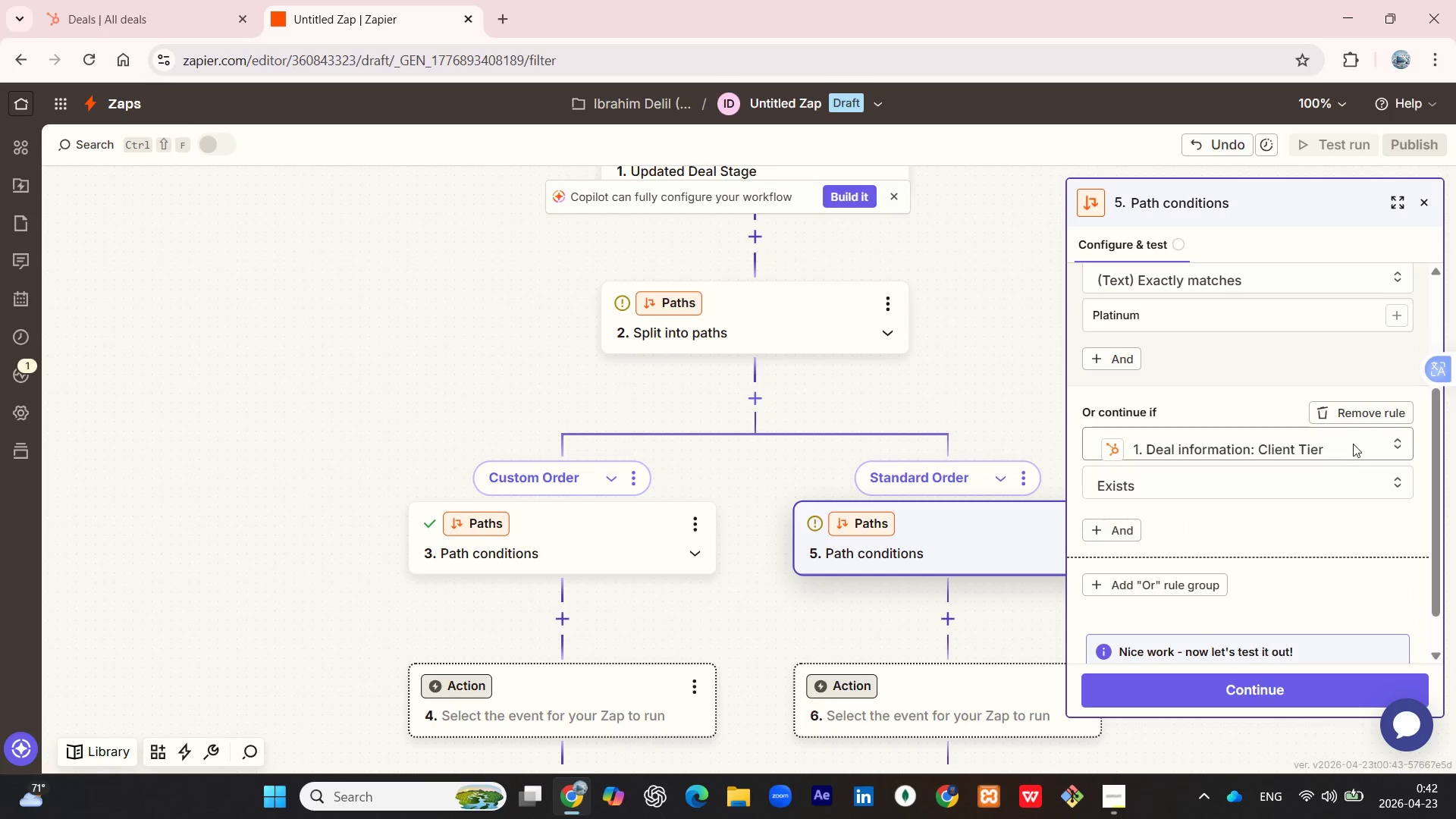 
left_click([1358, 417])
 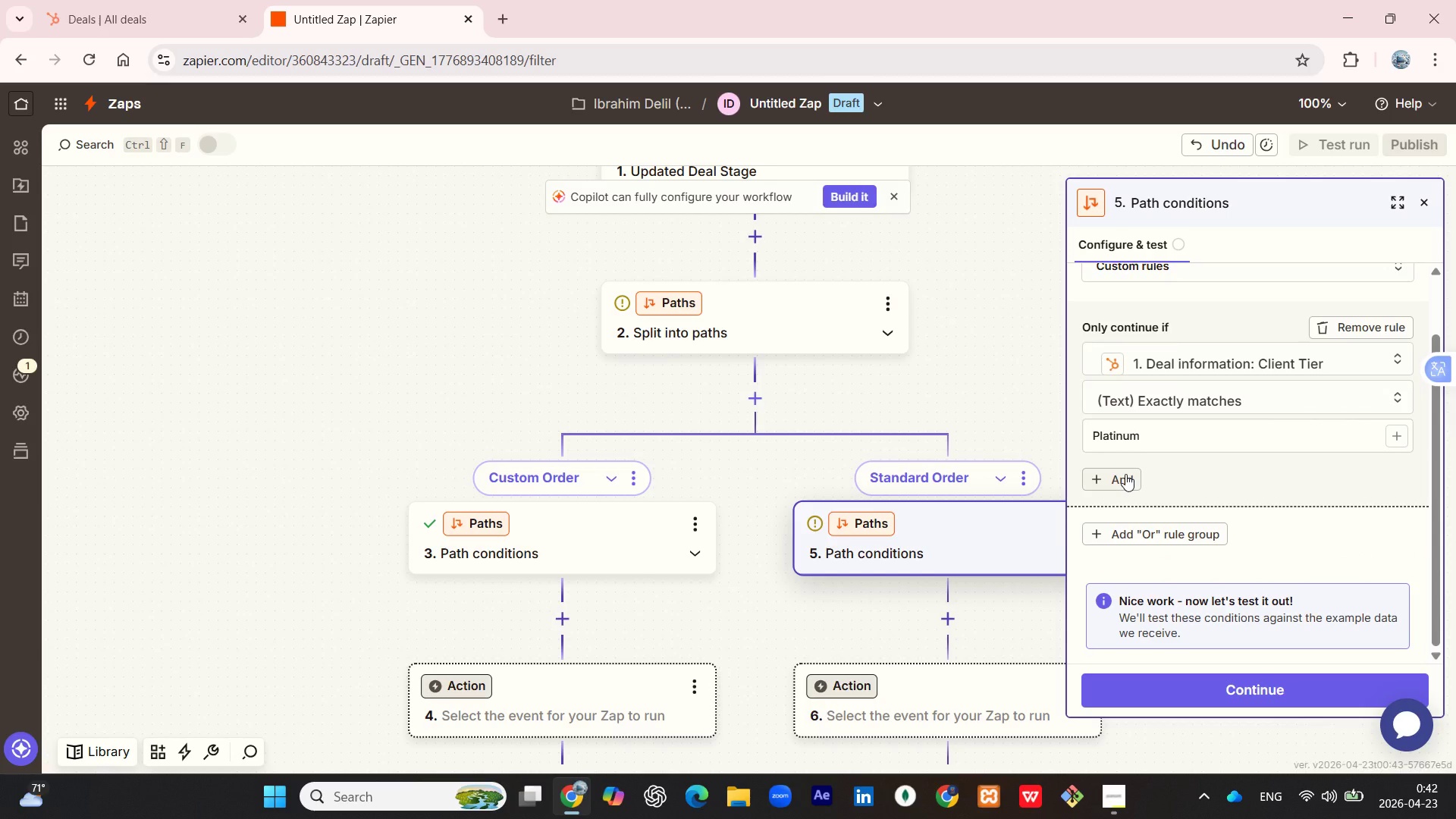 
left_click([1125, 474])
 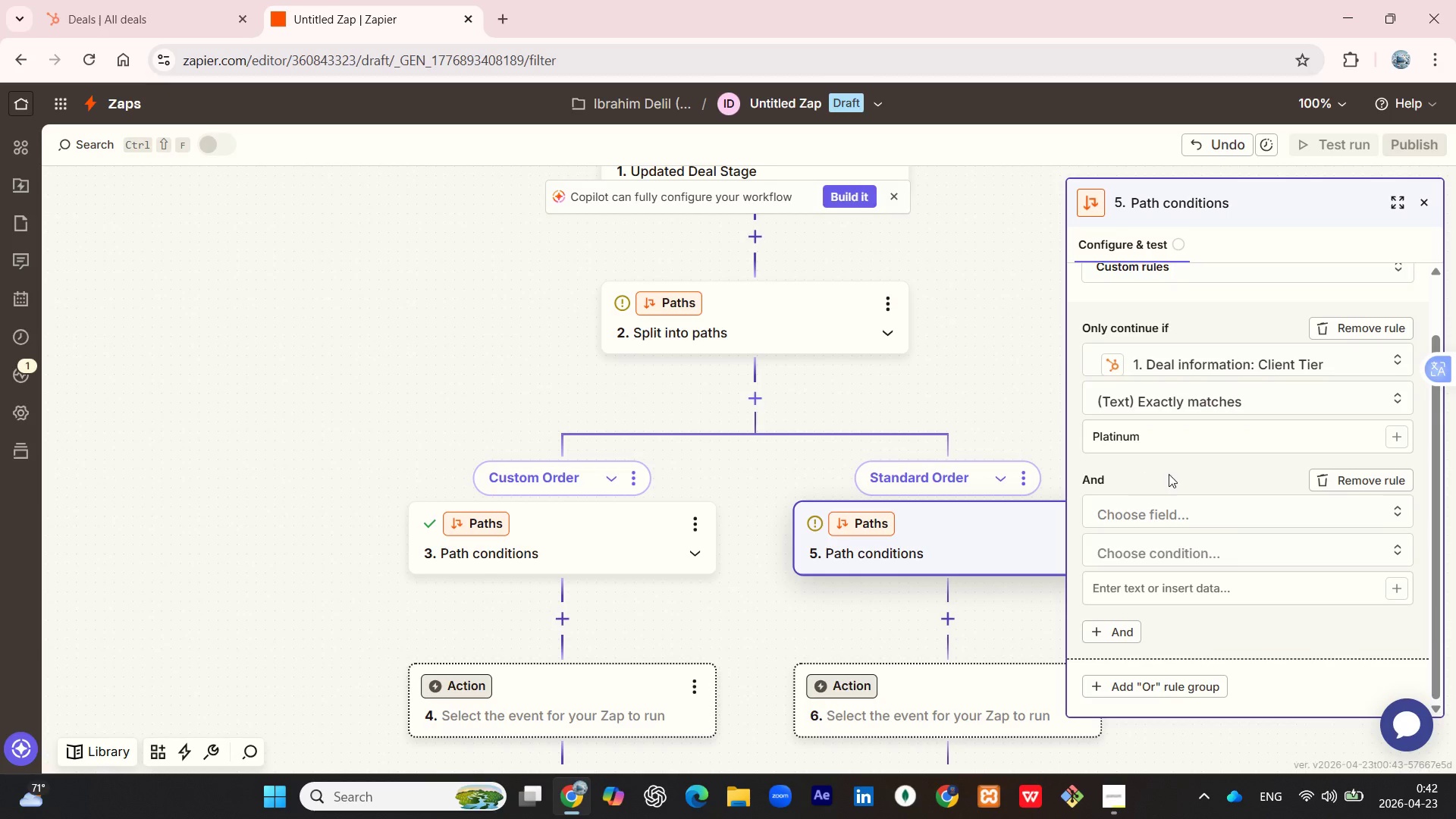 
scroll: coordinate [1177, 474], scroll_direction: down, amount: 1.0
 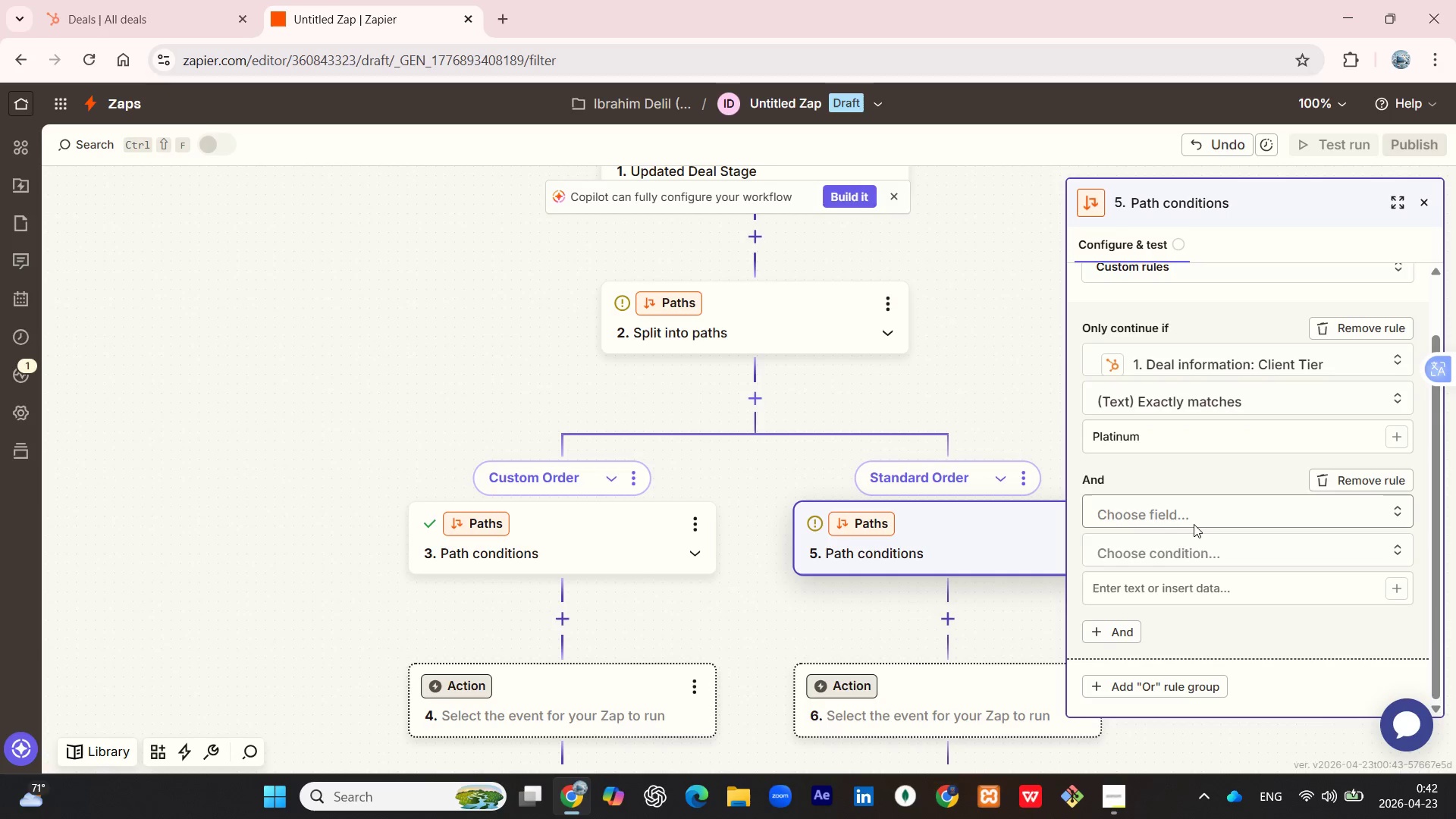 
left_click([1194, 524])
 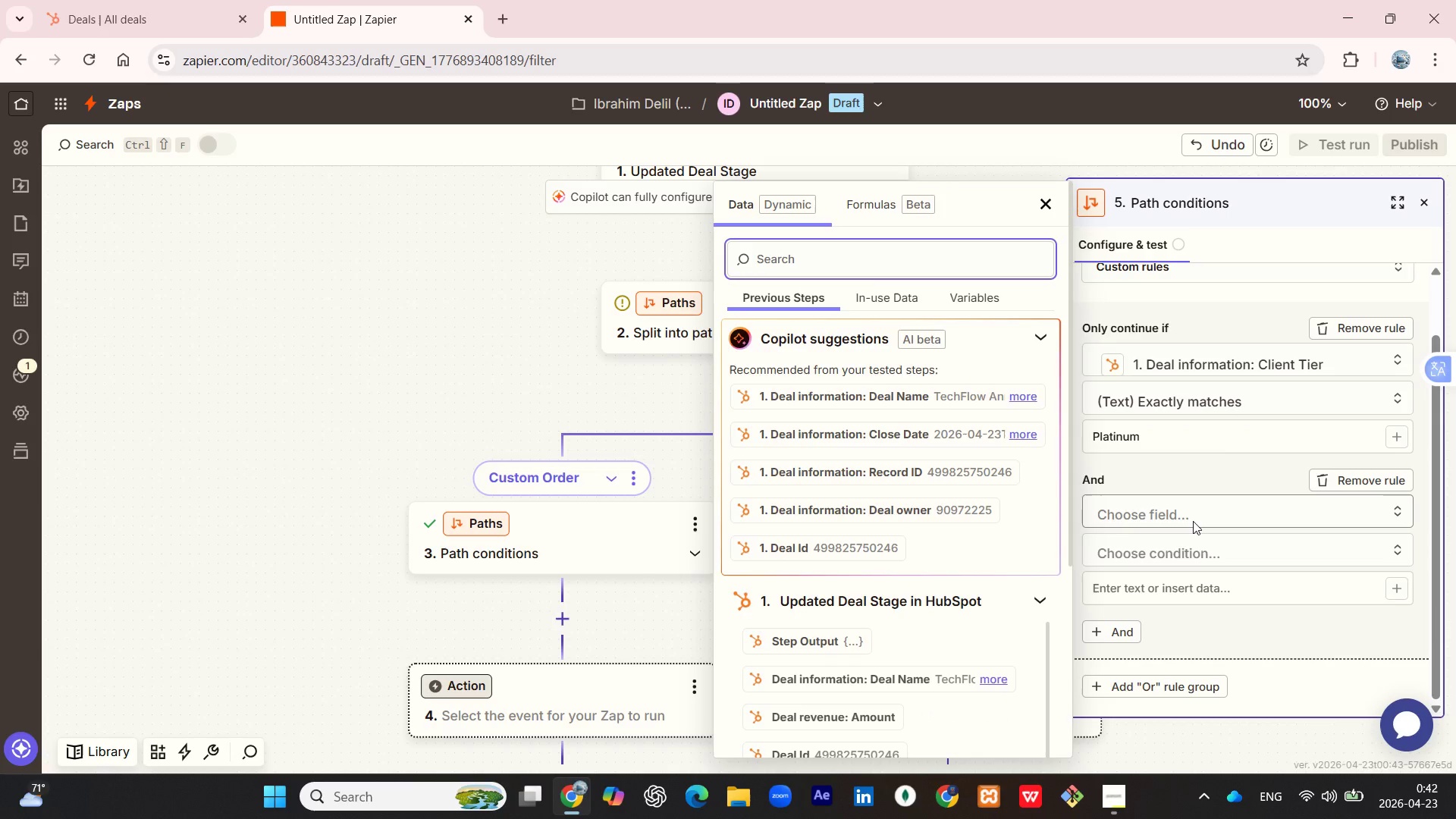 
type(ck)
key(Backspace)
type(l)
 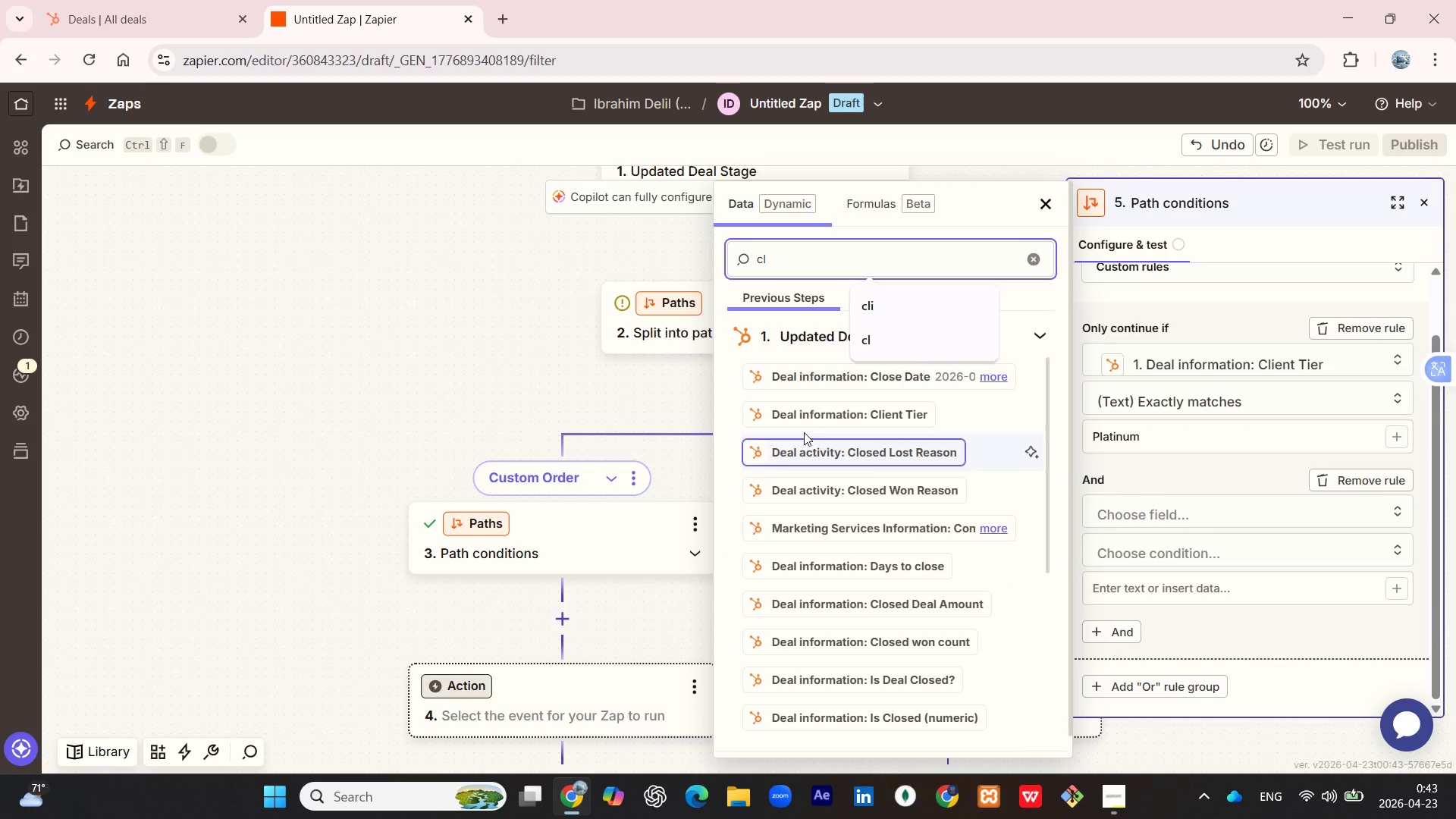 
left_click([802, 416])
 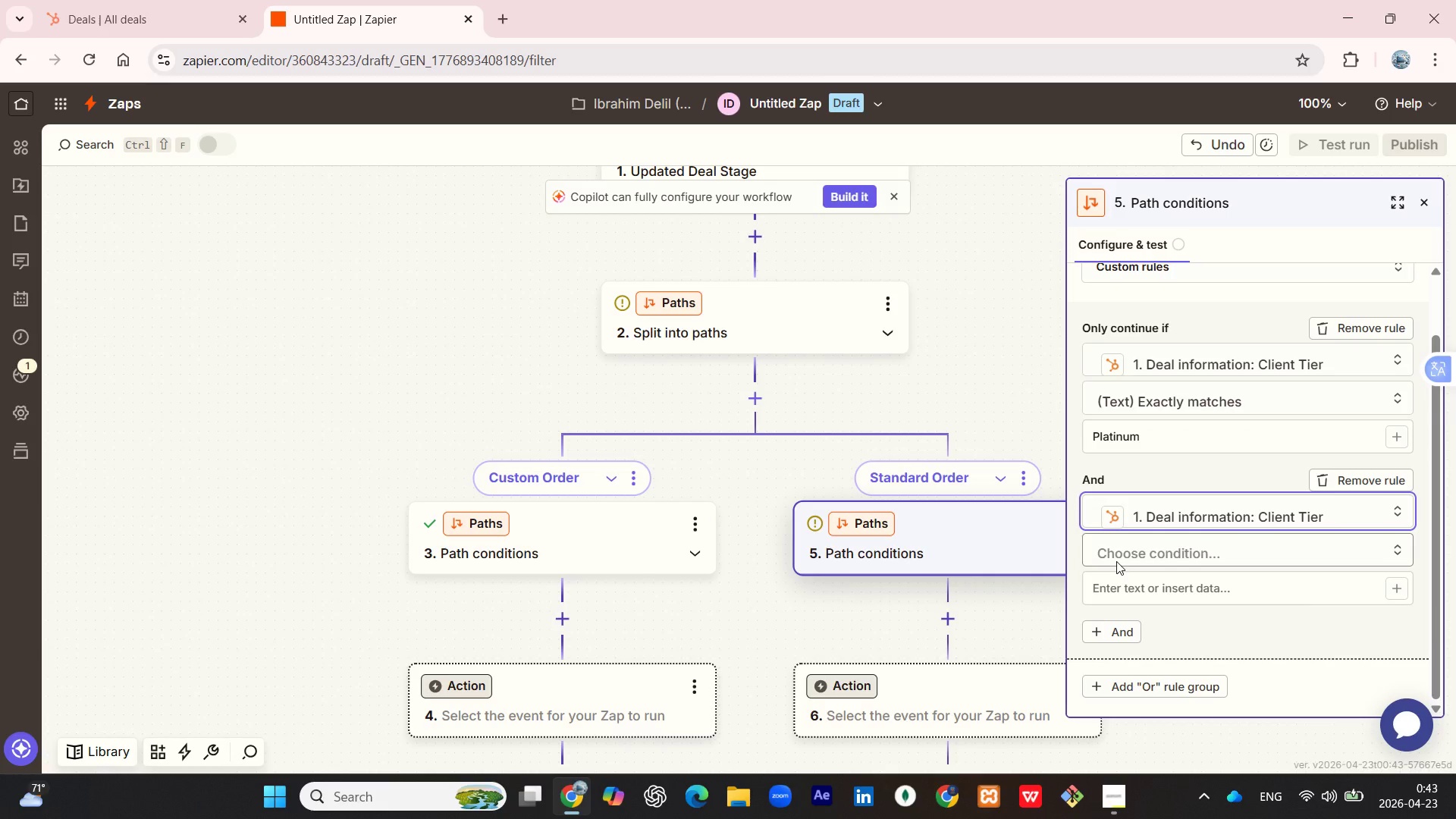 
left_click([1124, 589])
 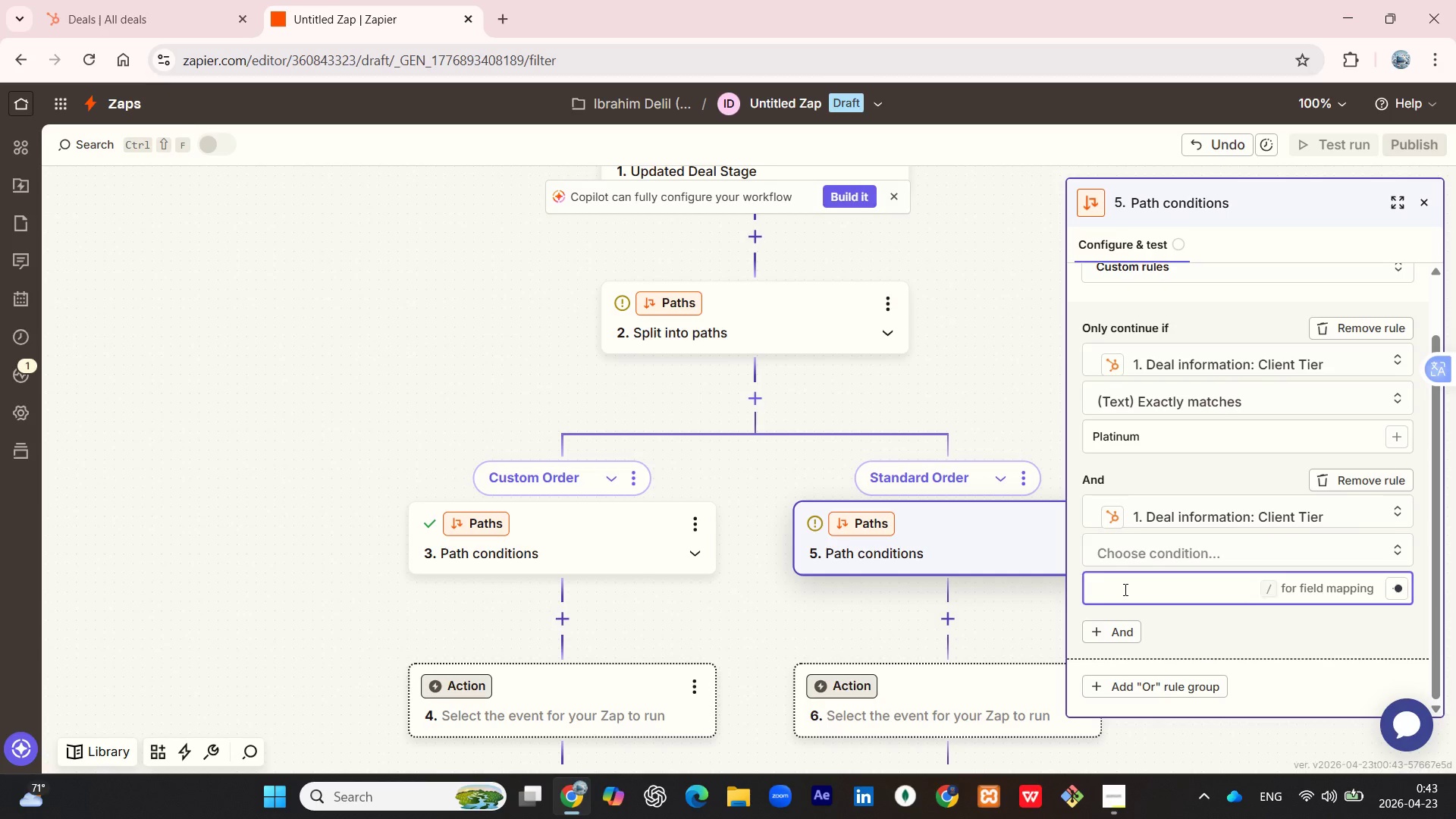 
wait(7.66)
 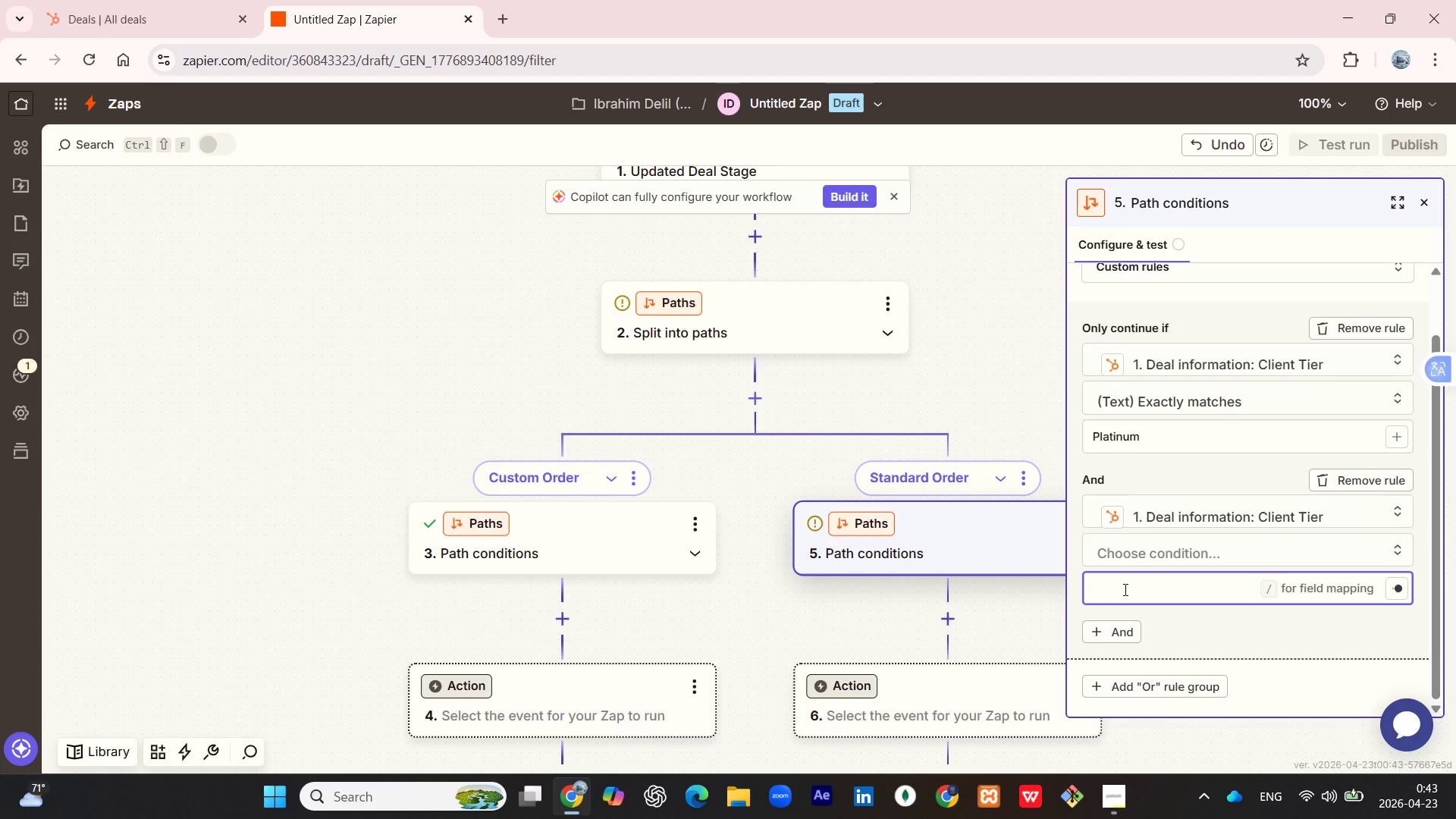 
mouse_move([1181, 573])
 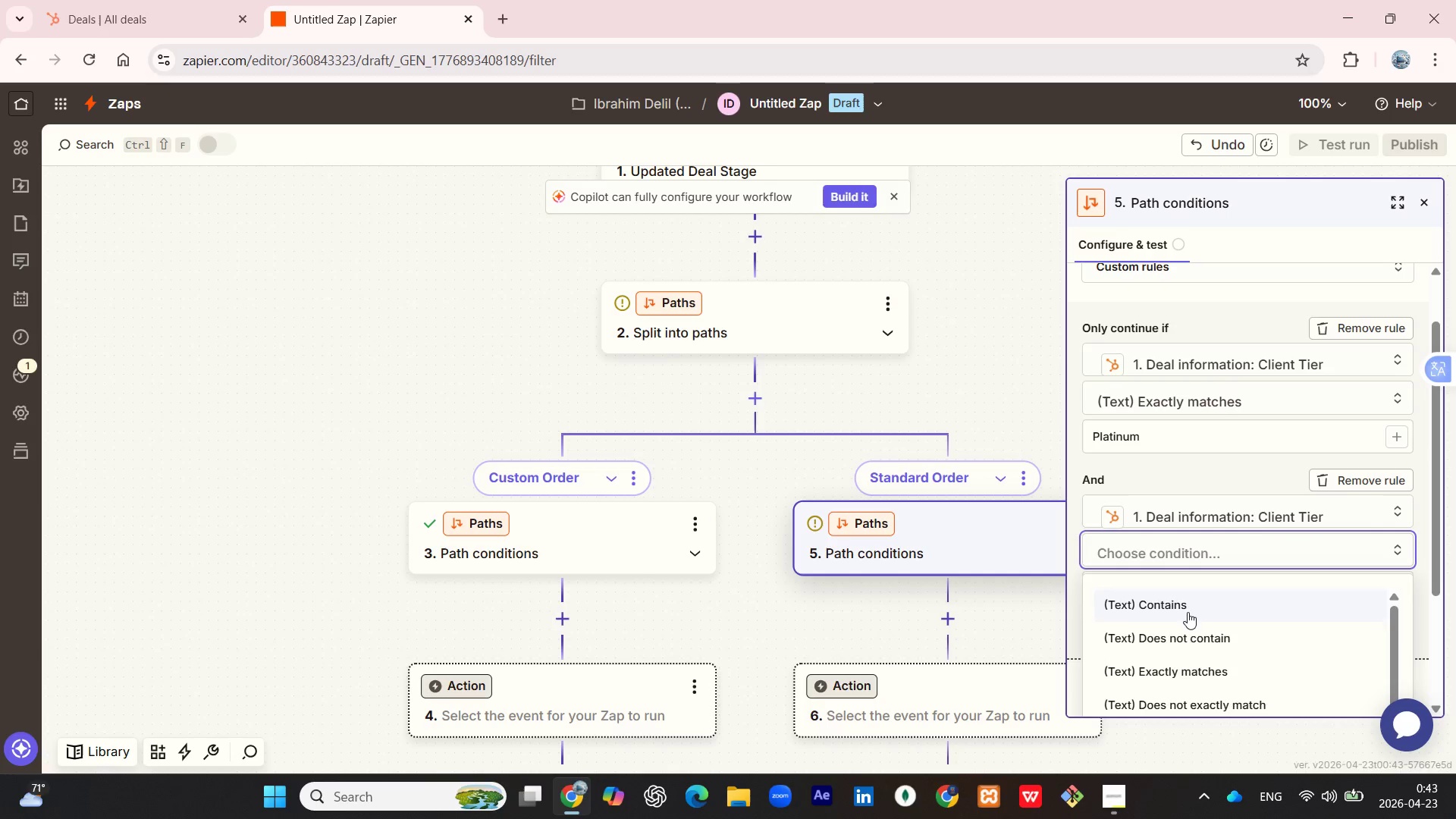 
scroll: coordinate [1189, 614], scroll_direction: down, amount: 7.0
 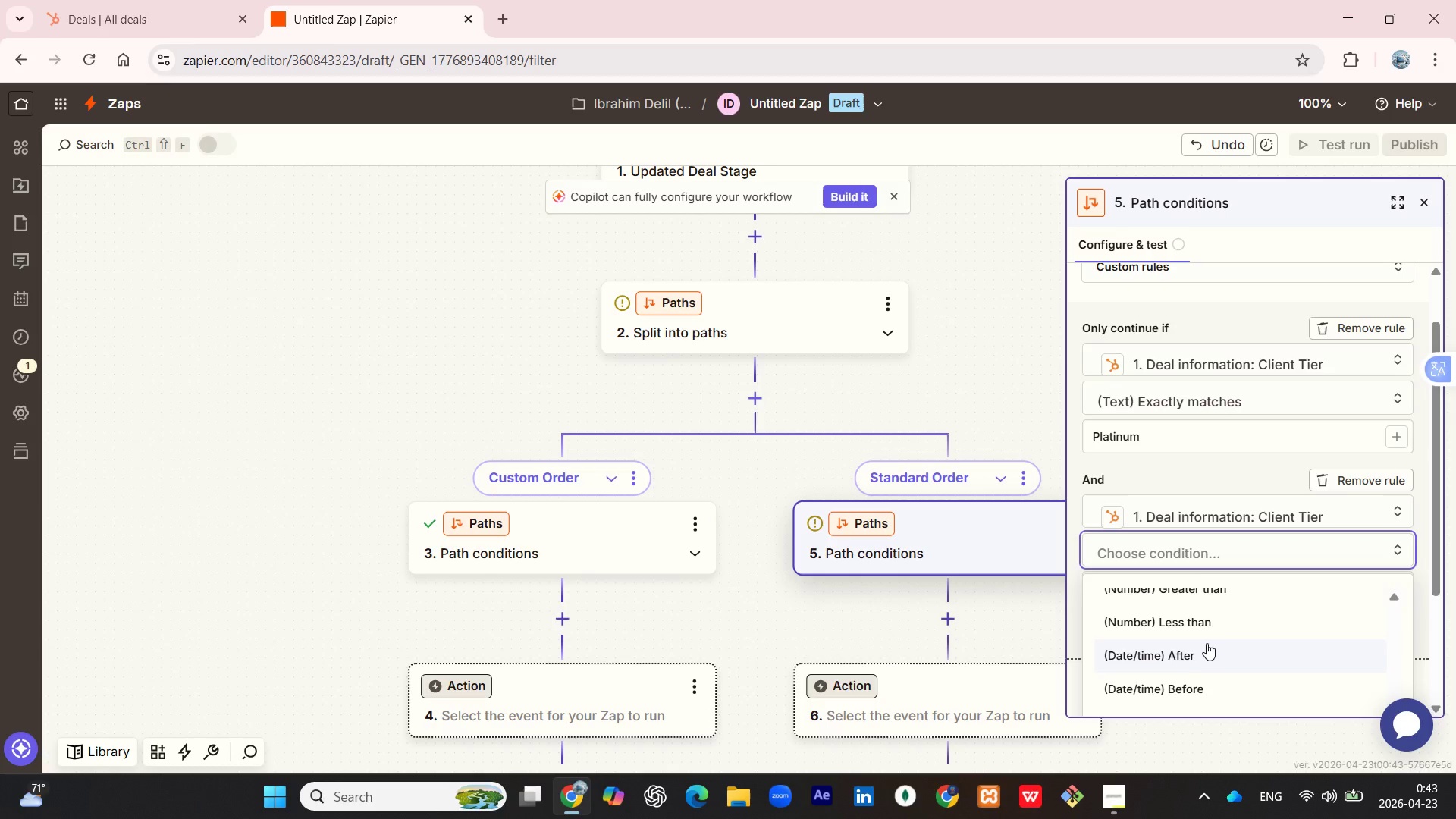 
scroll: coordinate [1208, 617], scroll_direction: up, amount: 11.0
 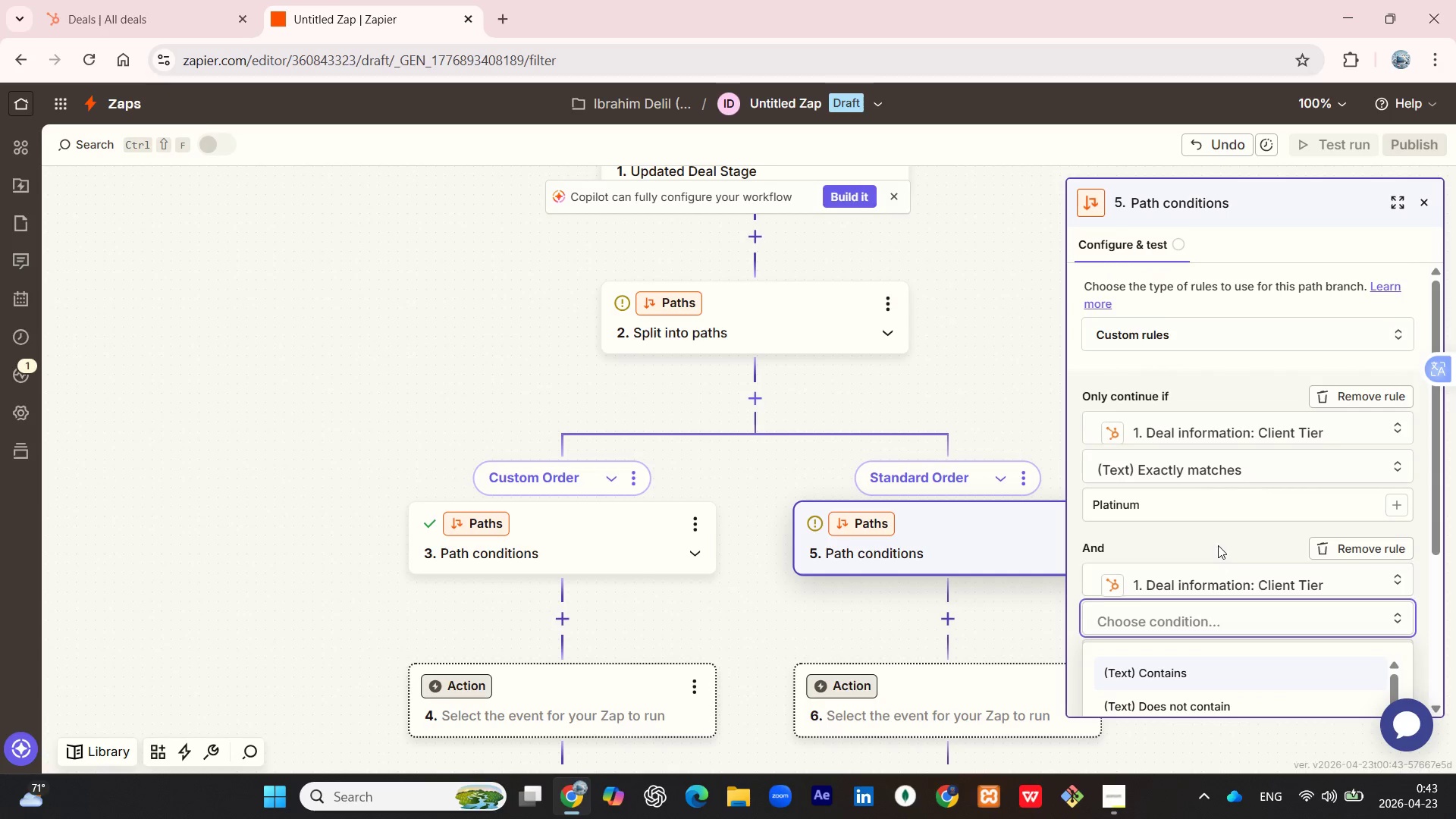 
left_click([1218, 544])
 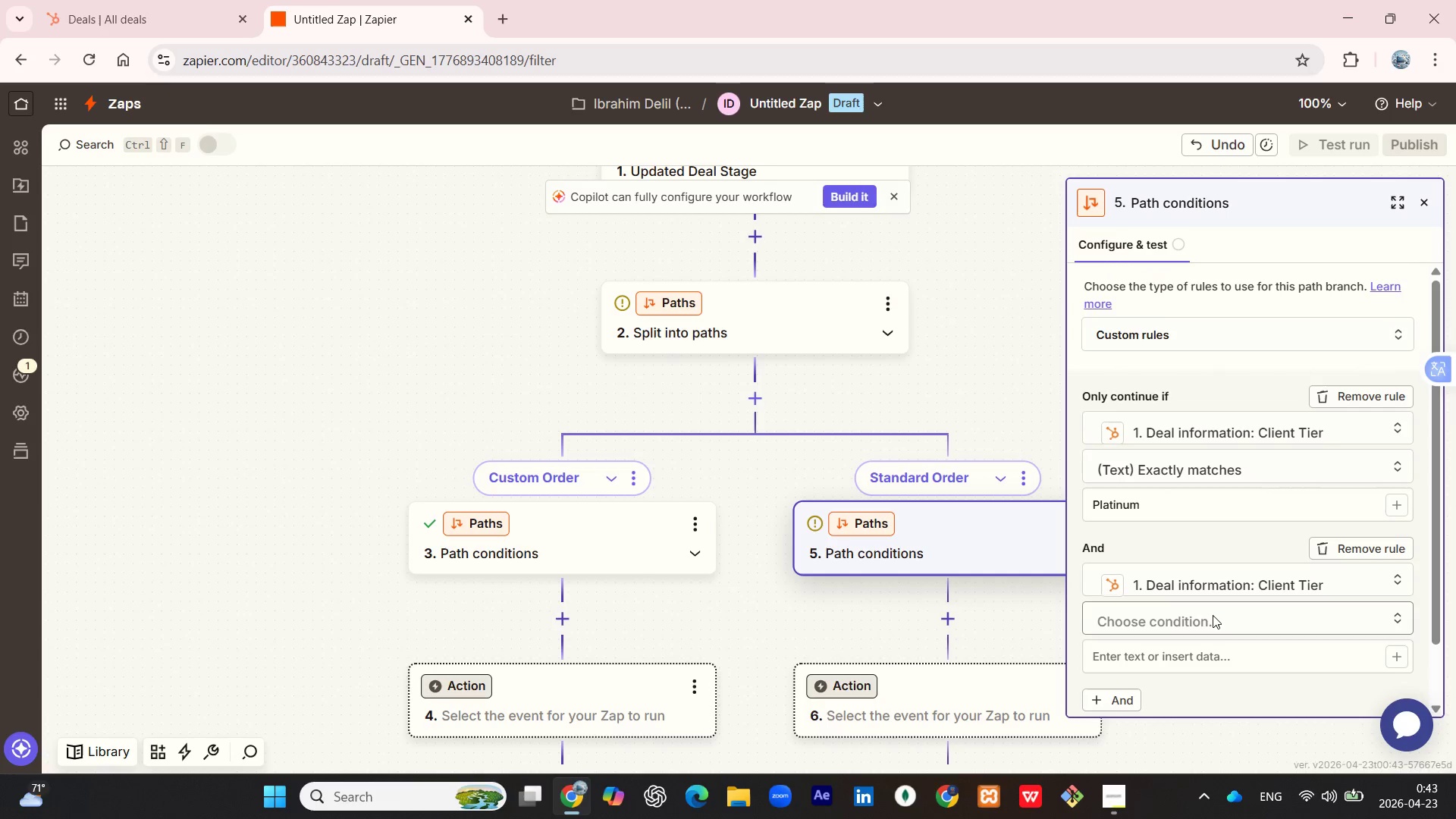 
left_click([1213, 615])
 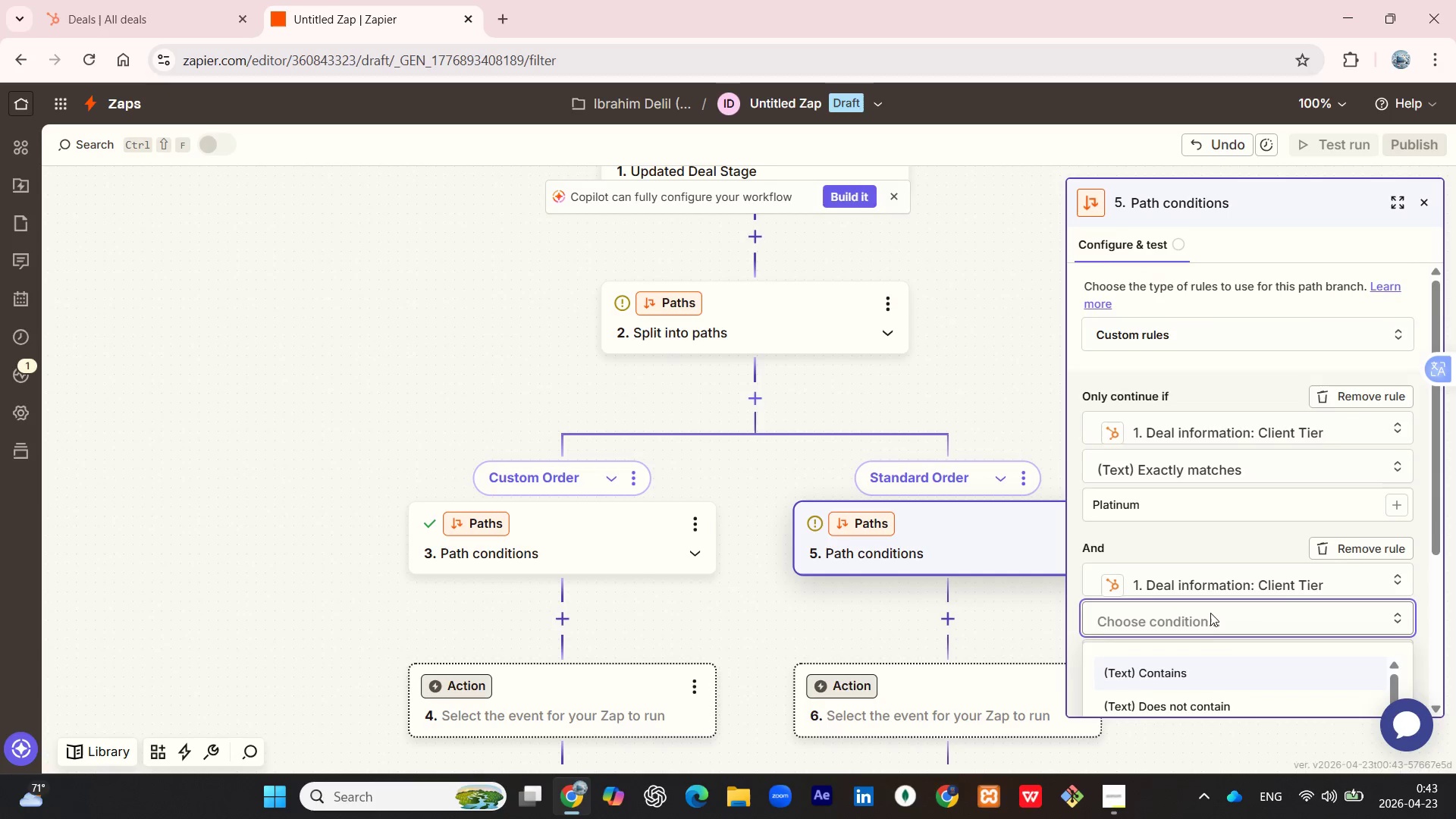 
scroll: coordinate [1213, 632], scroll_direction: down, amount: 7.0
 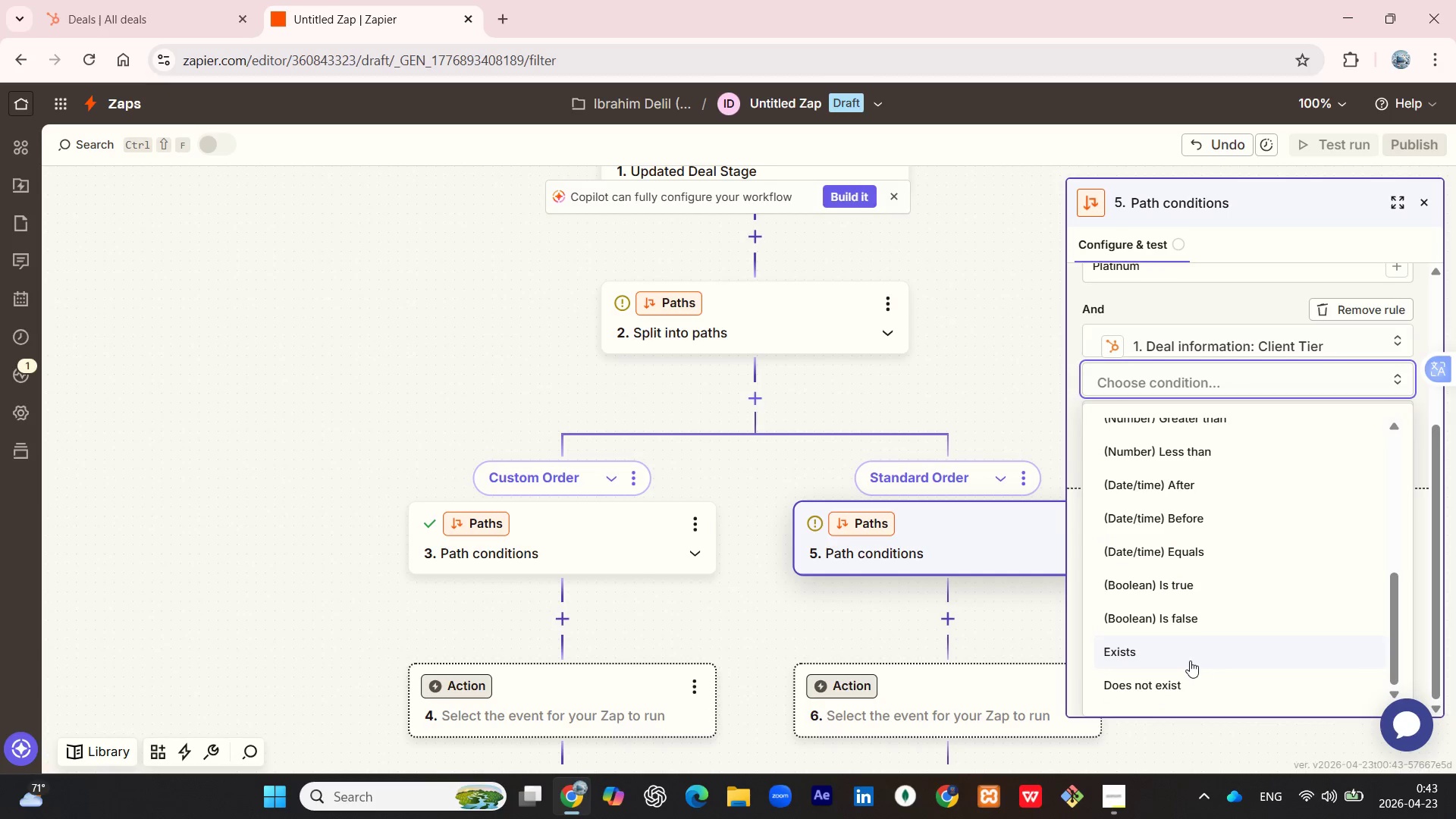 
left_click([1187, 654])
 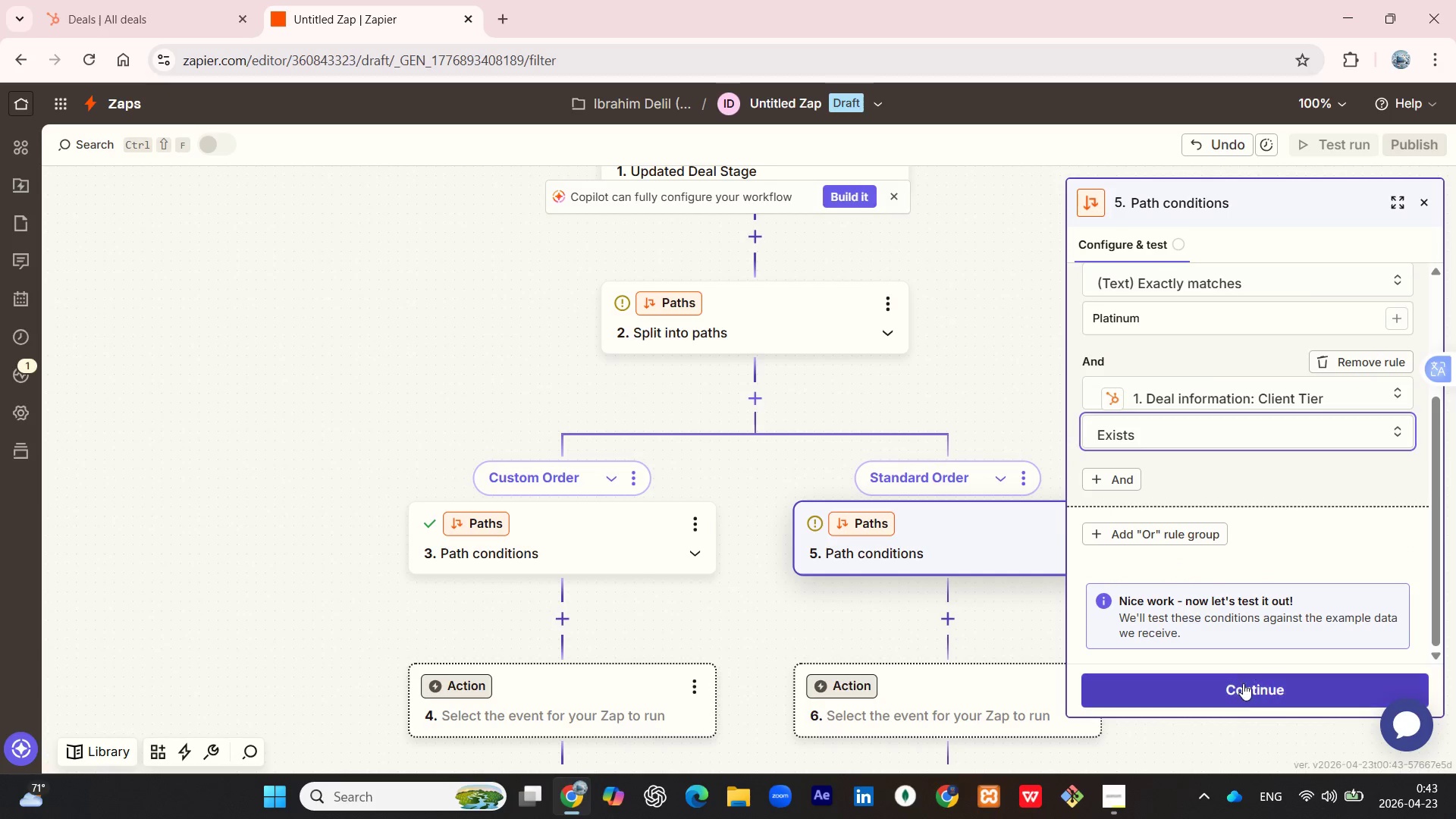 
left_click([1241, 686])
 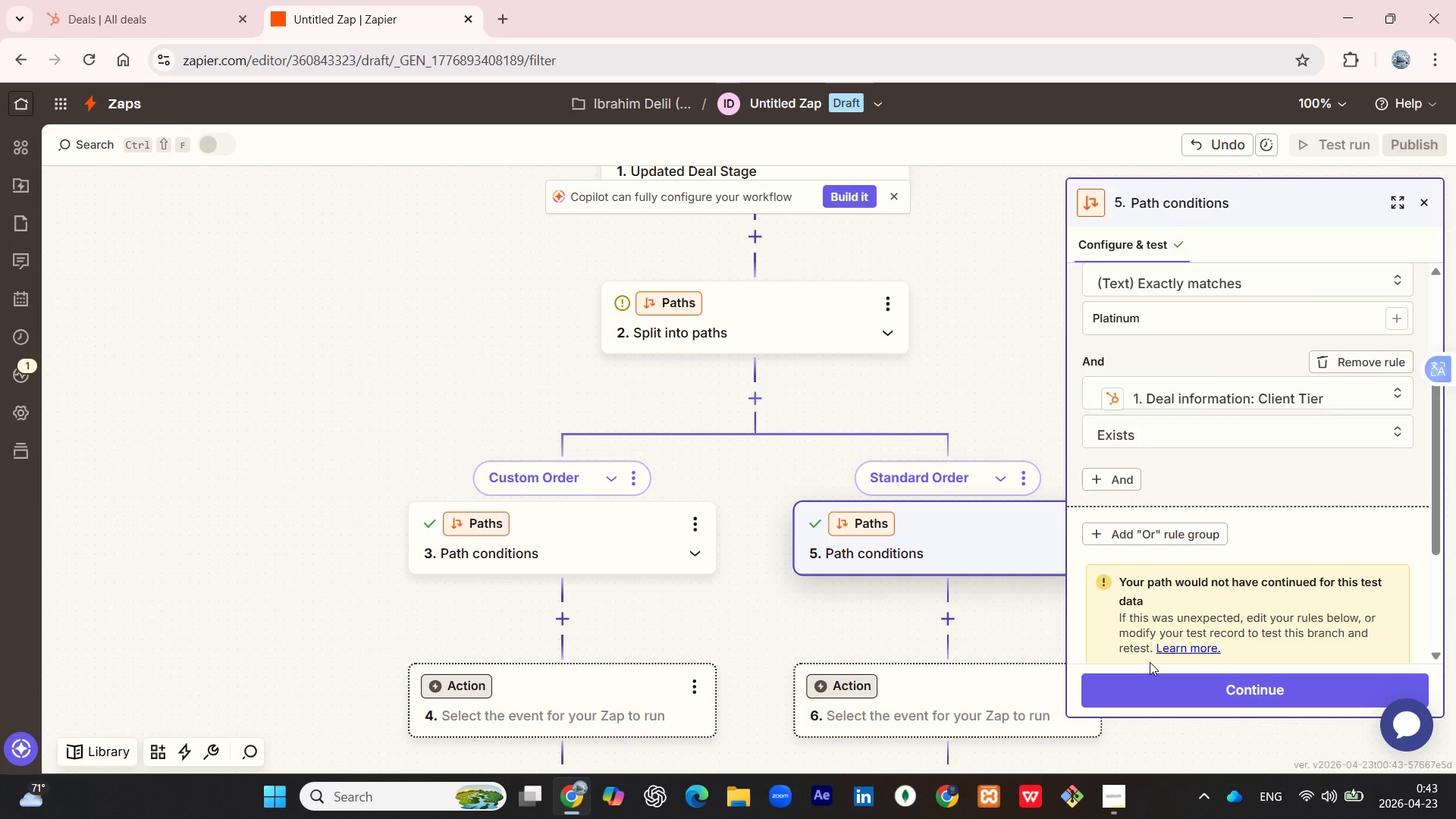 
key(Meta+PrintScreen)
 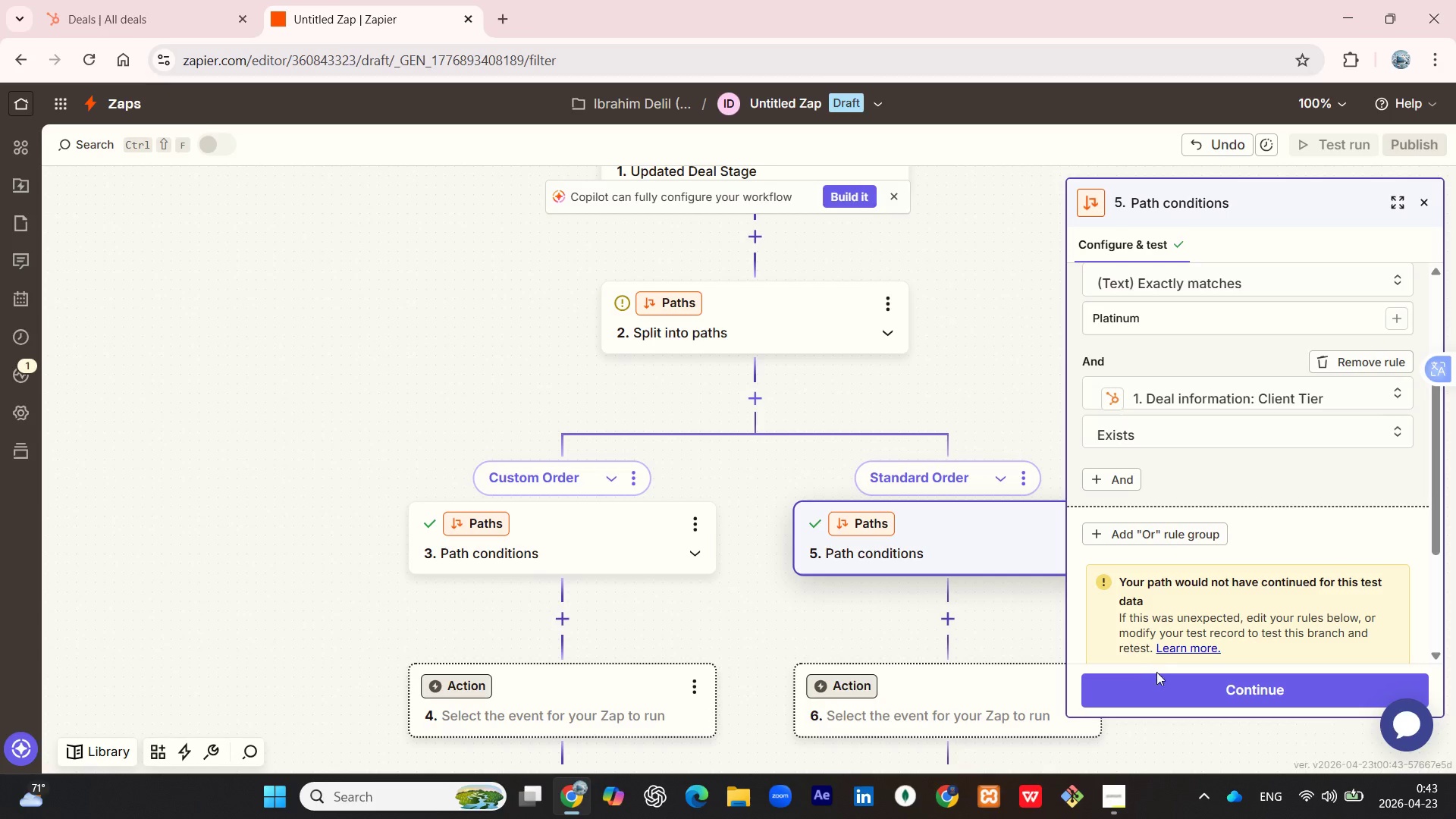 
left_click([1160, 691])
 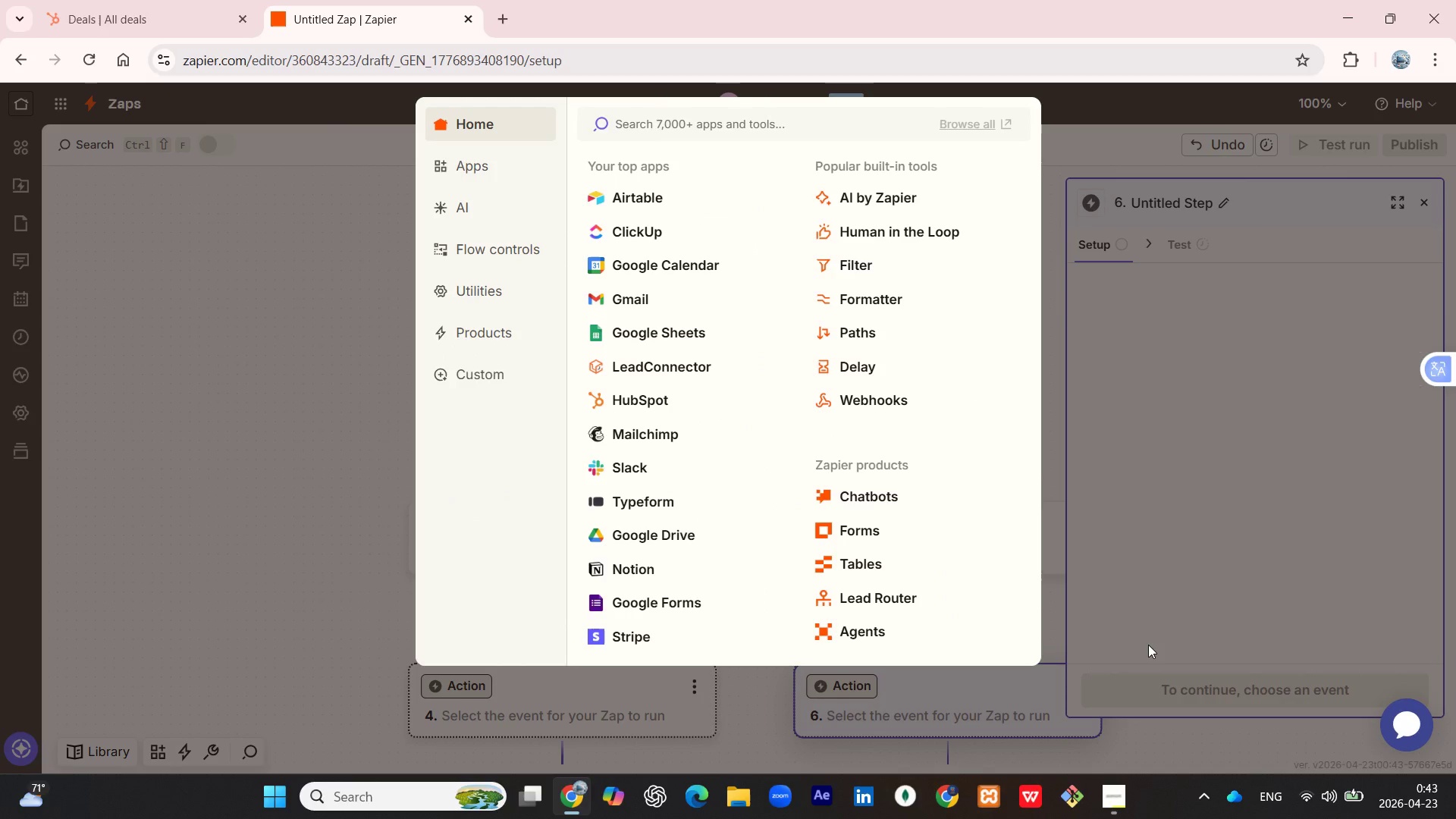 
wait(10.27)
 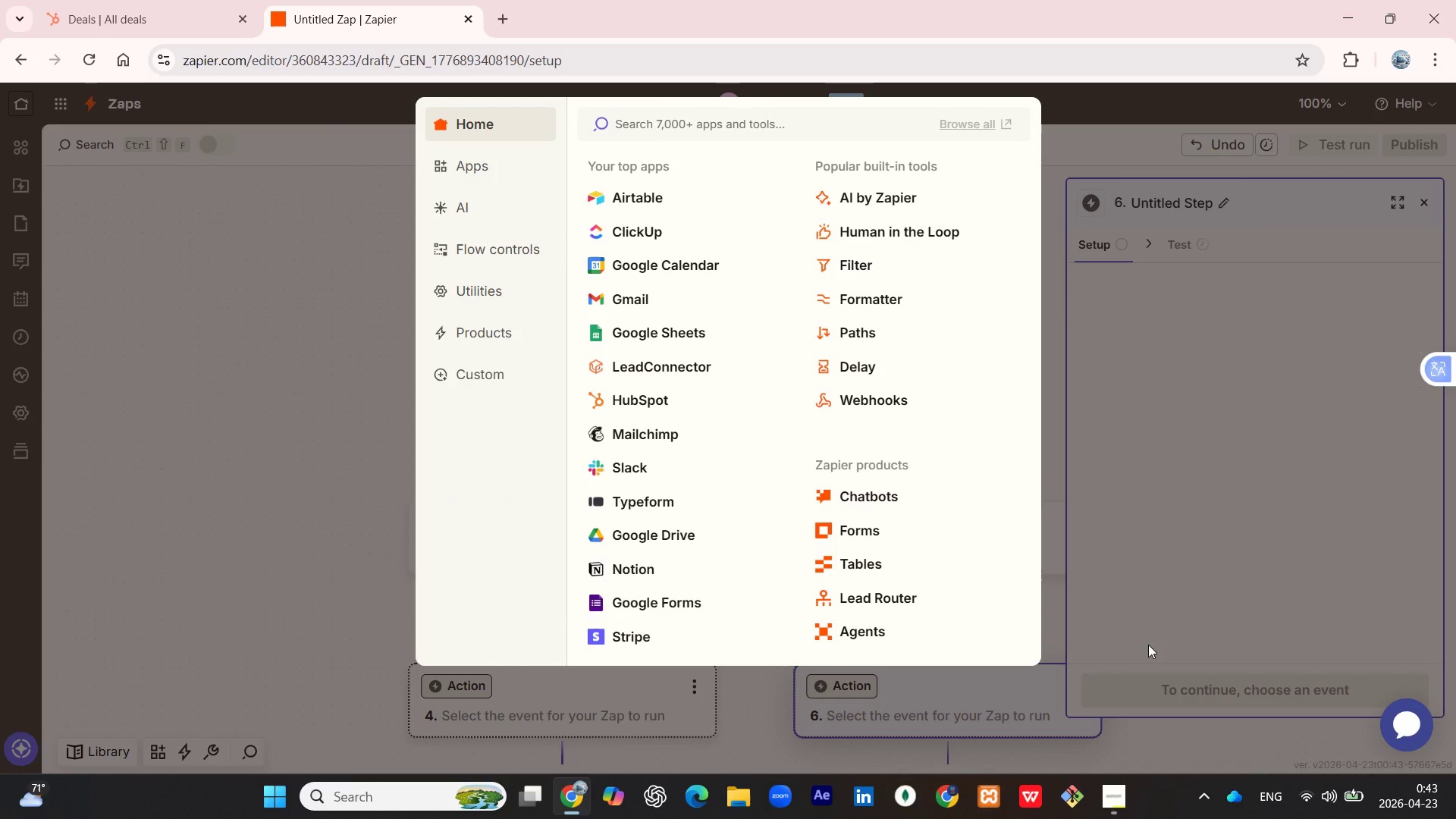 
scroll: coordinate [610, 513], scroll_direction: down, amount: 10.0
 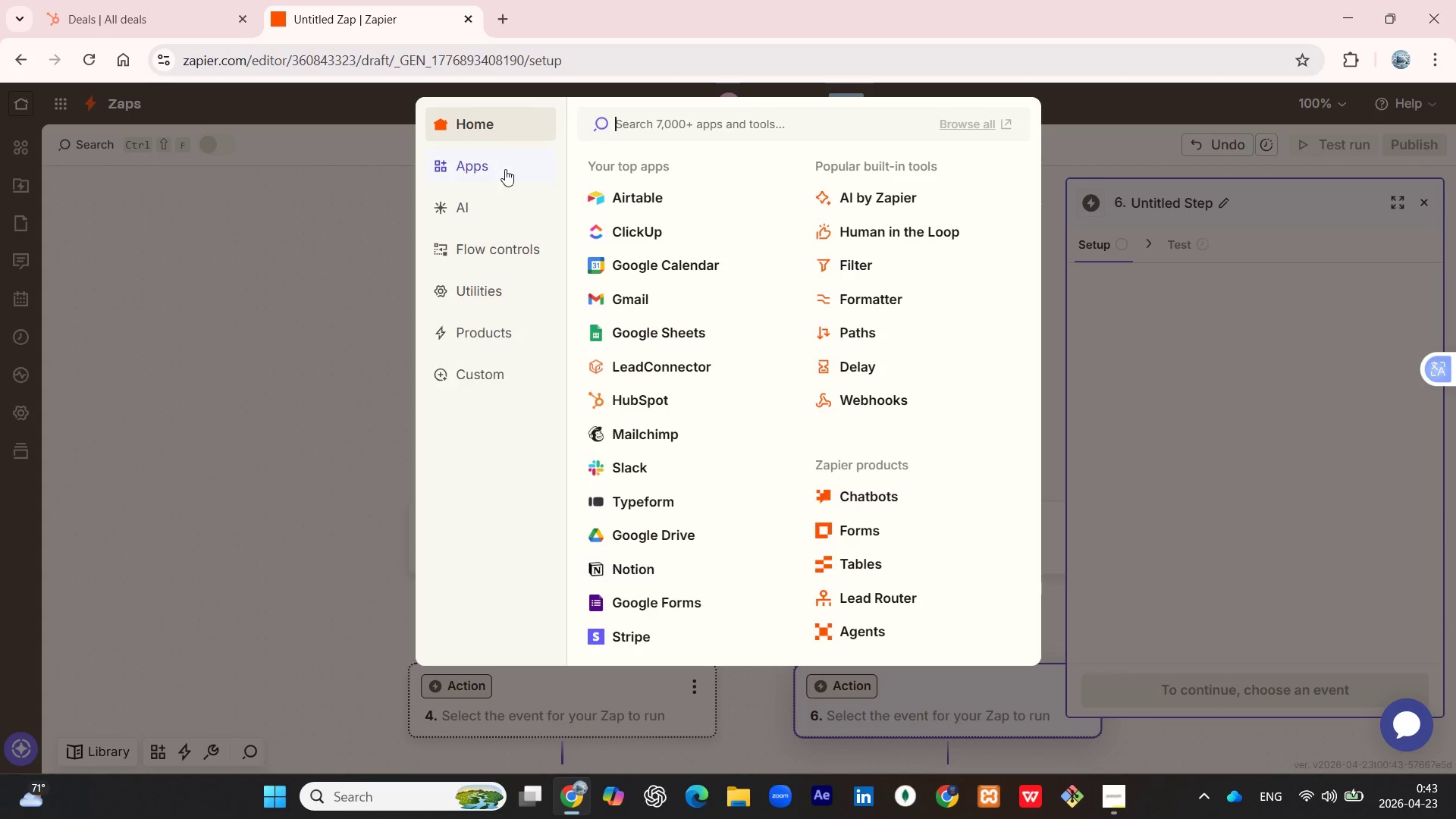 
left_click([497, 171])
 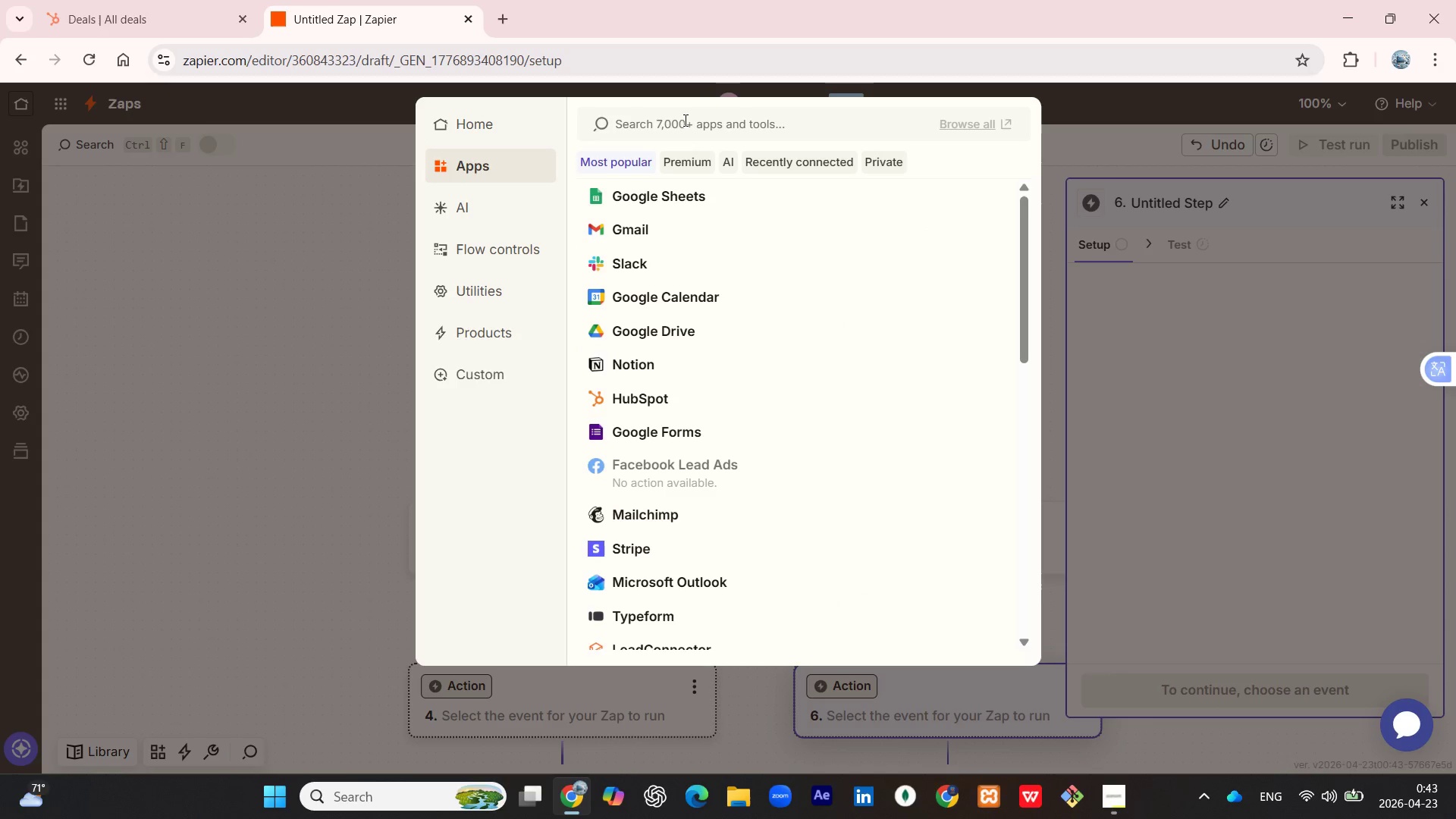 
double_click([682, 122])
 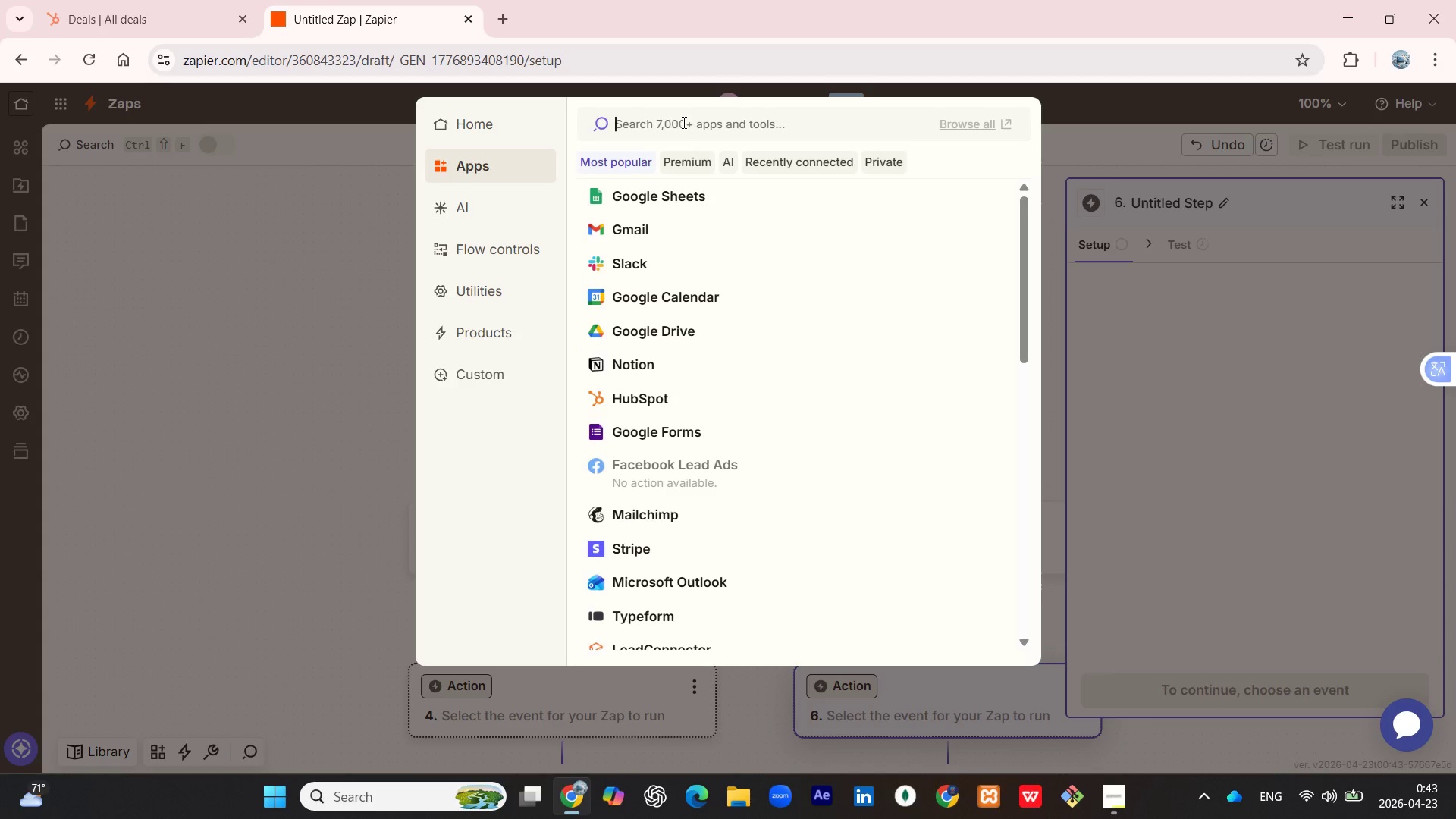 
type(asa)
 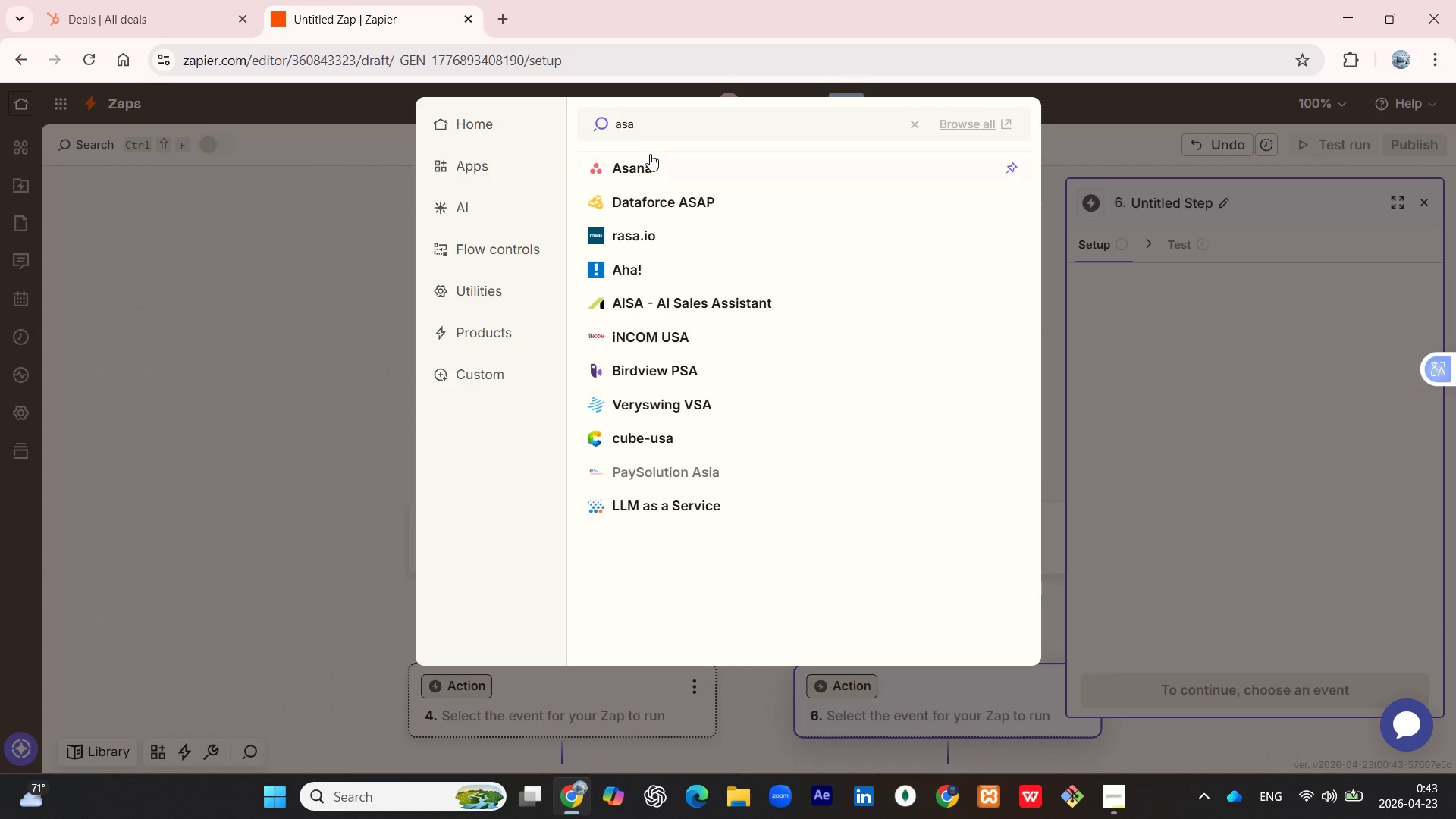 
left_click([647, 160])
 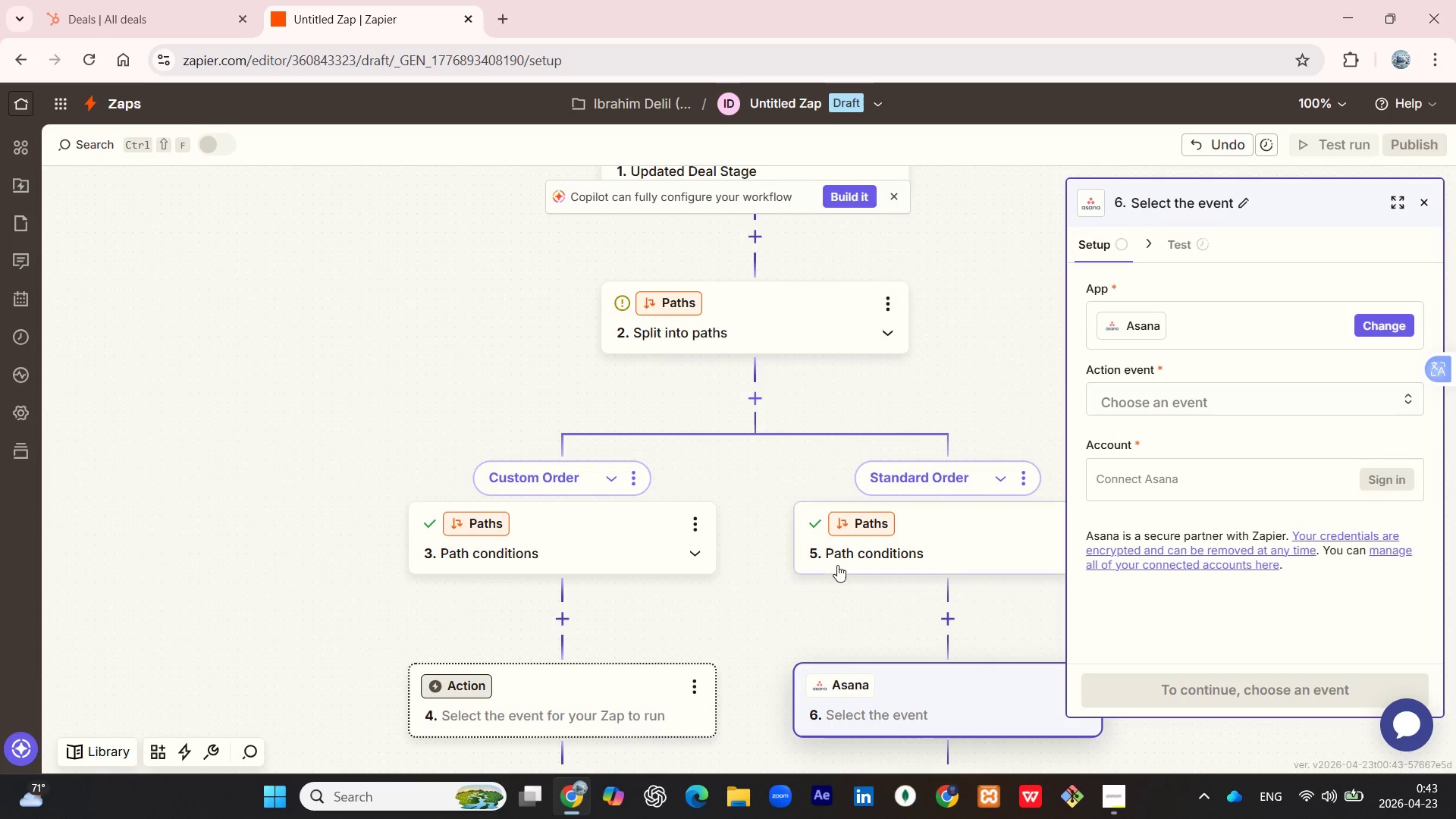 
scroll: coordinate [1003, 621], scroll_direction: down, amount: 3.0
 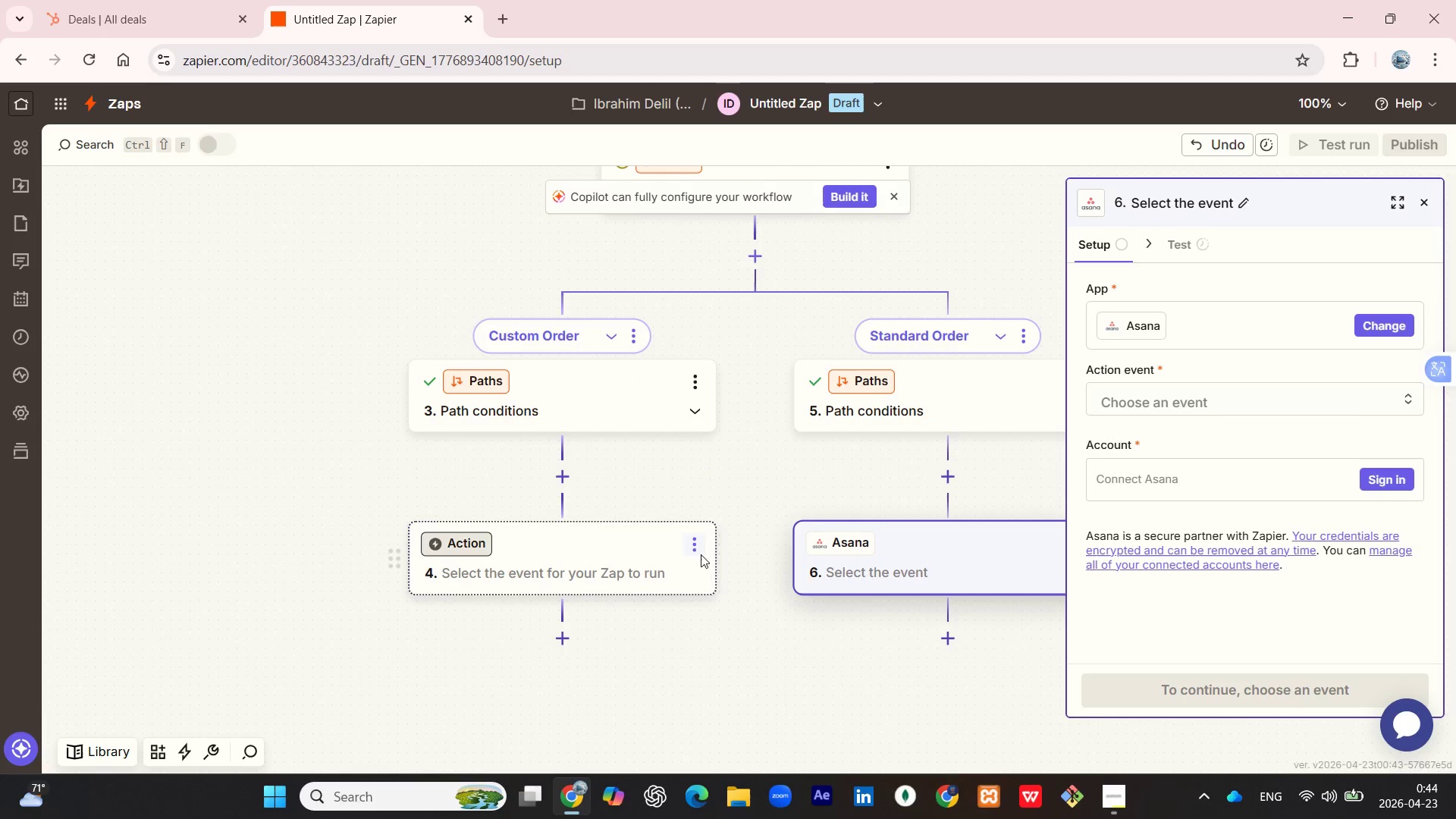 
left_click([696, 549])
 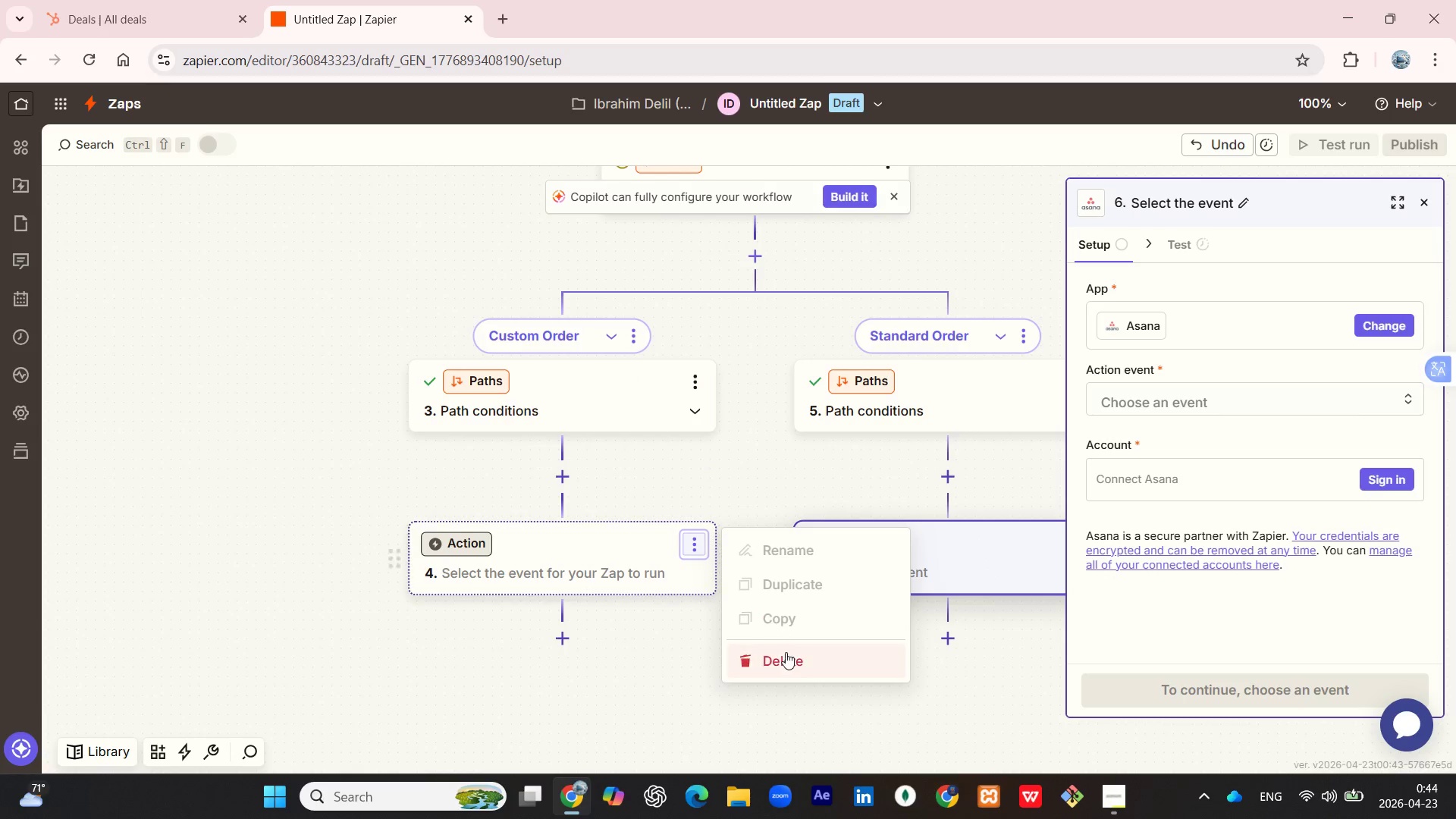 
left_click([789, 664])
 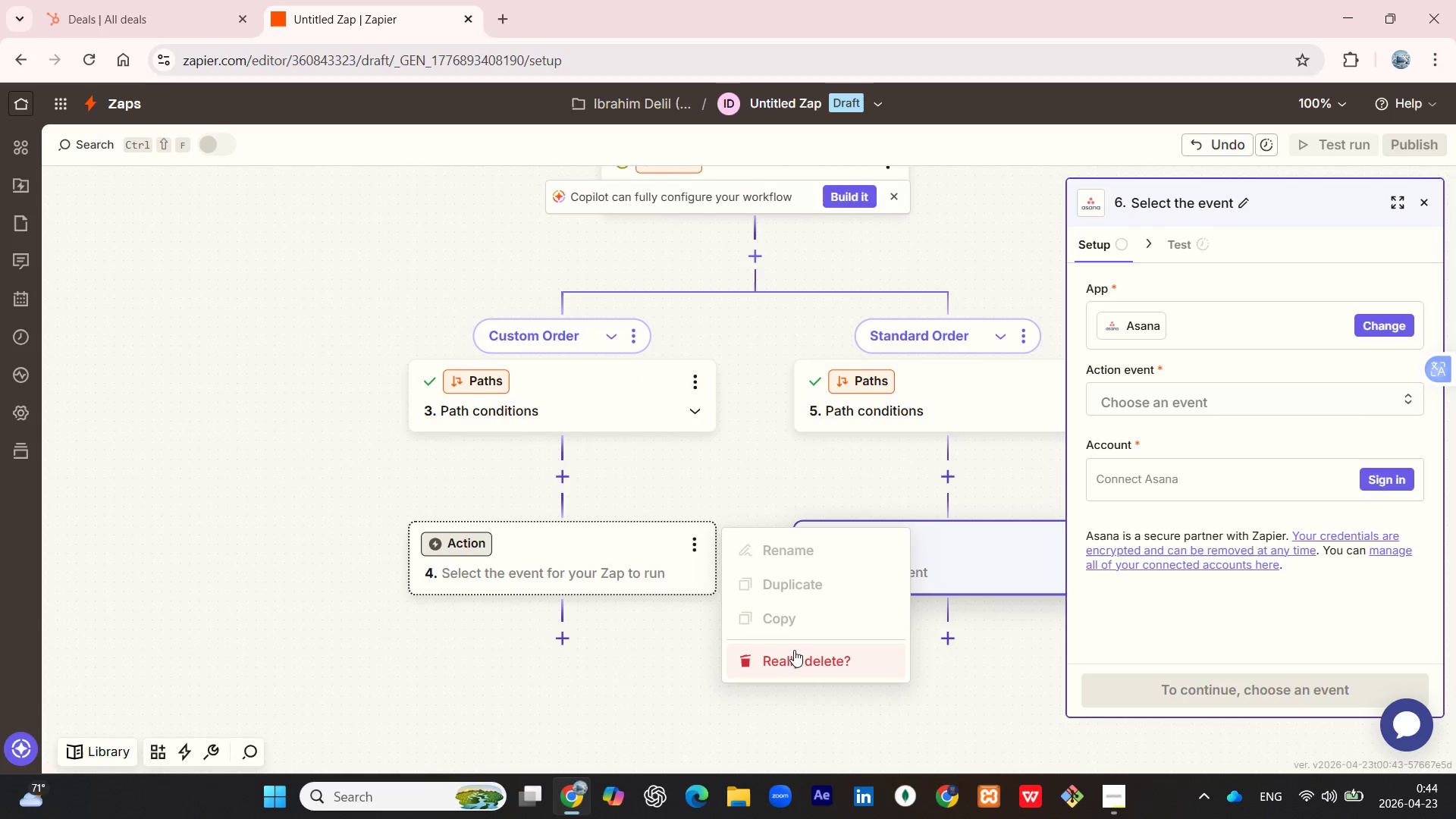 
left_click([795, 652])
 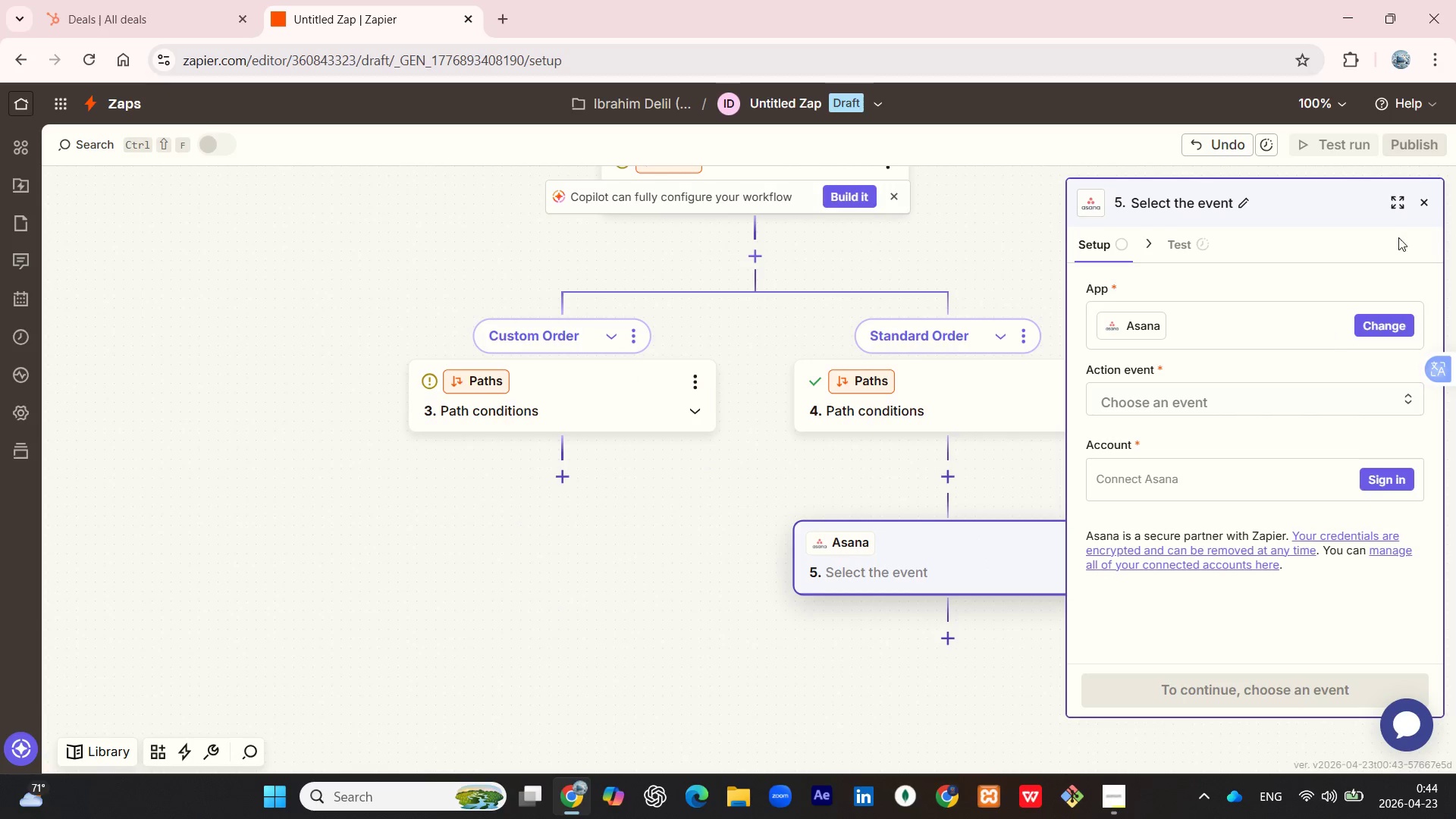 
left_click([1431, 203])
 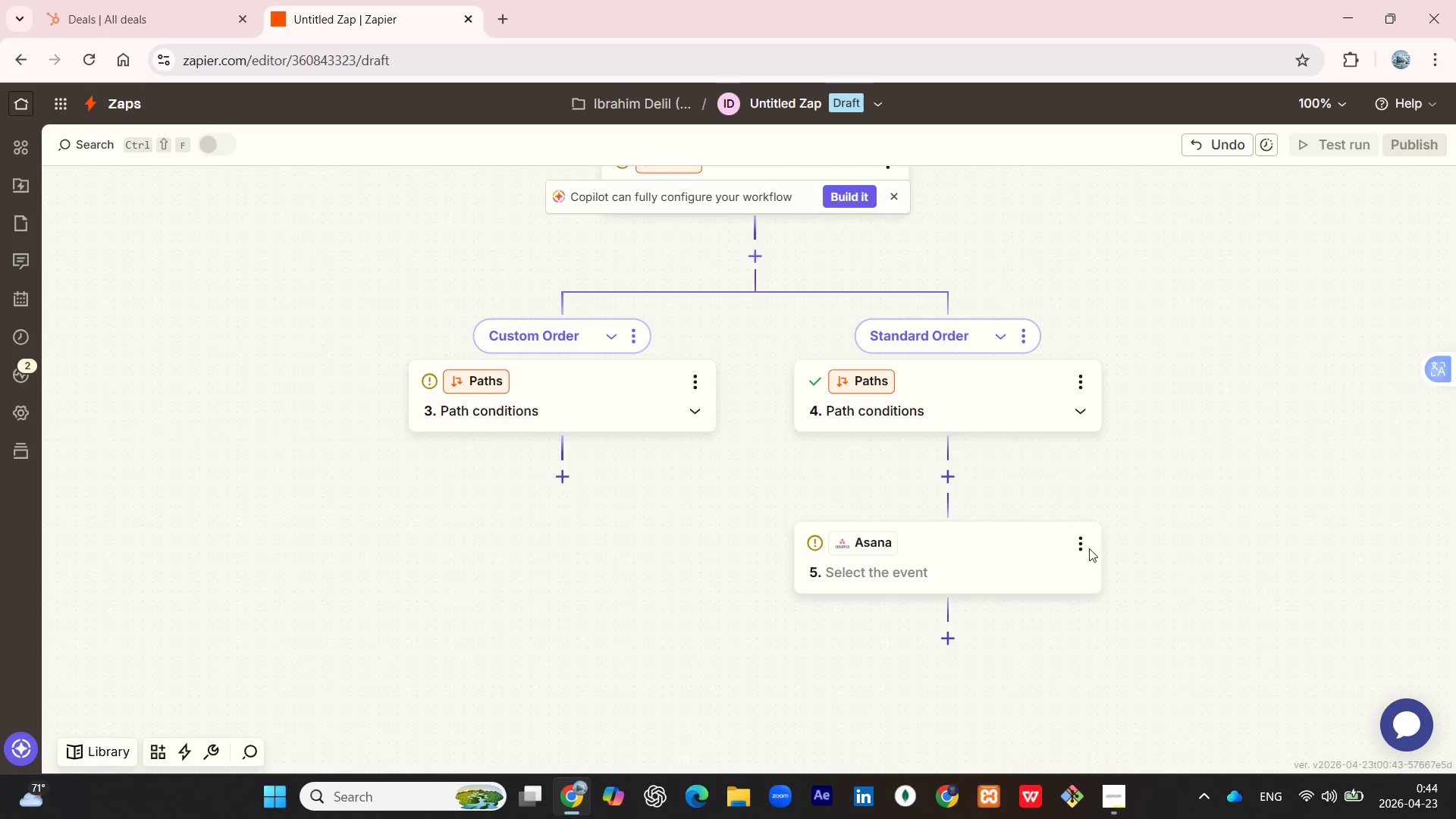 
left_click([1082, 548])
 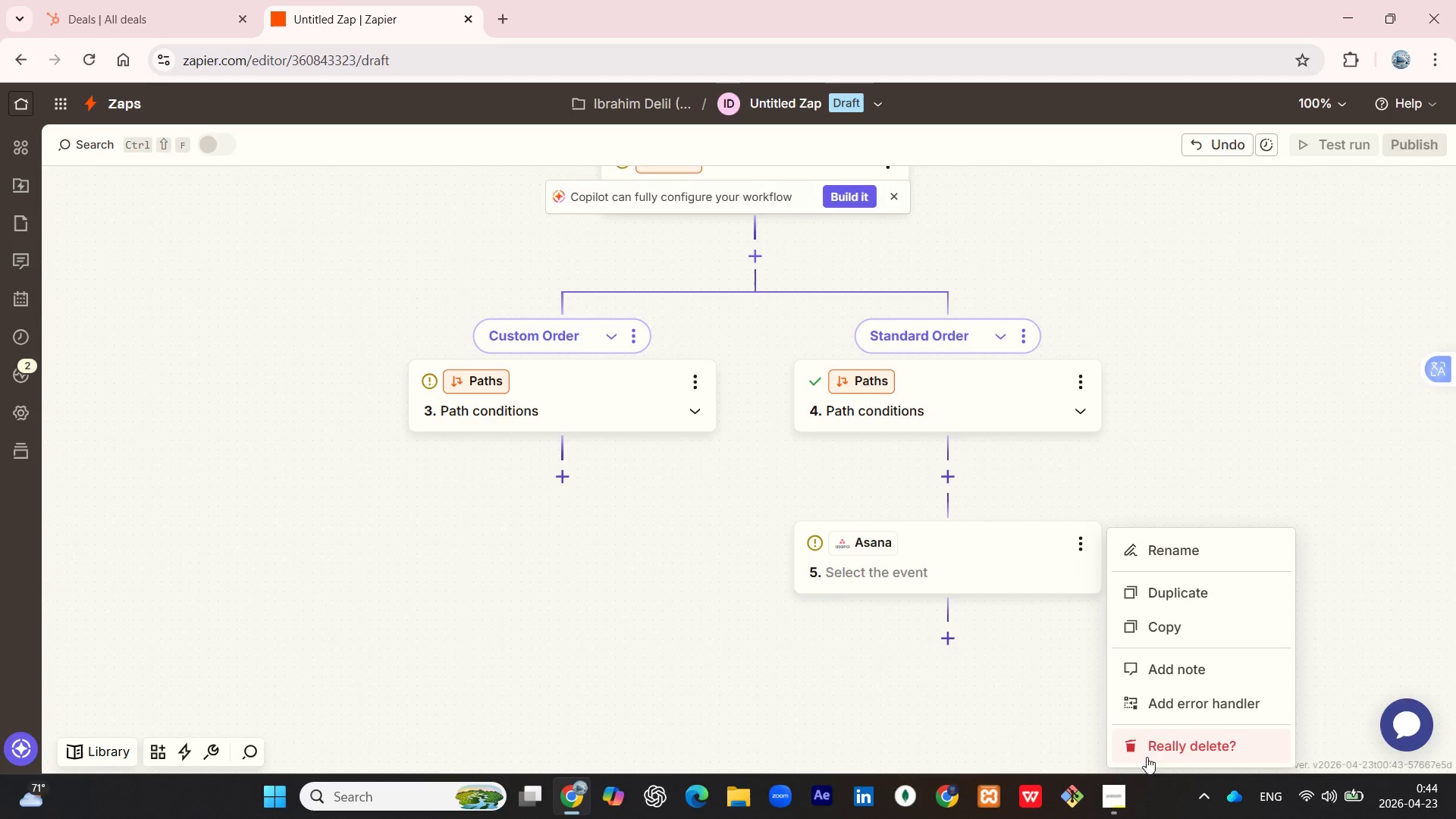 
left_click([1185, 736])
 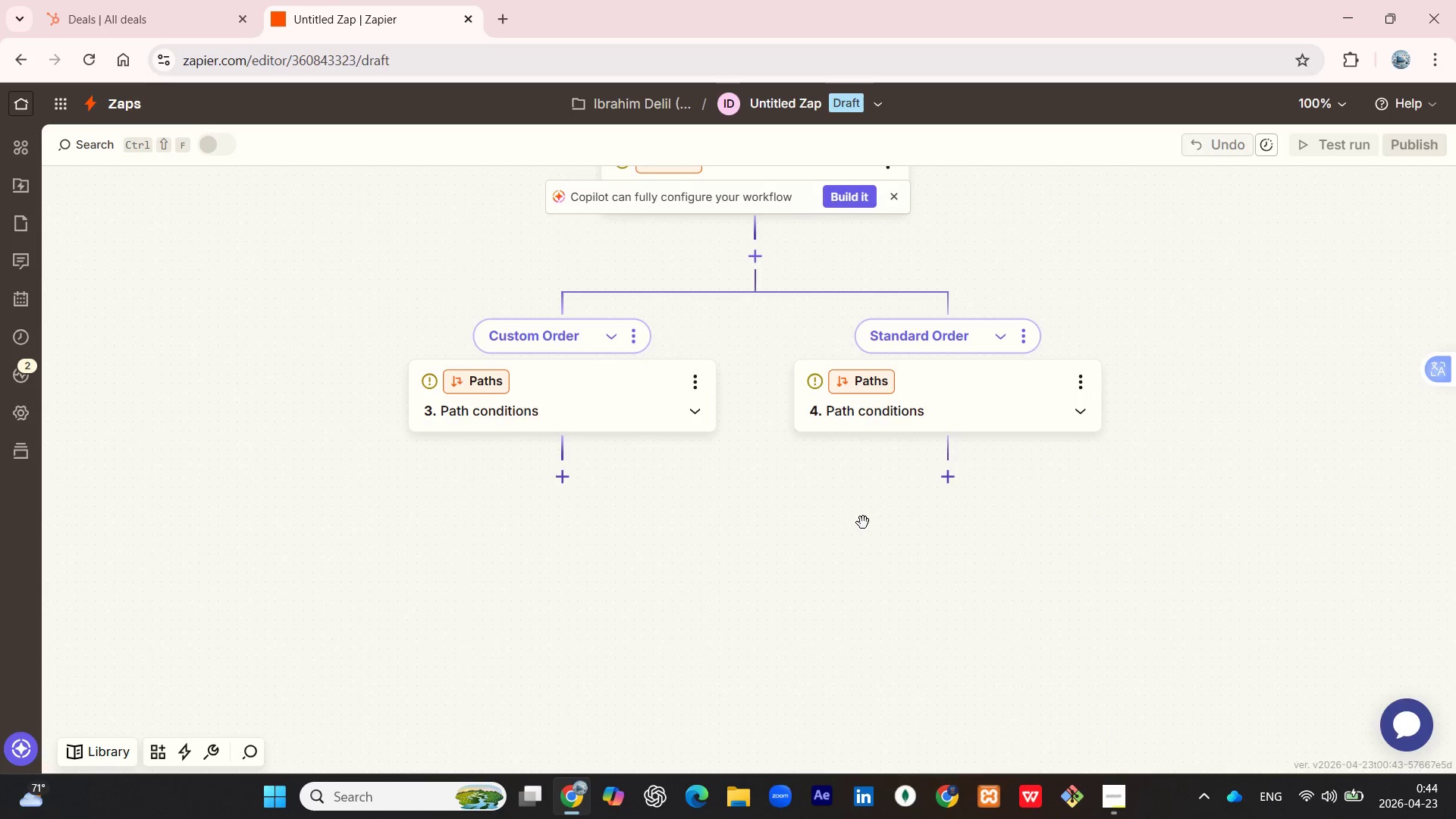 
scroll: coordinate [862, 522], scroll_direction: up, amount: 3.0
 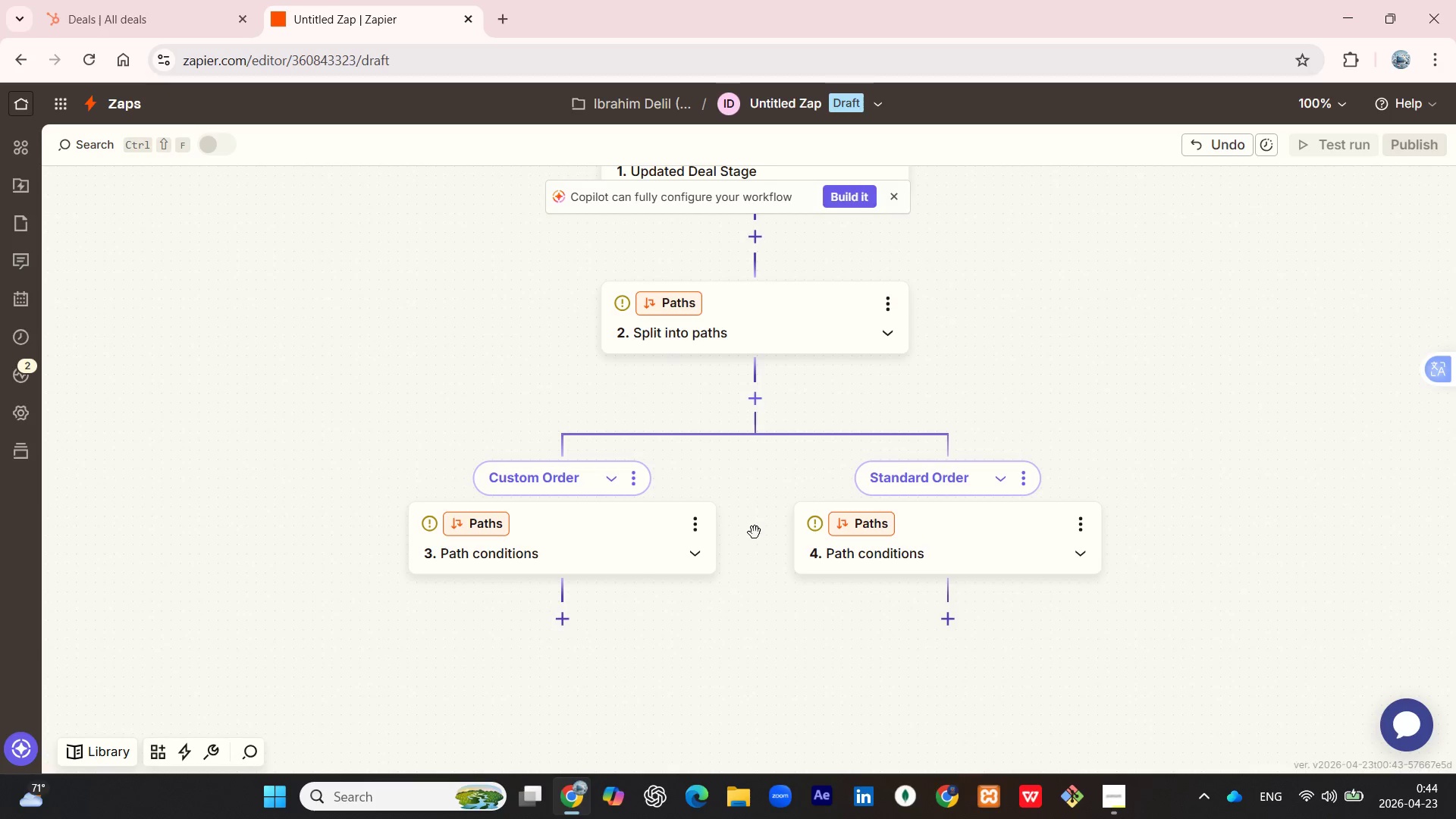 
wait(29.07)
 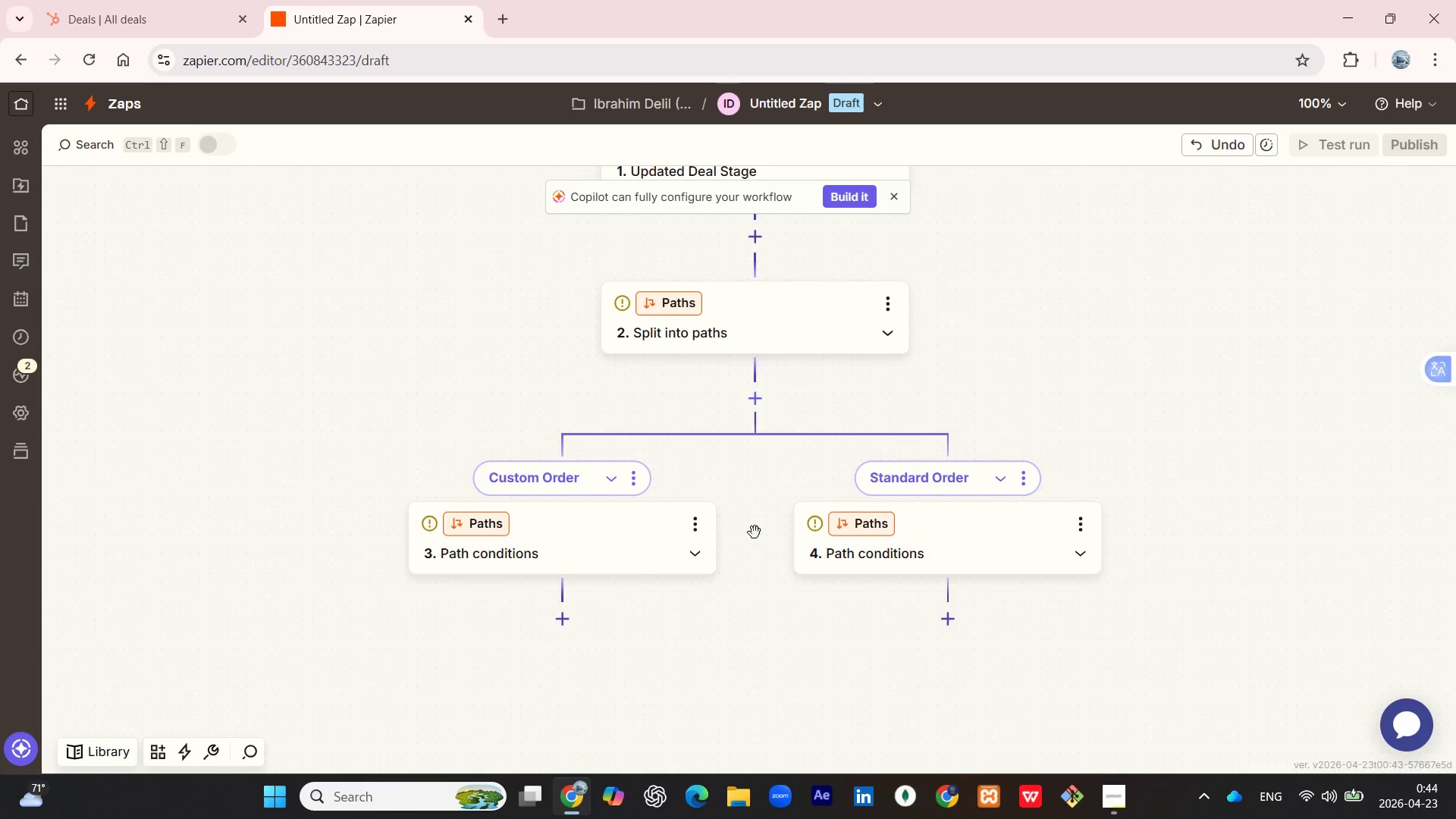 
left_click([657, 538])
 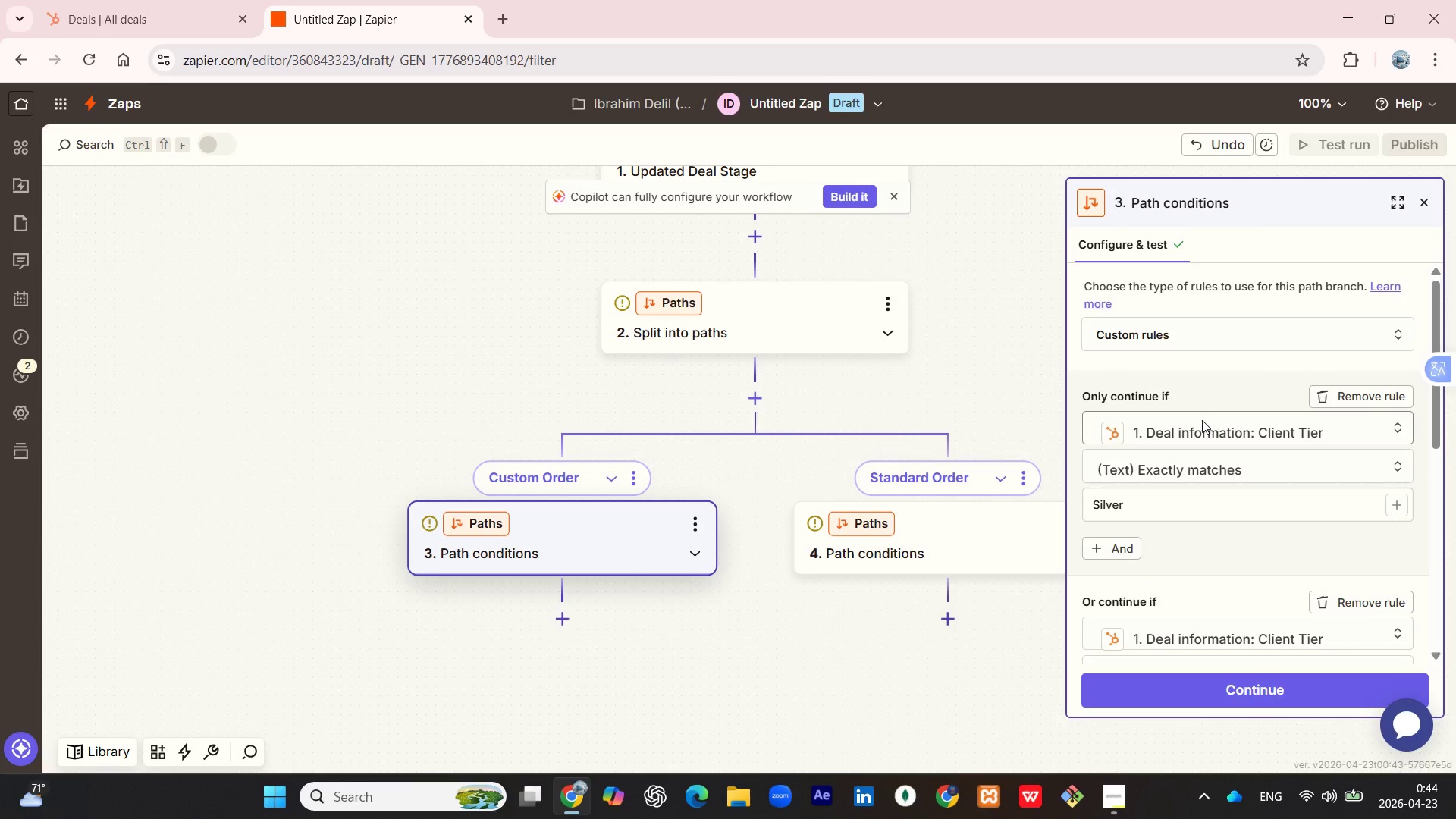 
scroll: coordinate [1203, 399], scroll_direction: down, amount: 1.0
 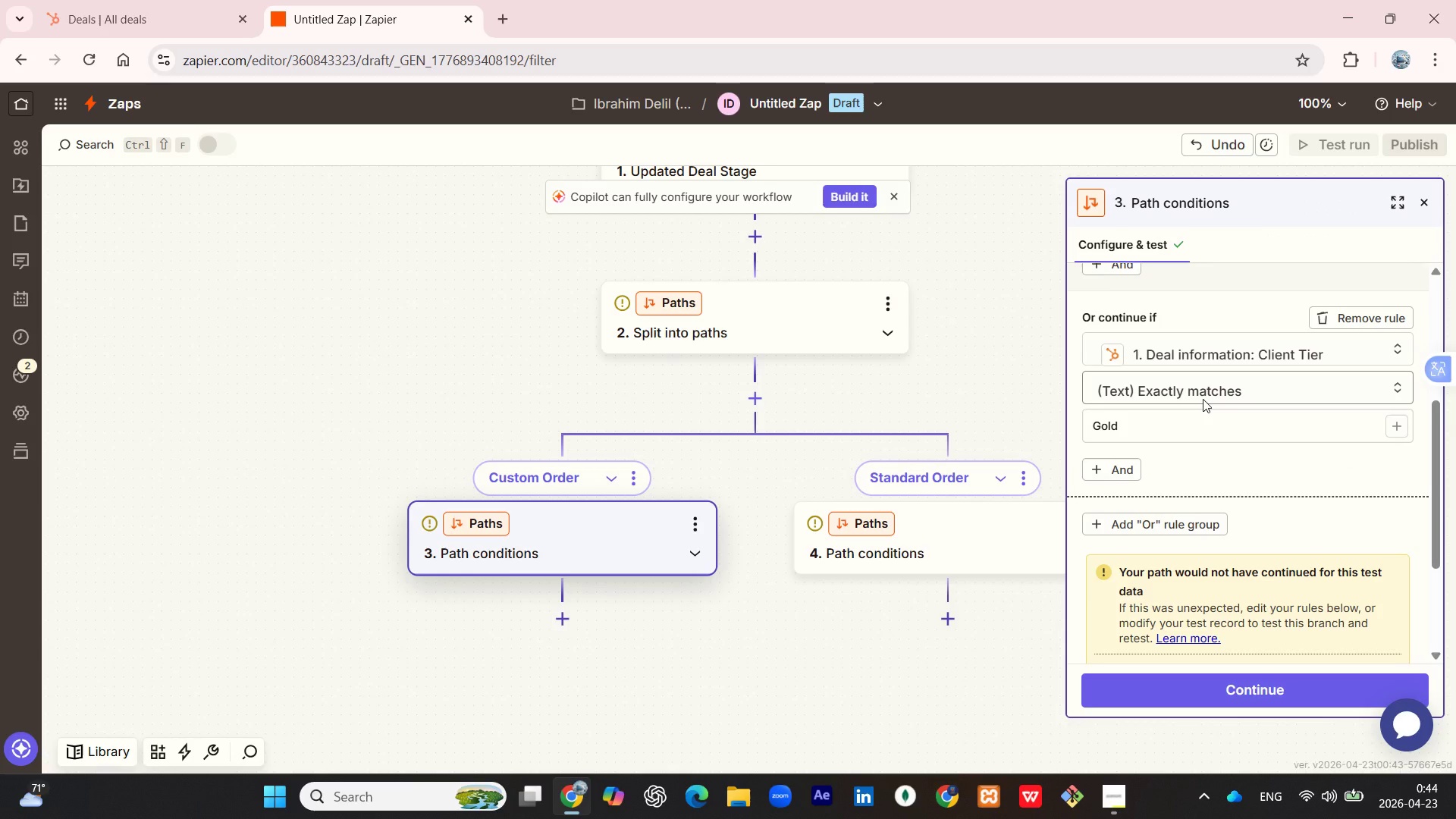 
scroll: coordinate [1203, 399], scroll_direction: up, amount: 4.0
 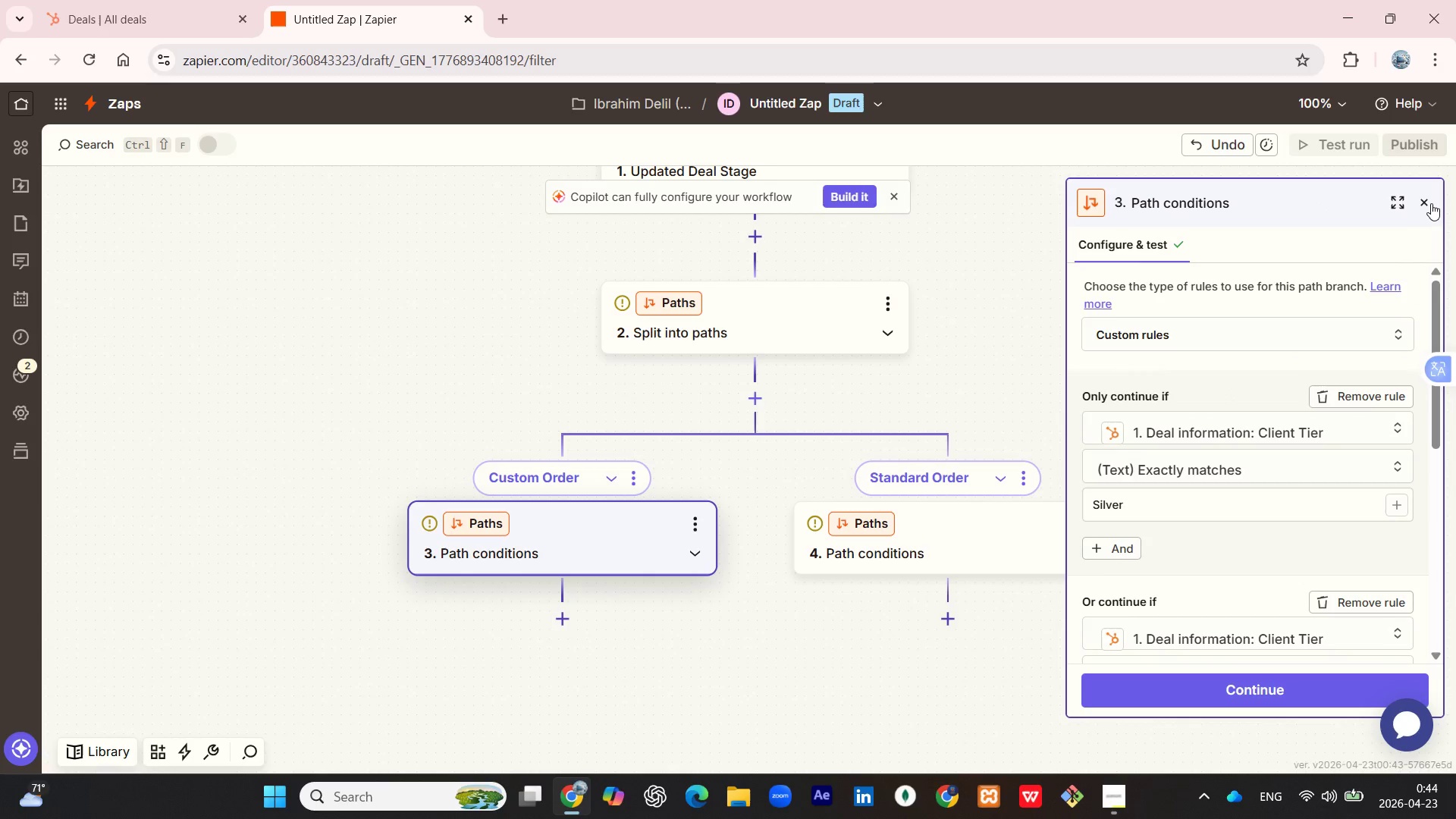 
left_click([1432, 203])
 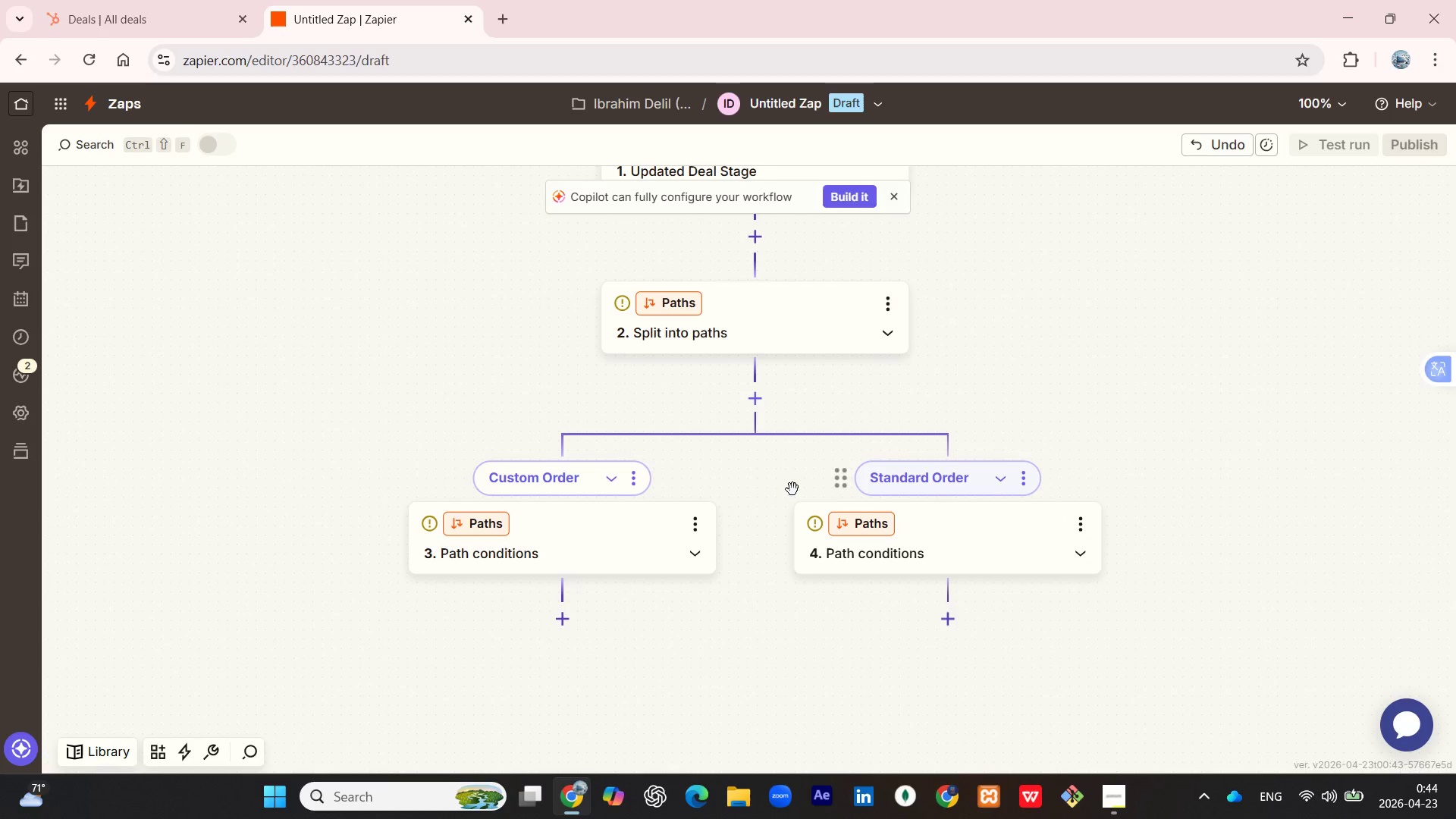 
left_click([565, 629])
 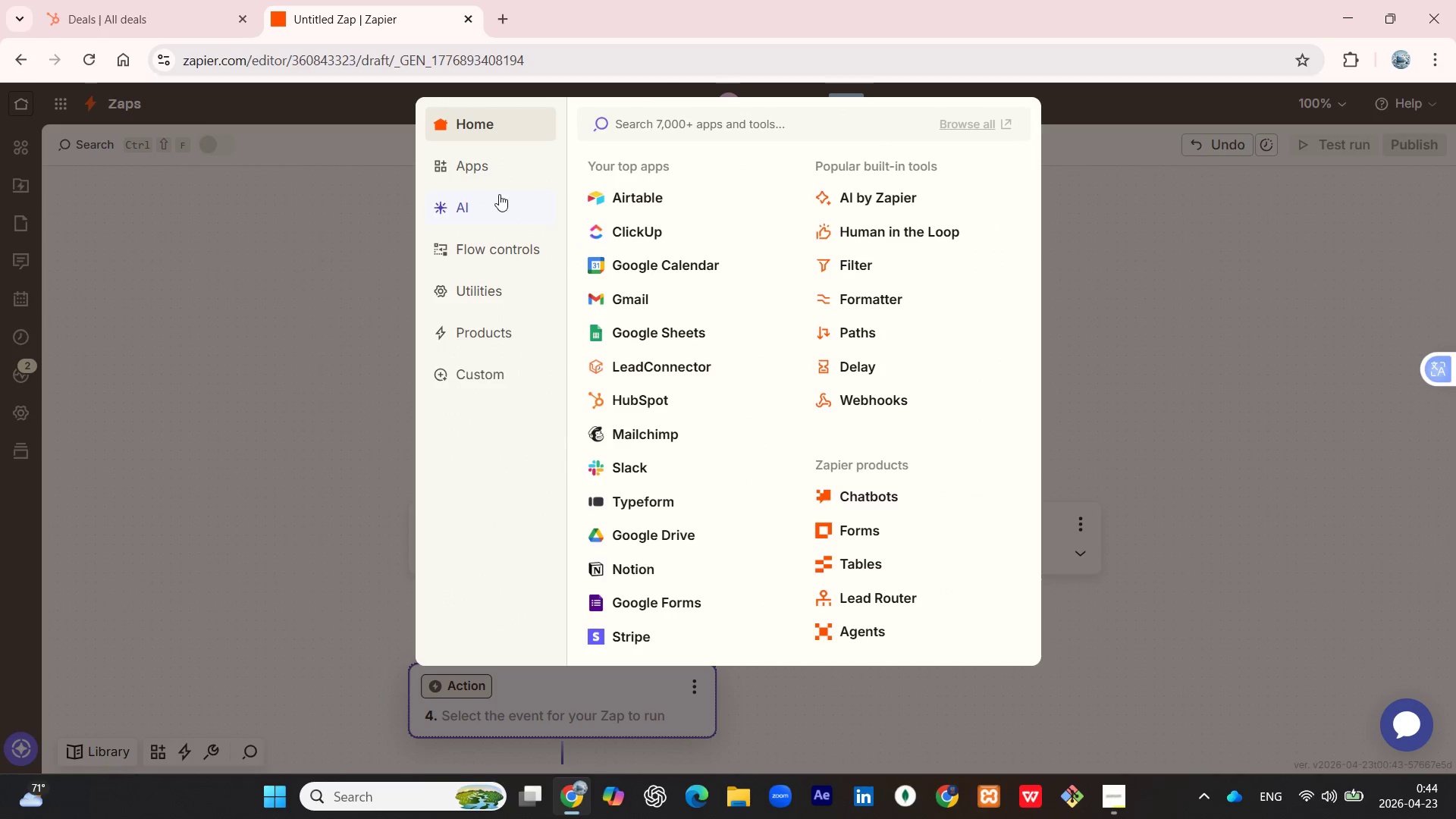 
left_click([496, 171])
 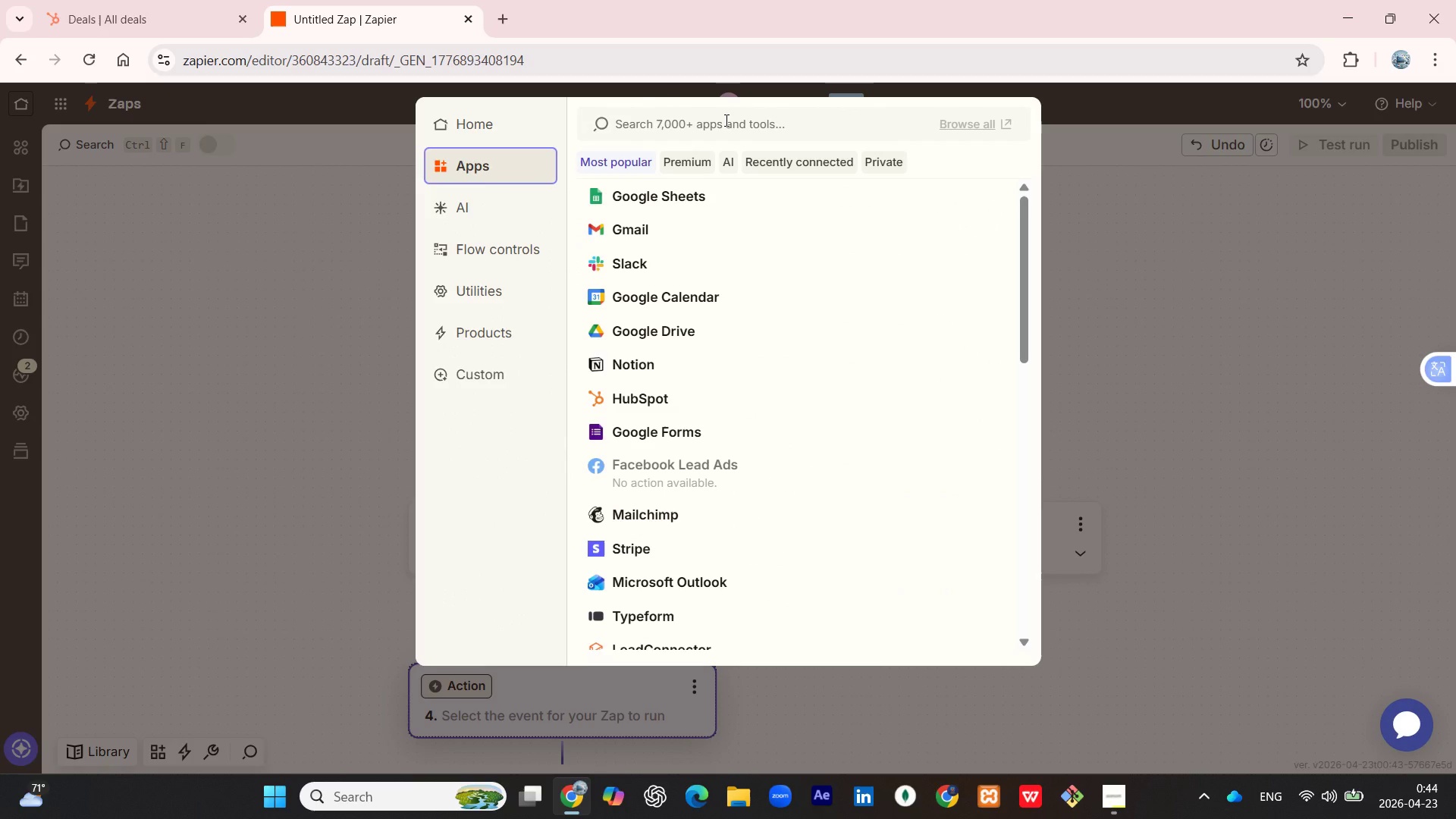 
left_click([725, 120])
 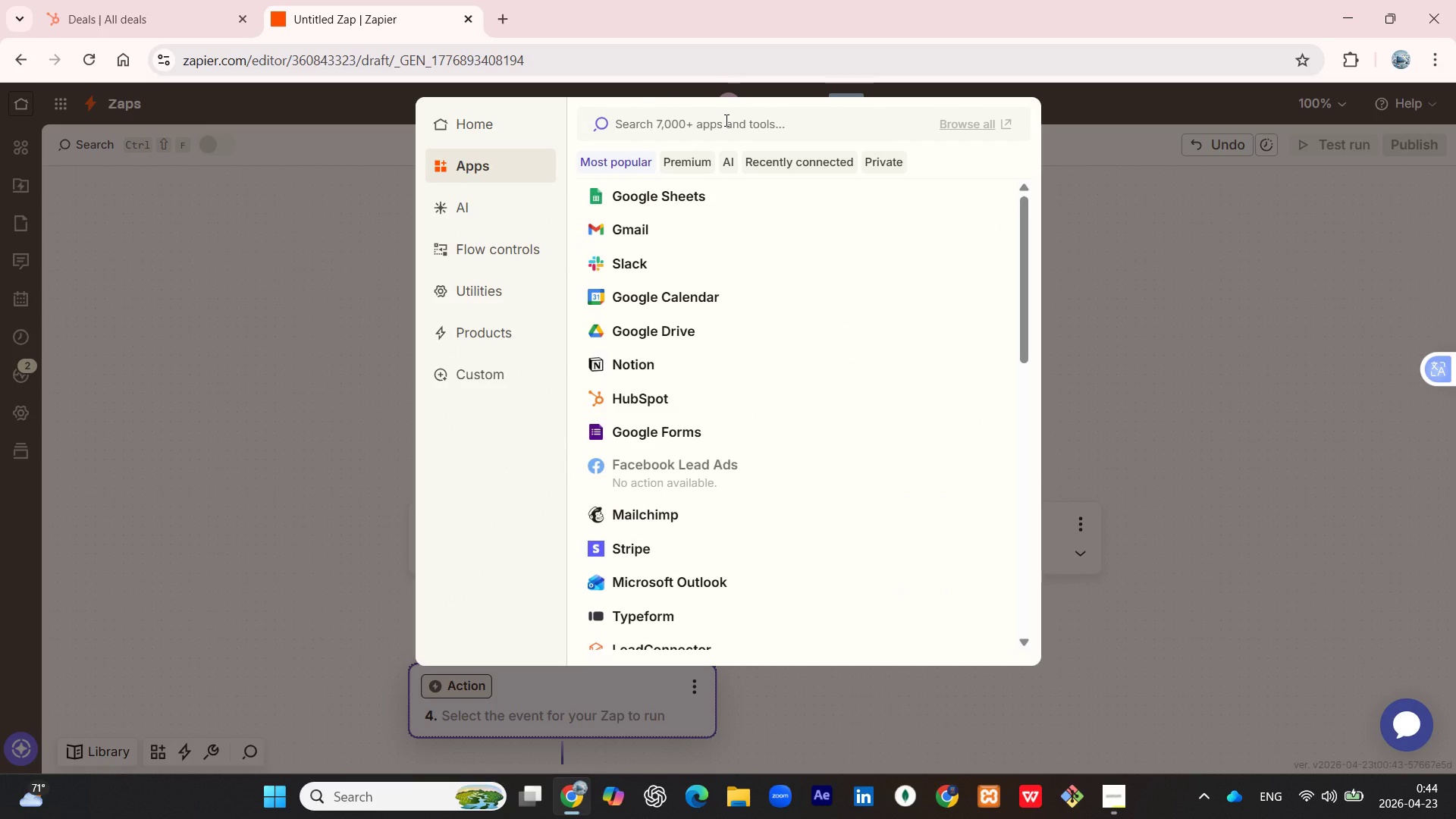 
type(Asana)
 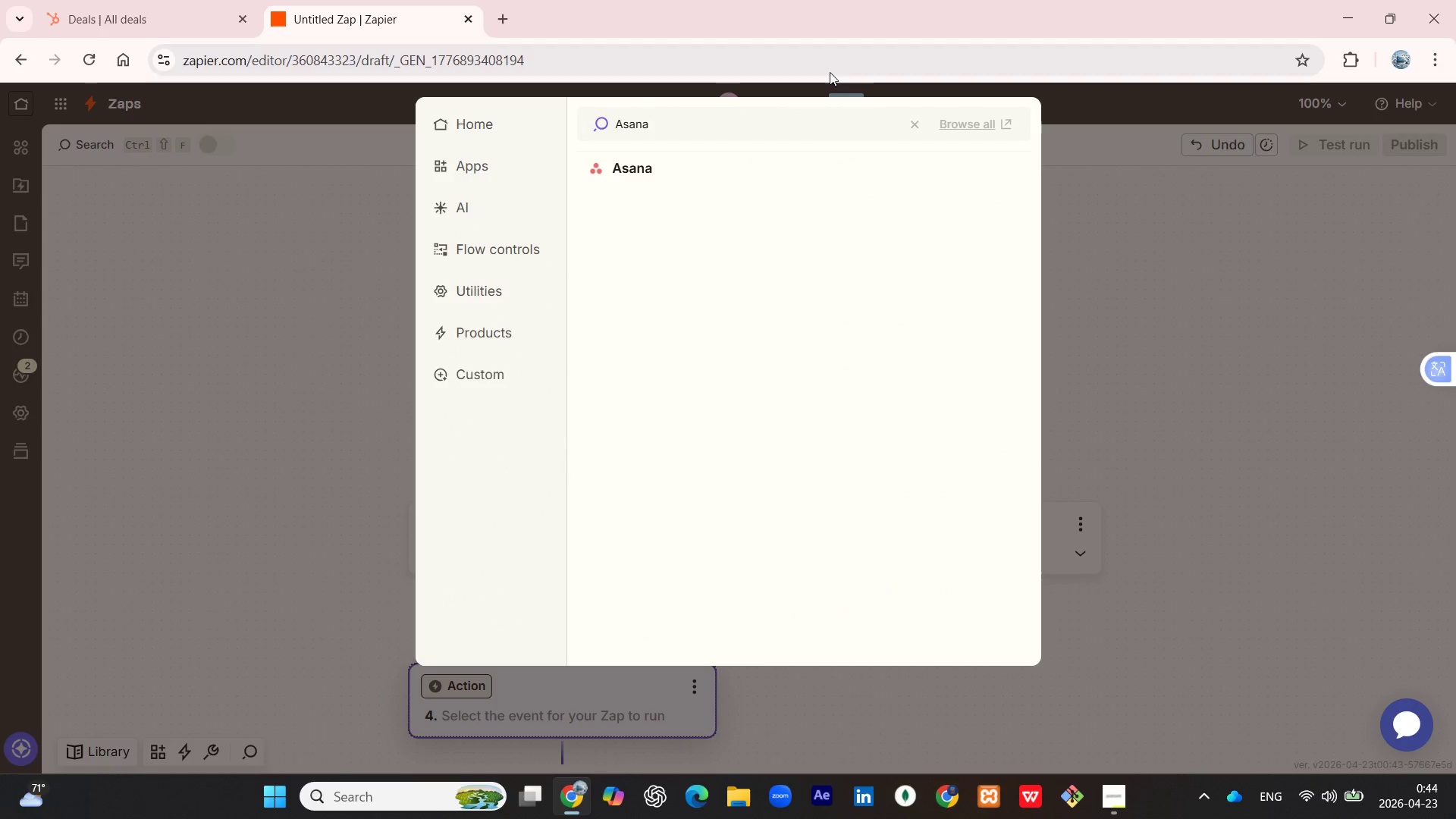 
scroll: coordinate [918, 27], scroll_direction: down, amount: 1.0
 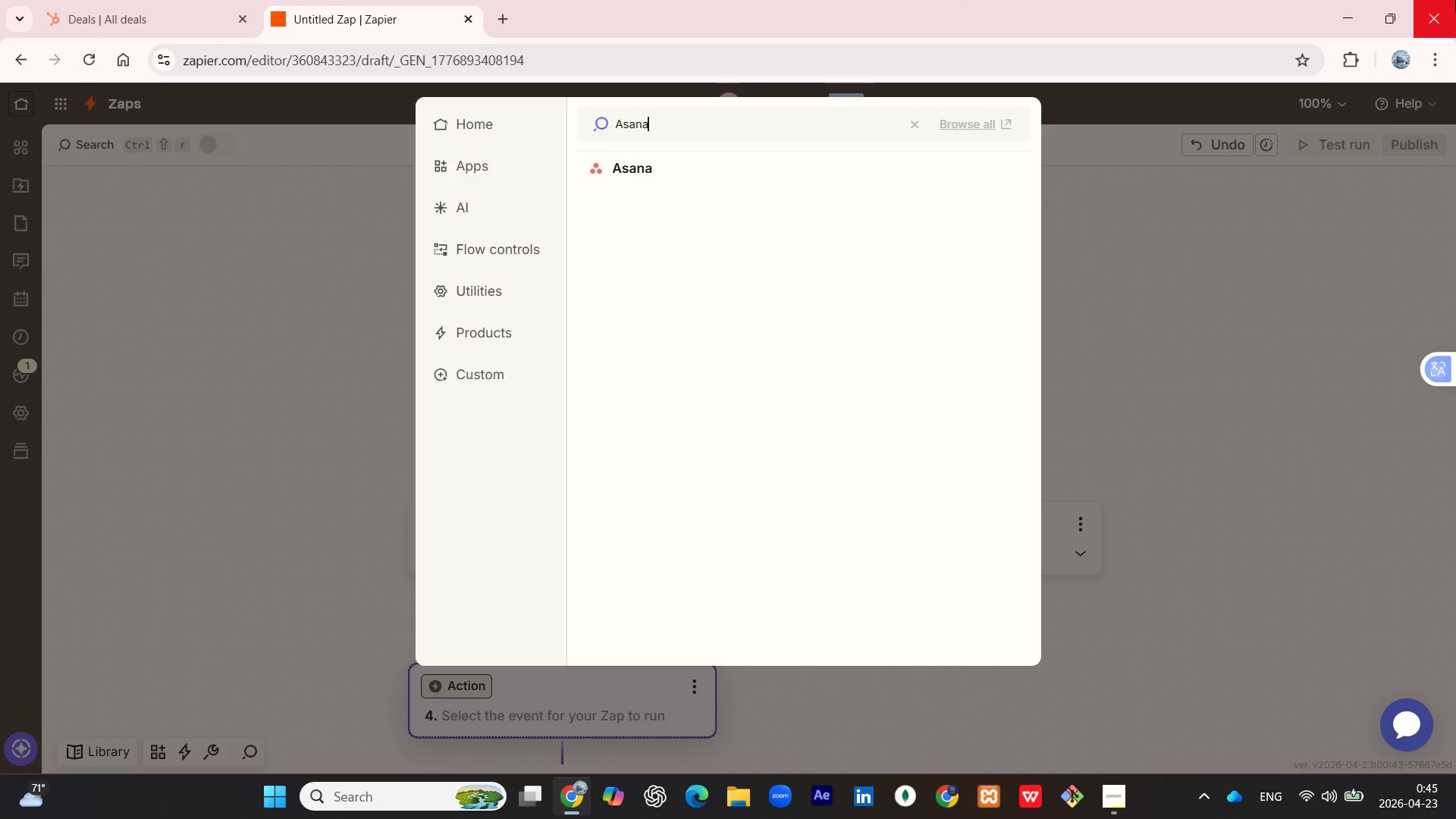 
left_click([730, 162])
 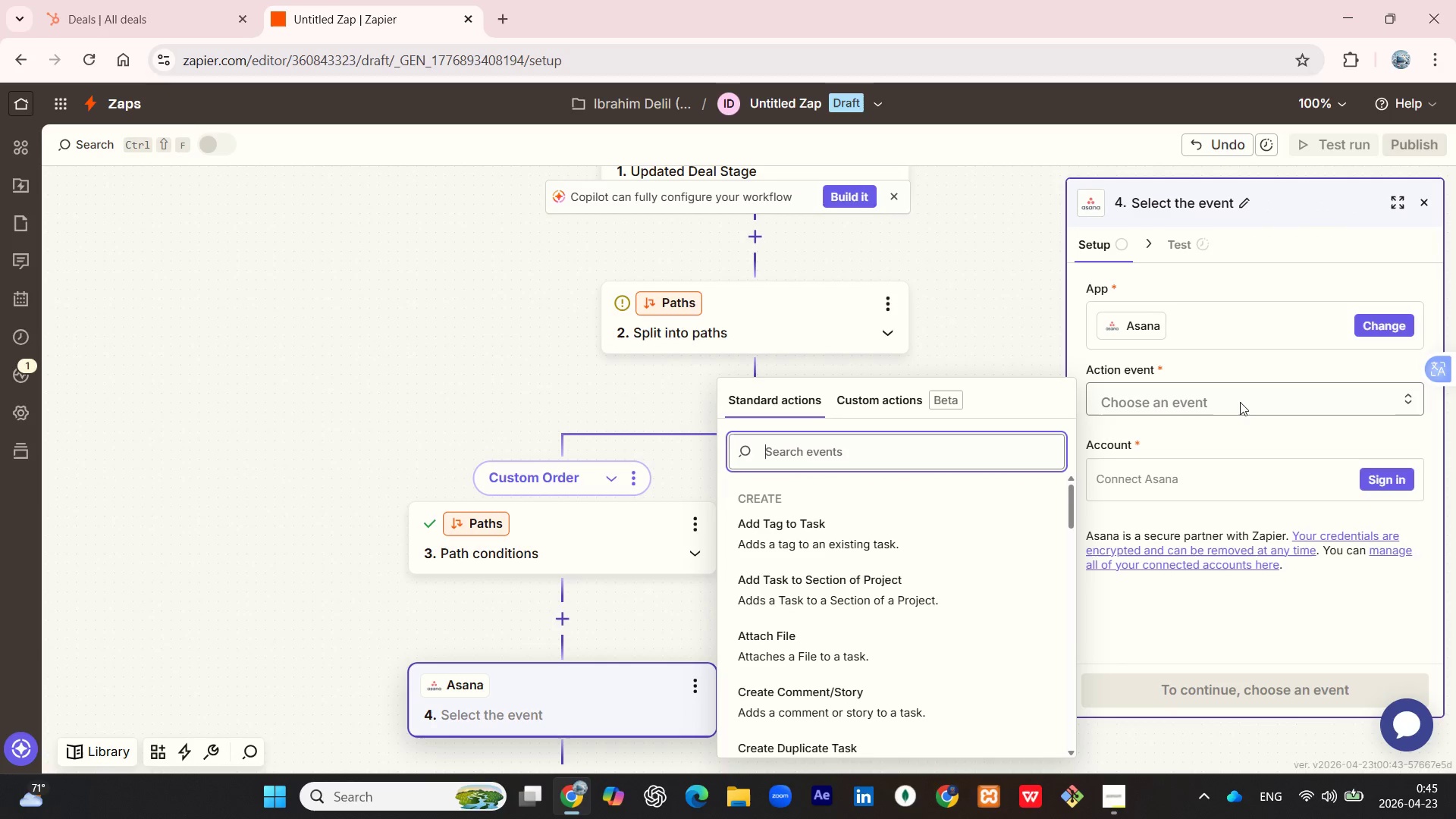 
wait(7.91)
 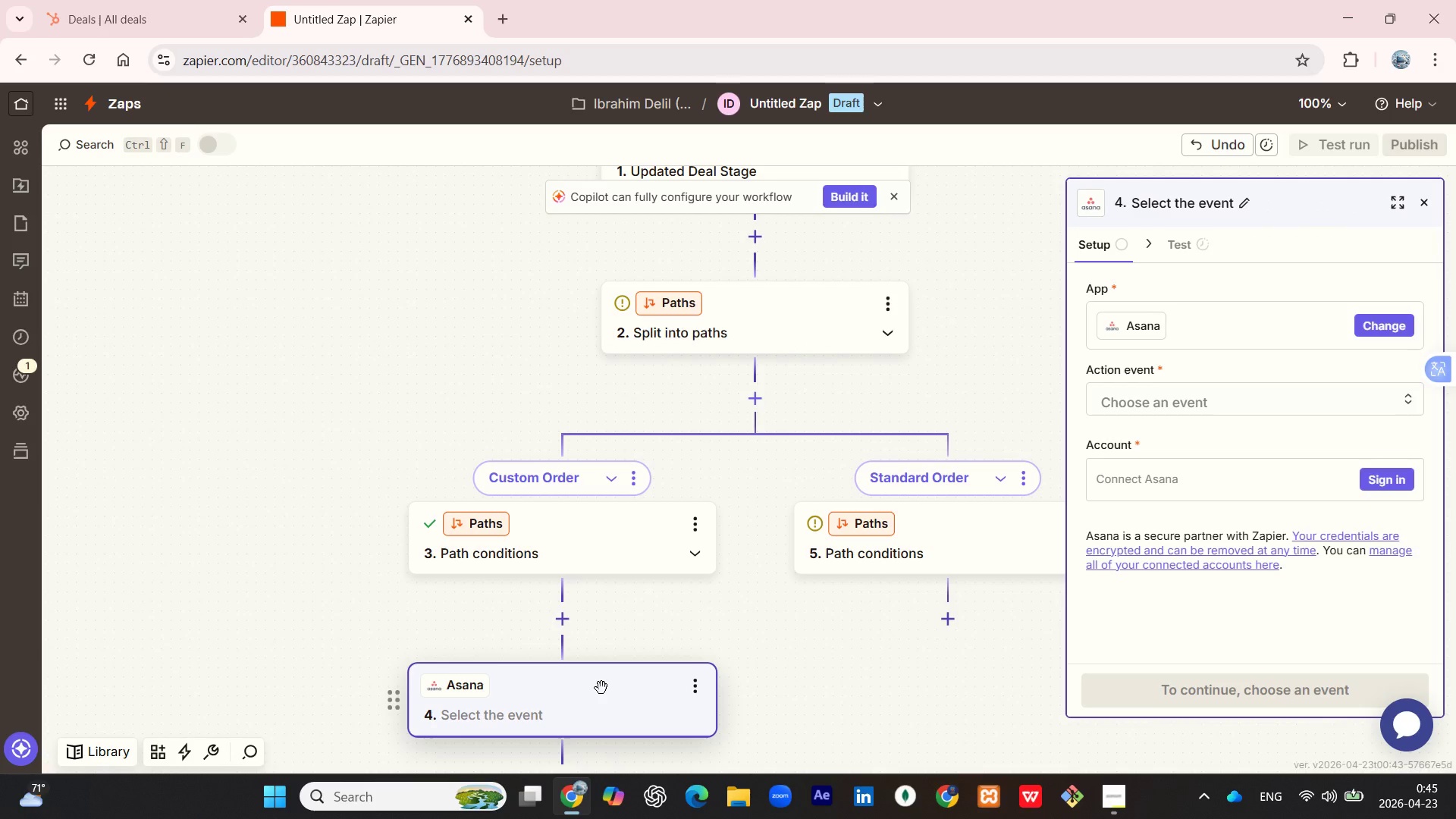 
scroll: coordinate [861, 643], scroll_direction: down, amount: 4.0
 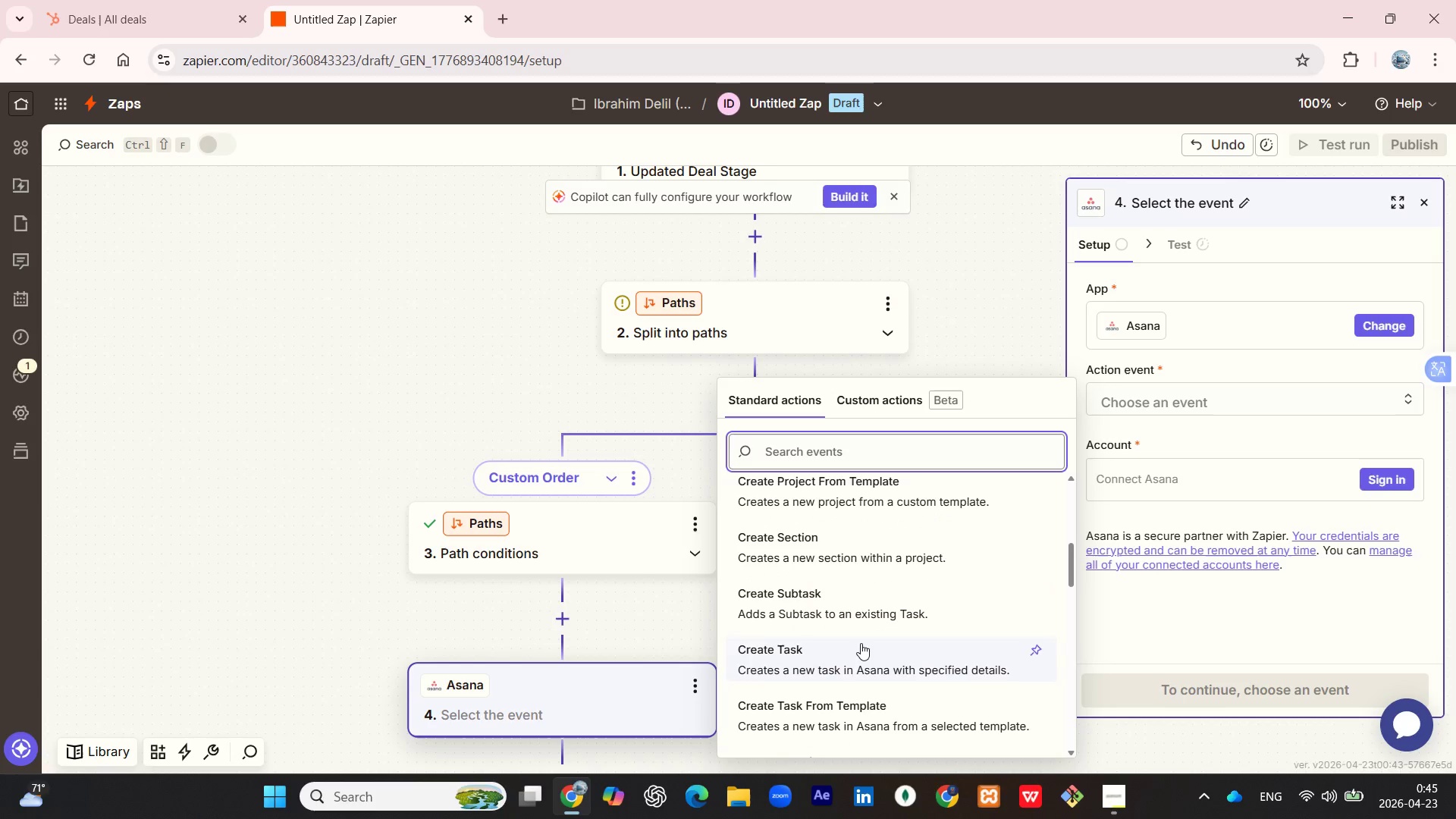 
left_click([861, 643])
 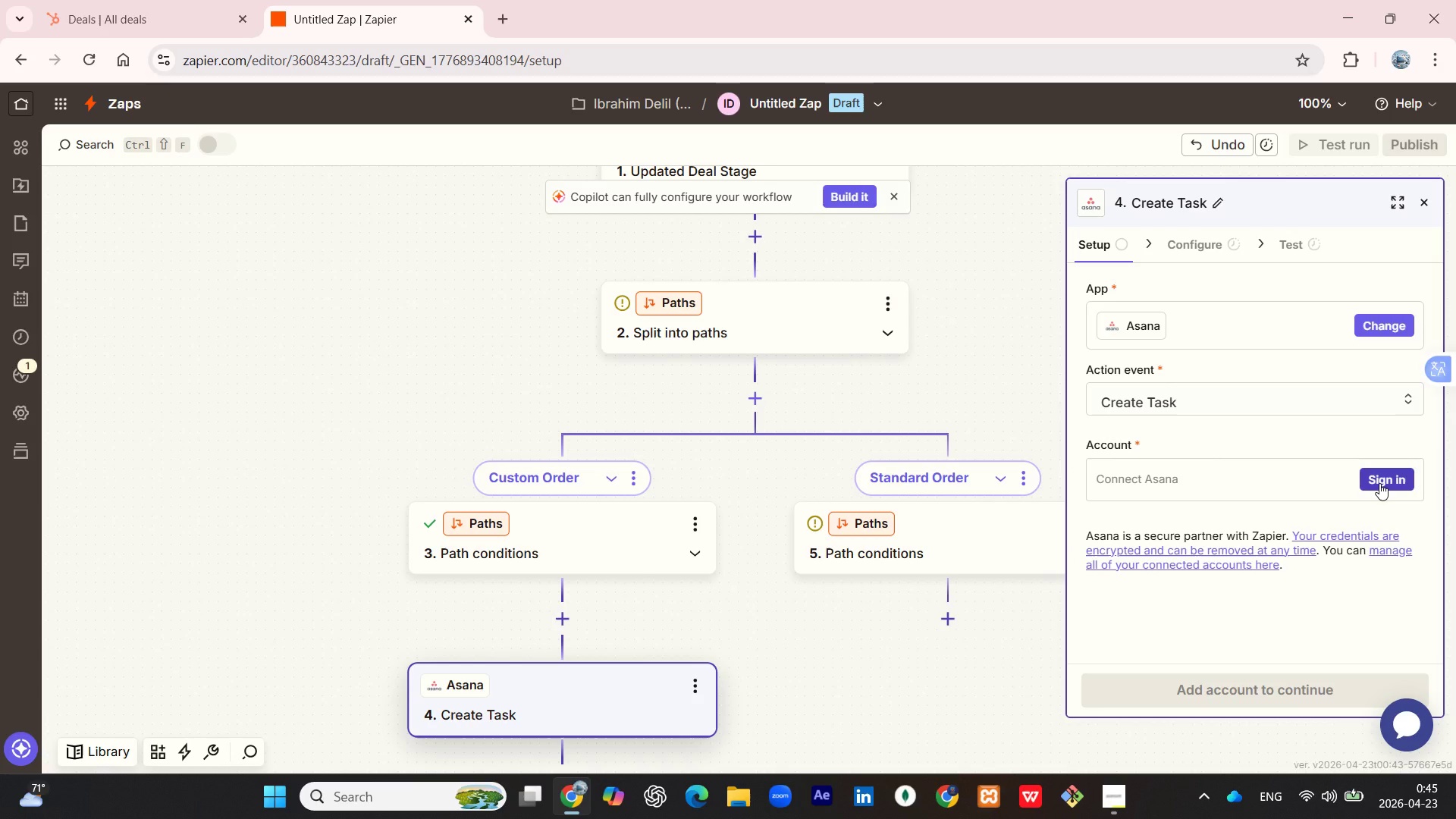 
left_click([1379, 483])
 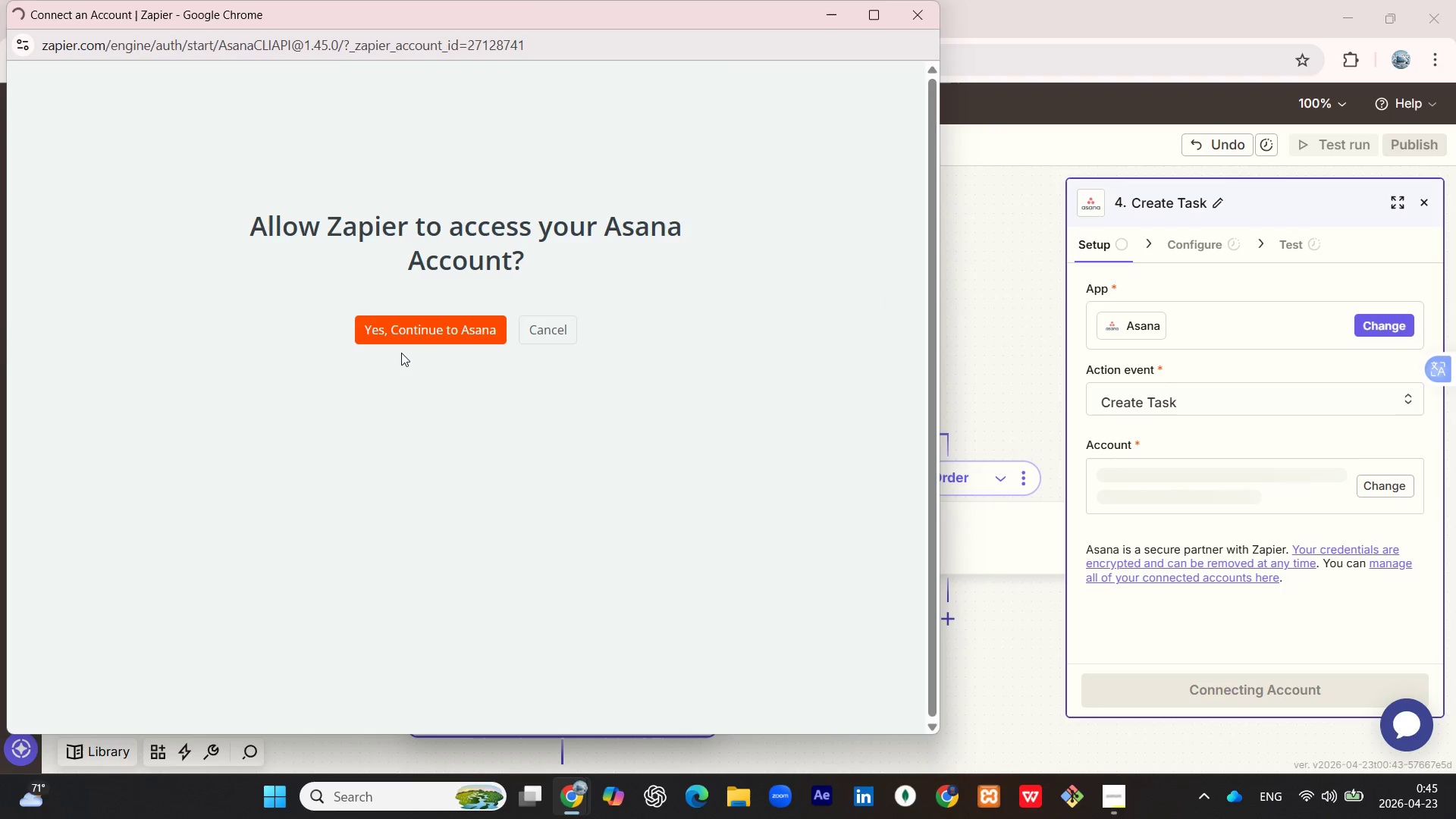 
wait(5.61)
 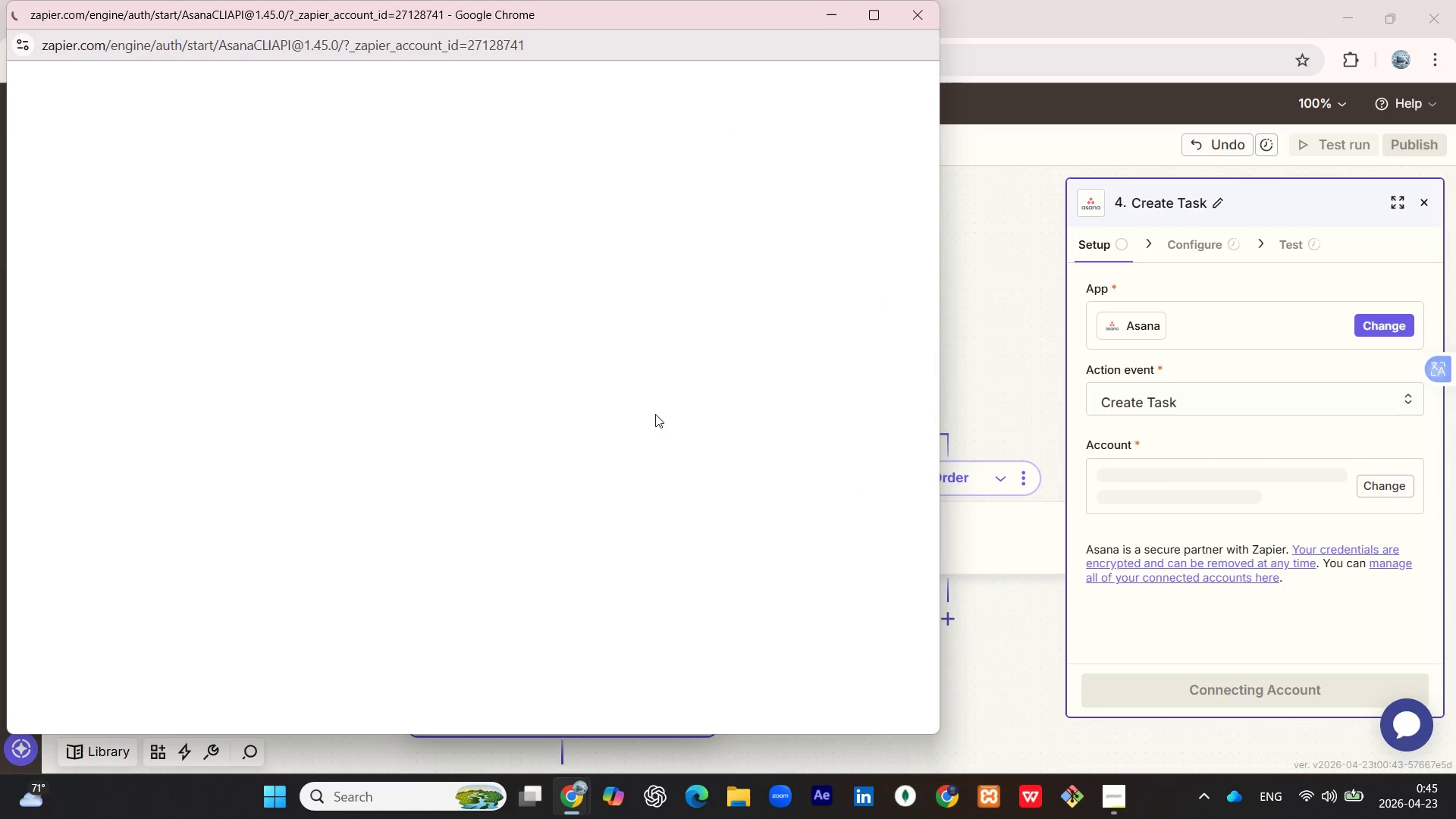 
left_click([413, 325])
 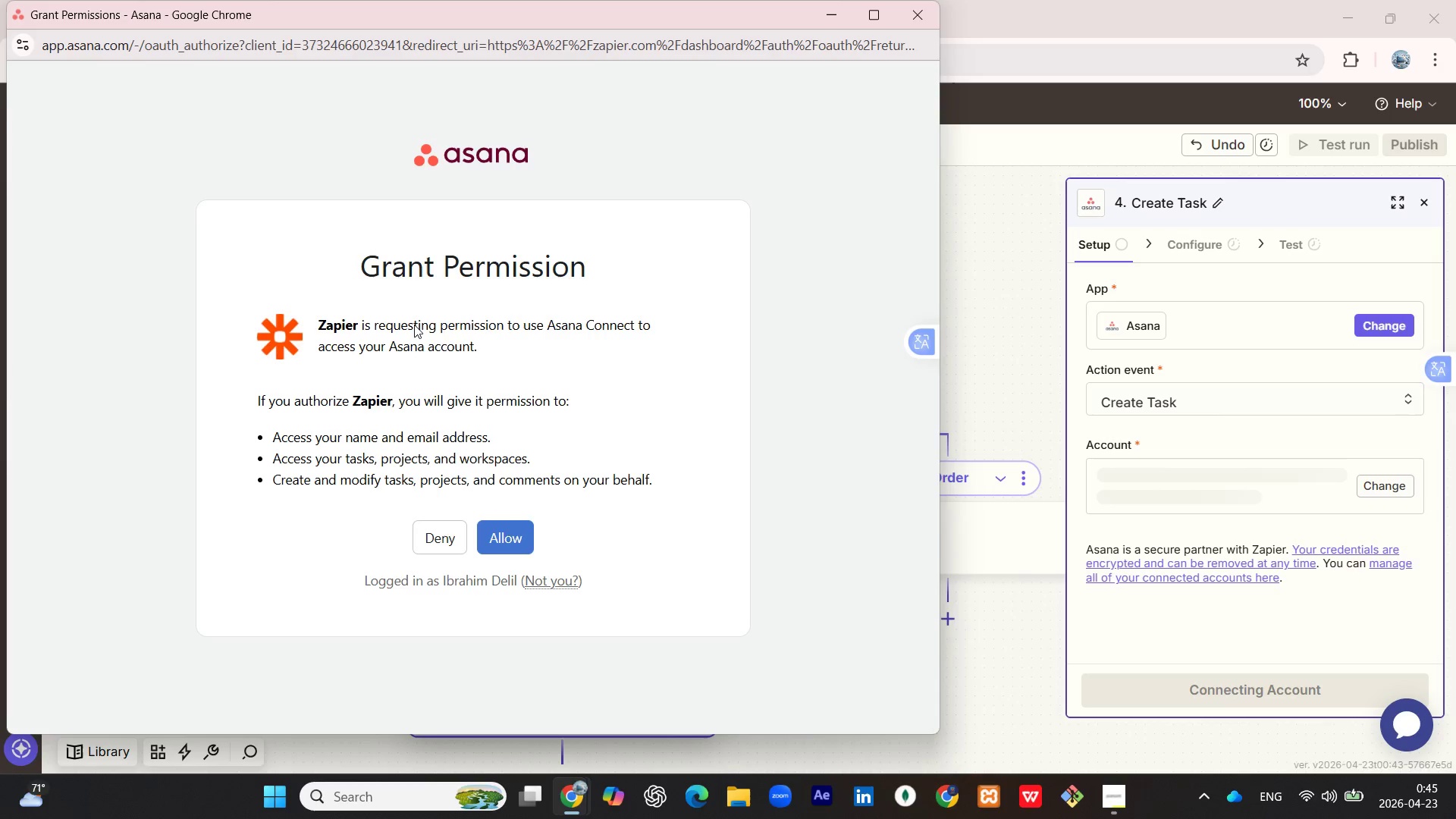 
wait(6.09)
 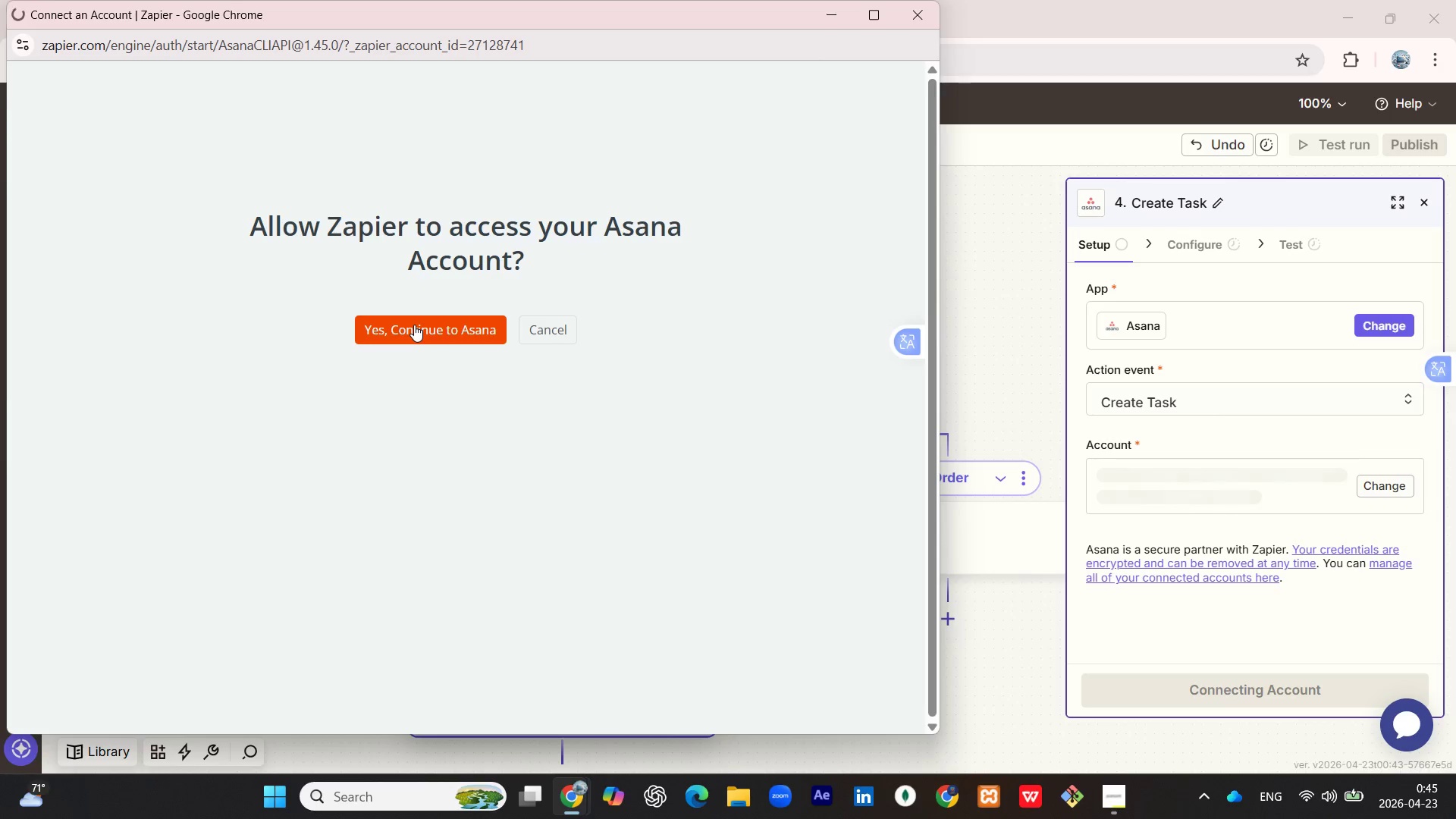 
left_click([507, 534])
 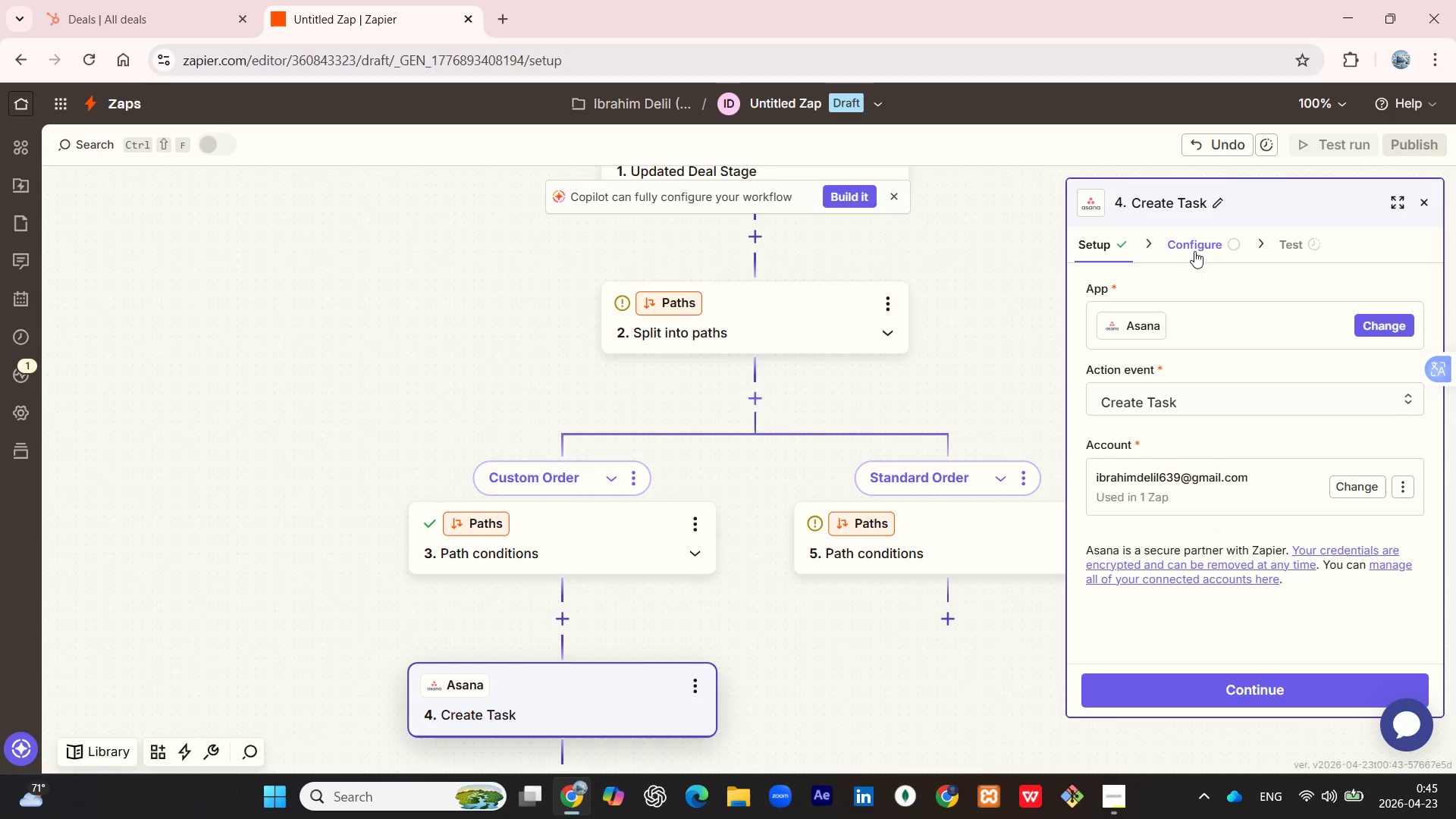 
wait(19.28)
 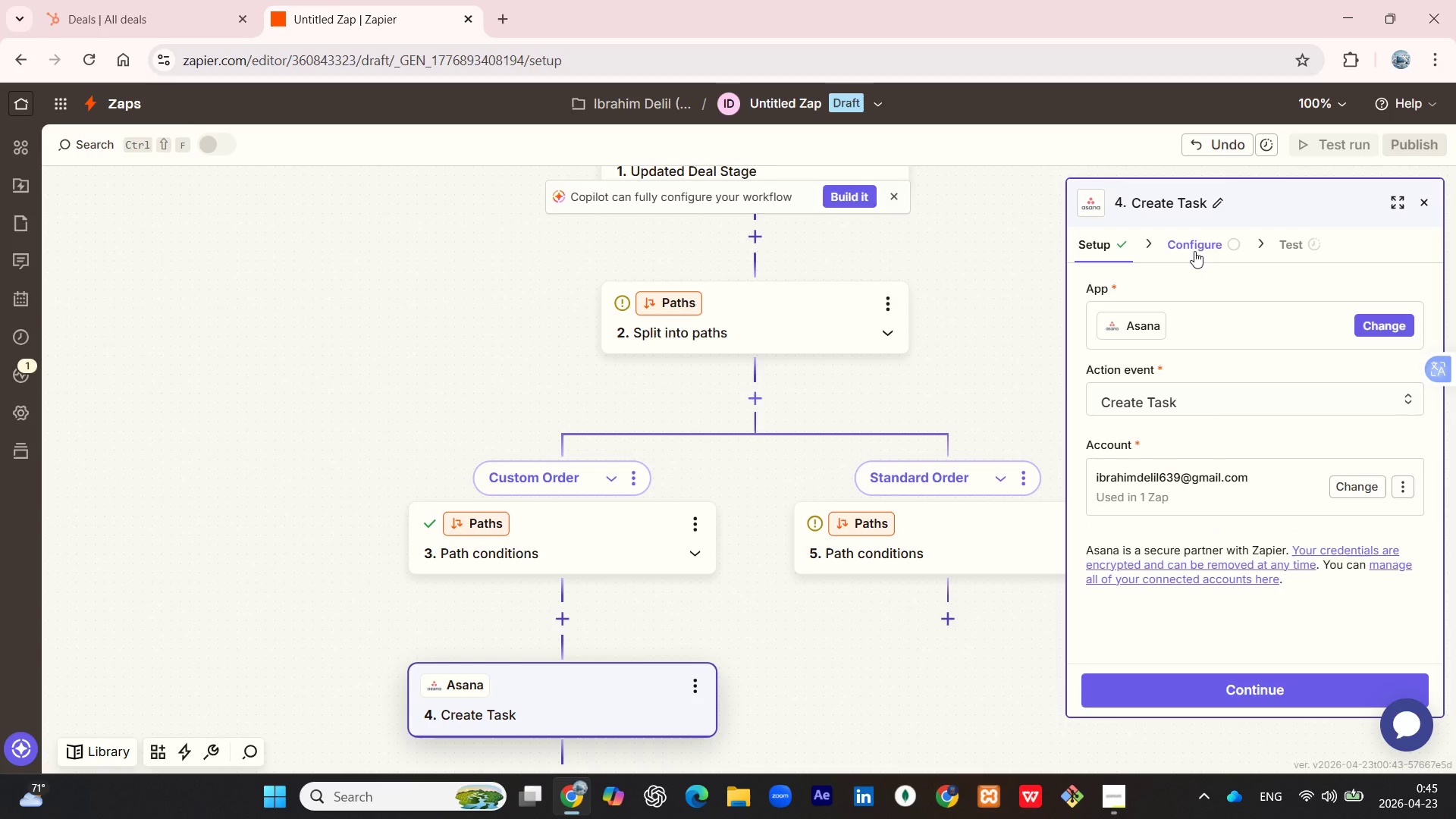 
left_click([1189, 254])
 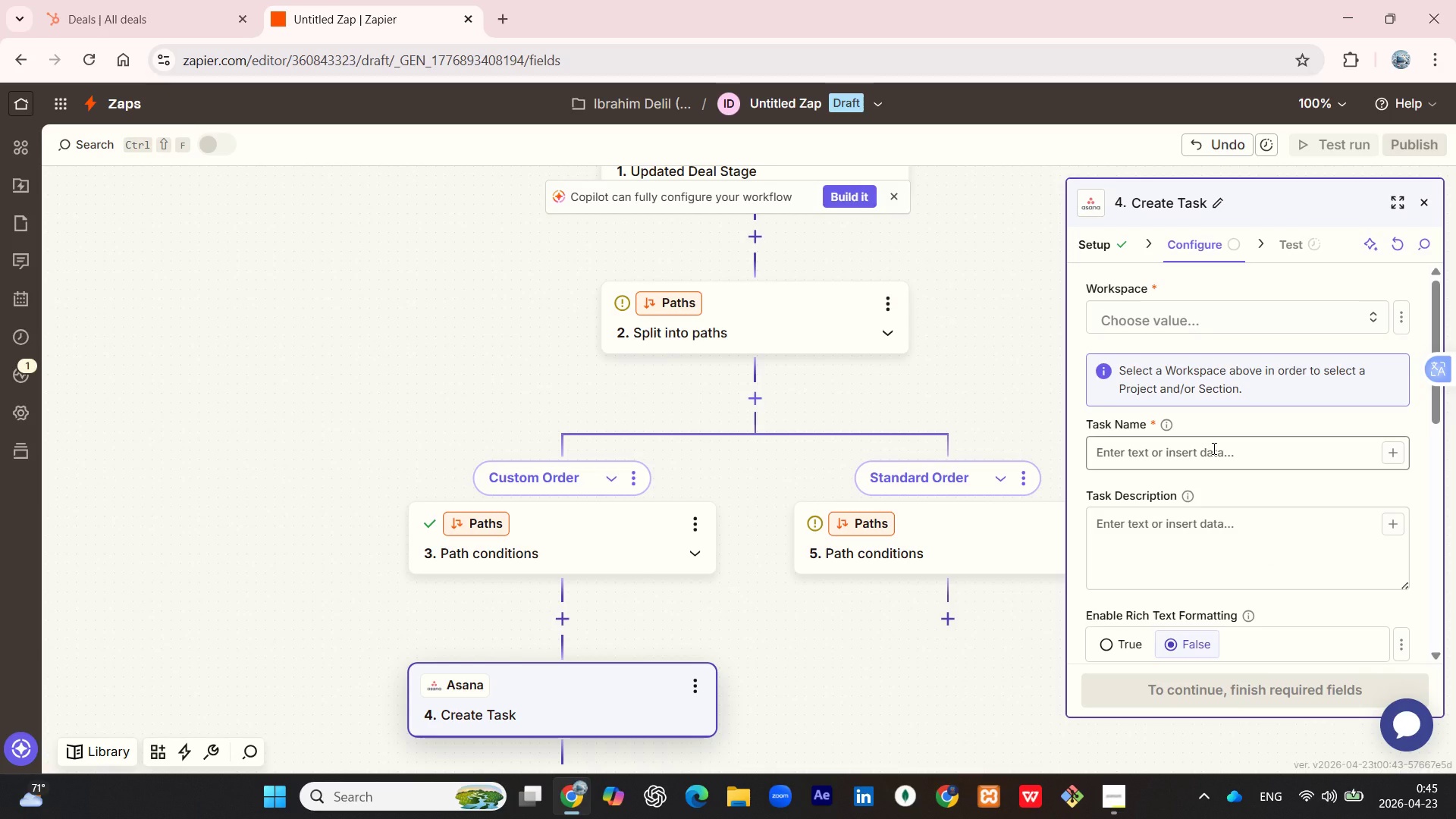 
wait(5.11)
 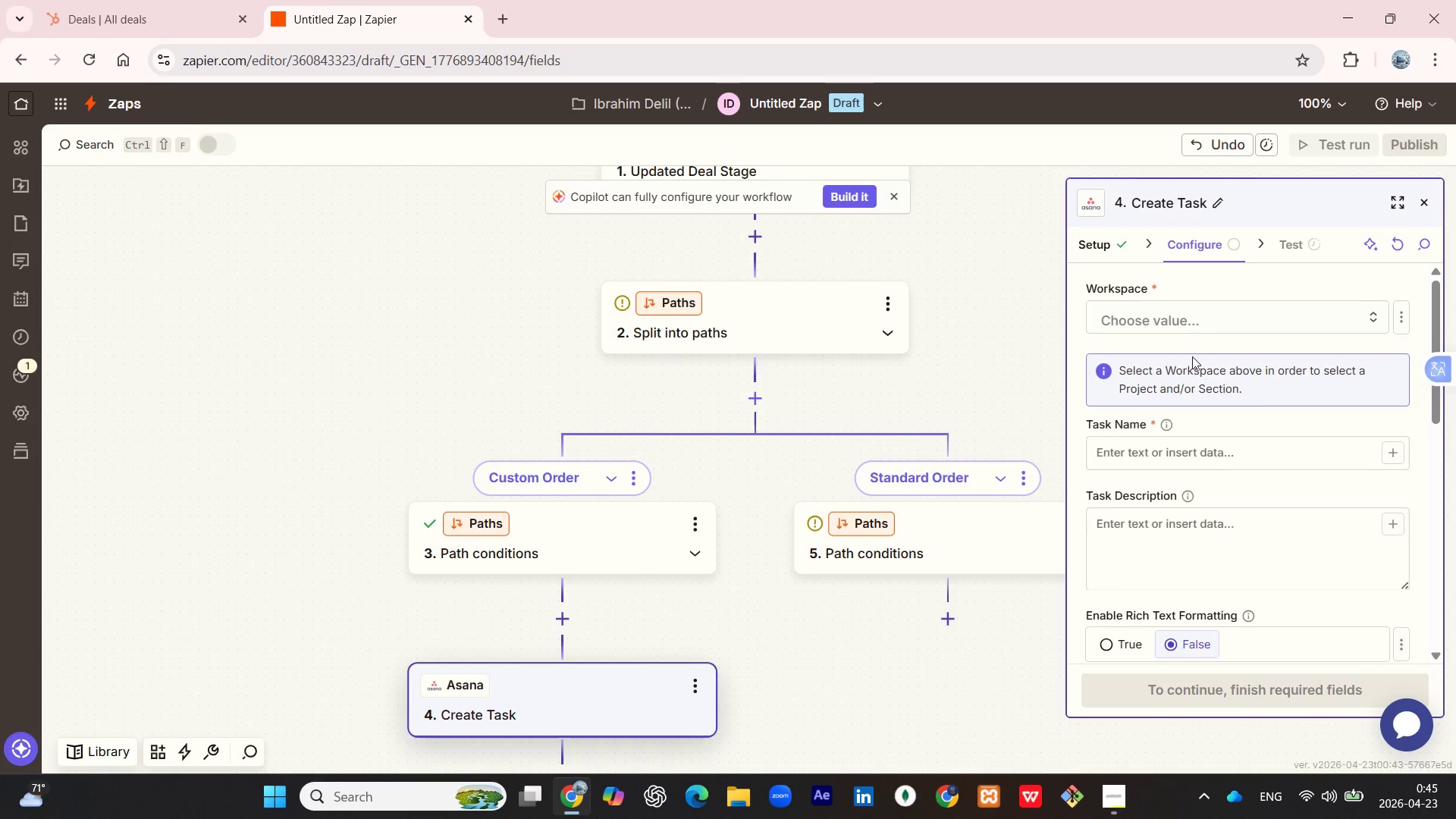 
left_click([1213, 448])
 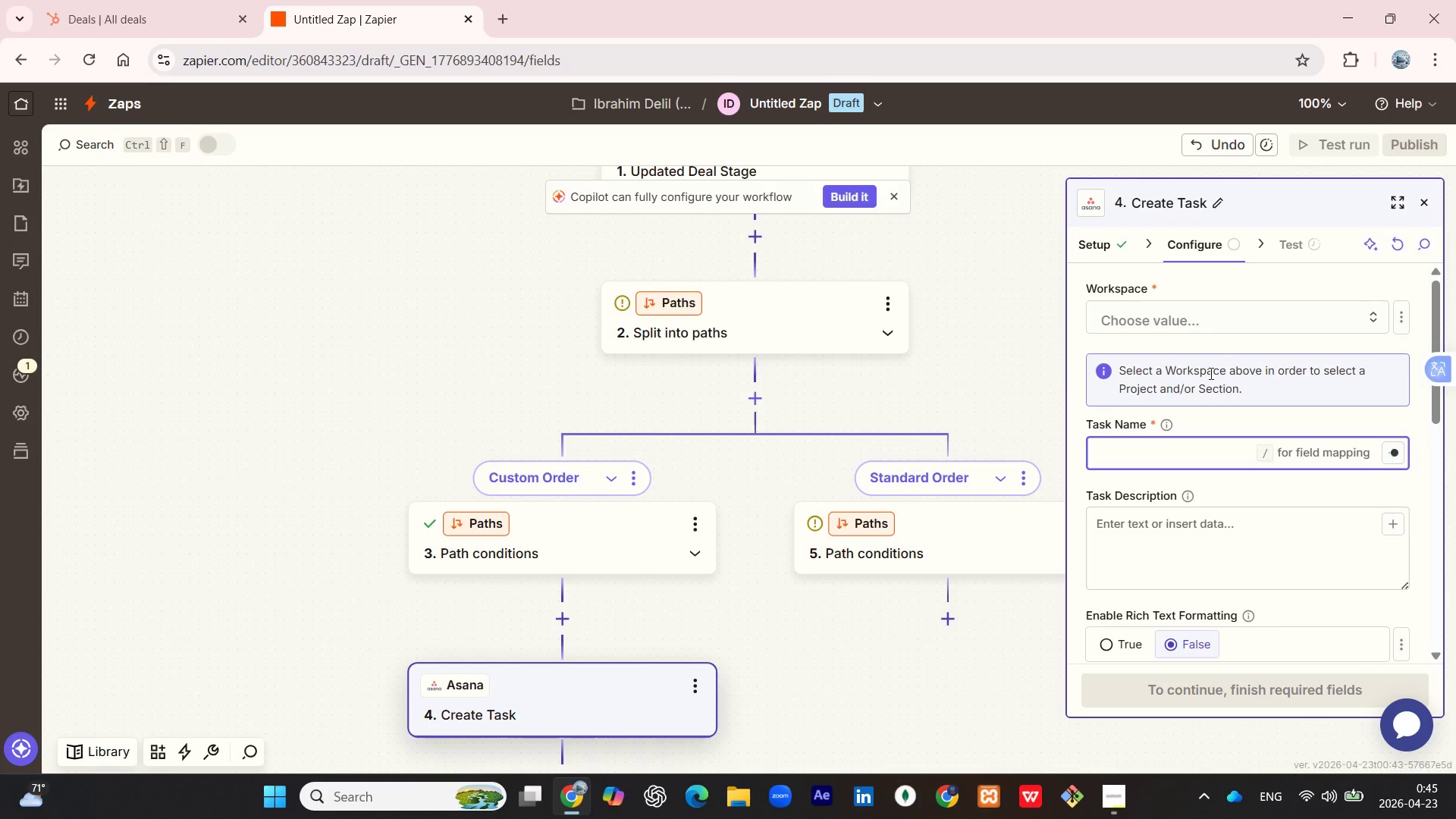 
left_click([1235, 326])
 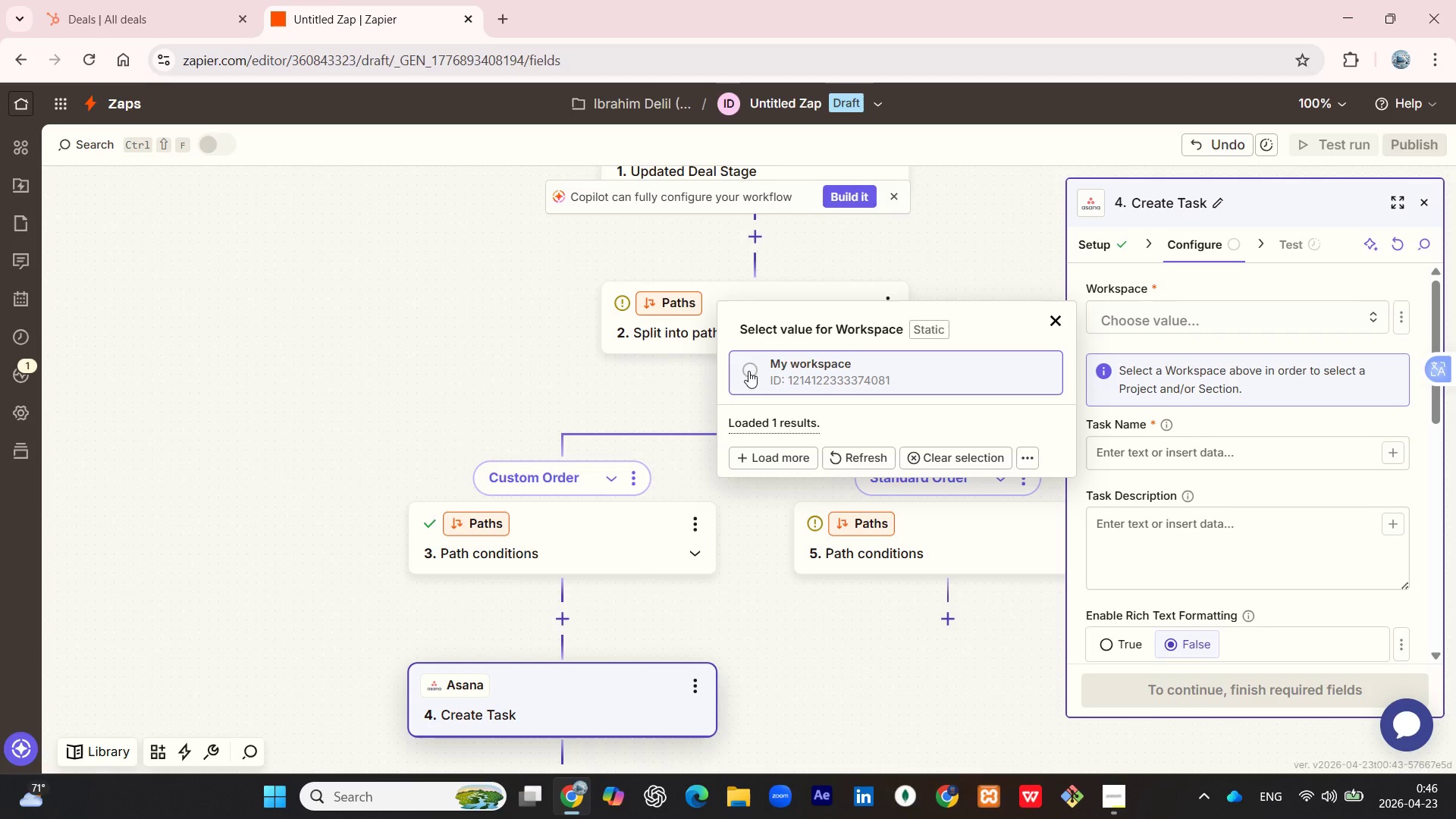 
left_click([748, 371])
 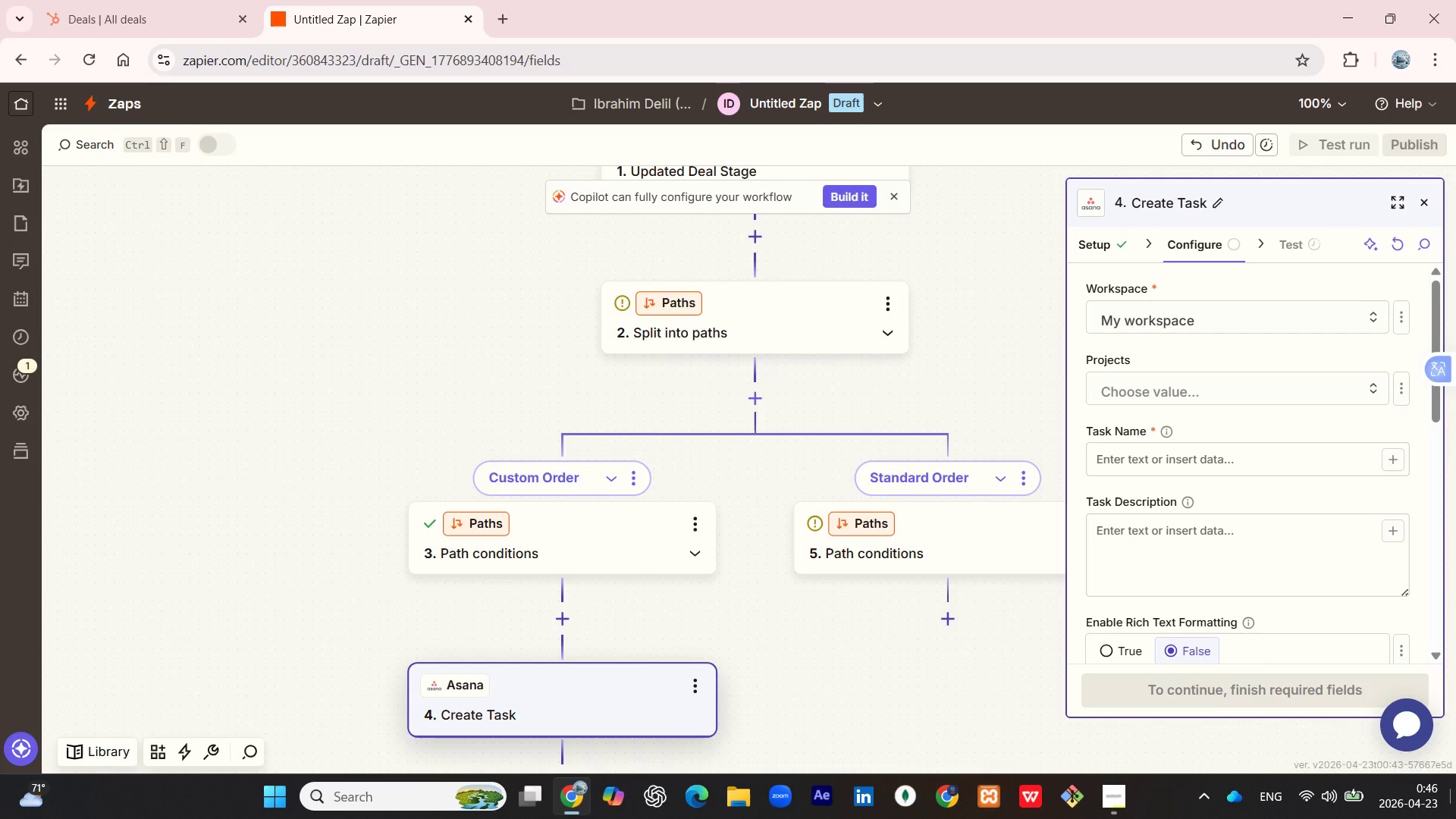 
wait(6.8)
 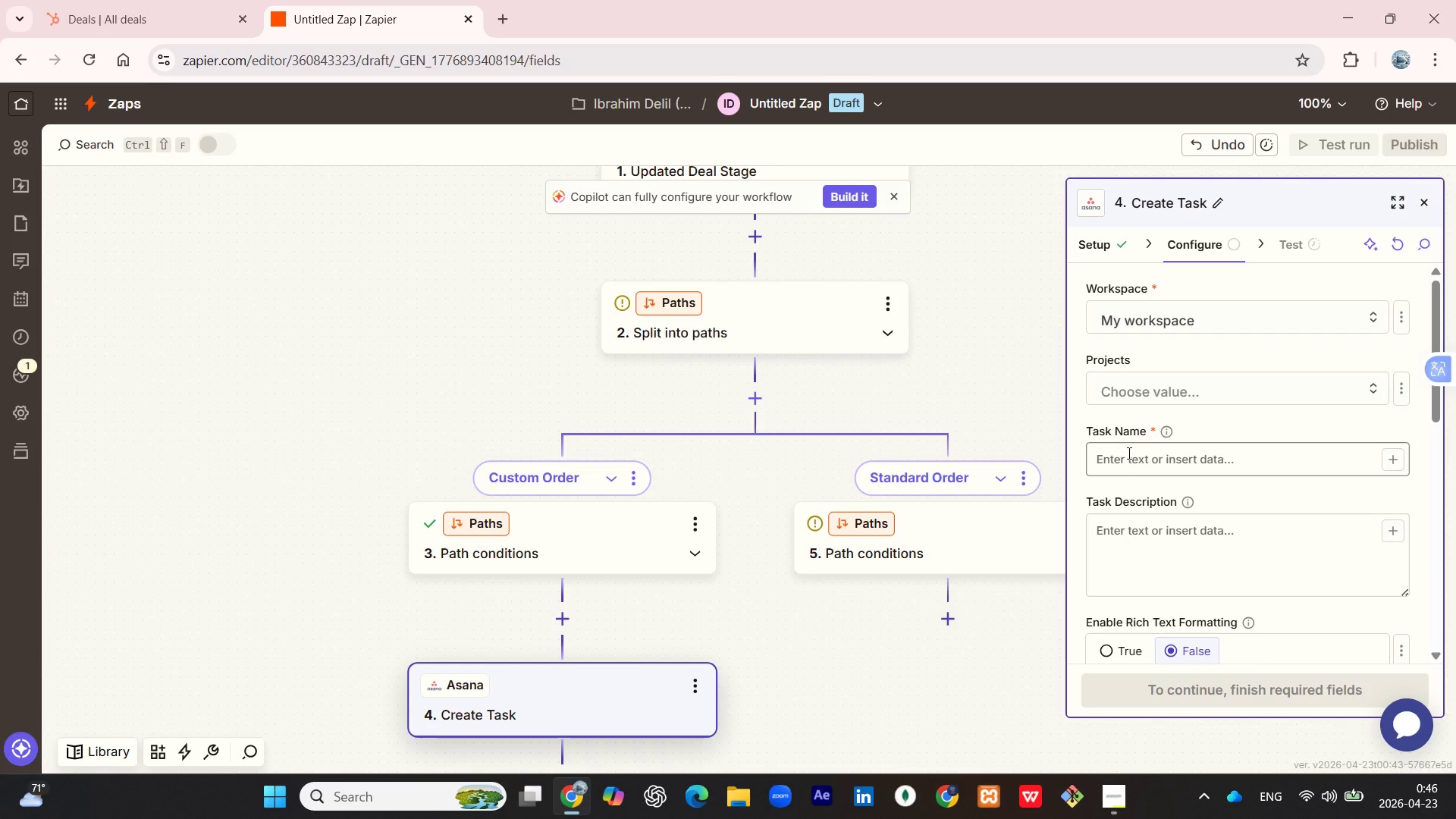 
left_click([1320, 394])
 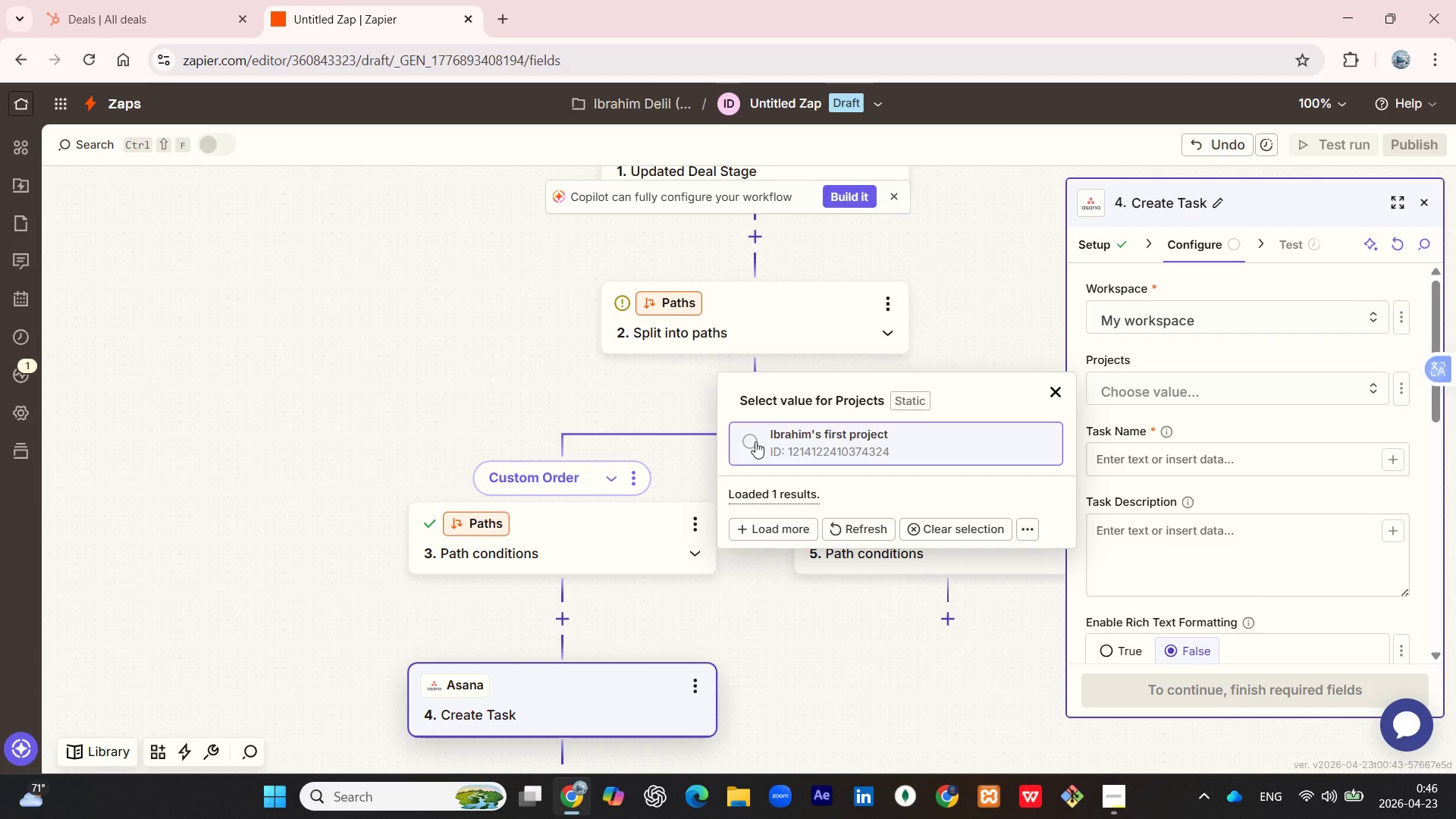 
wait(5.3)
 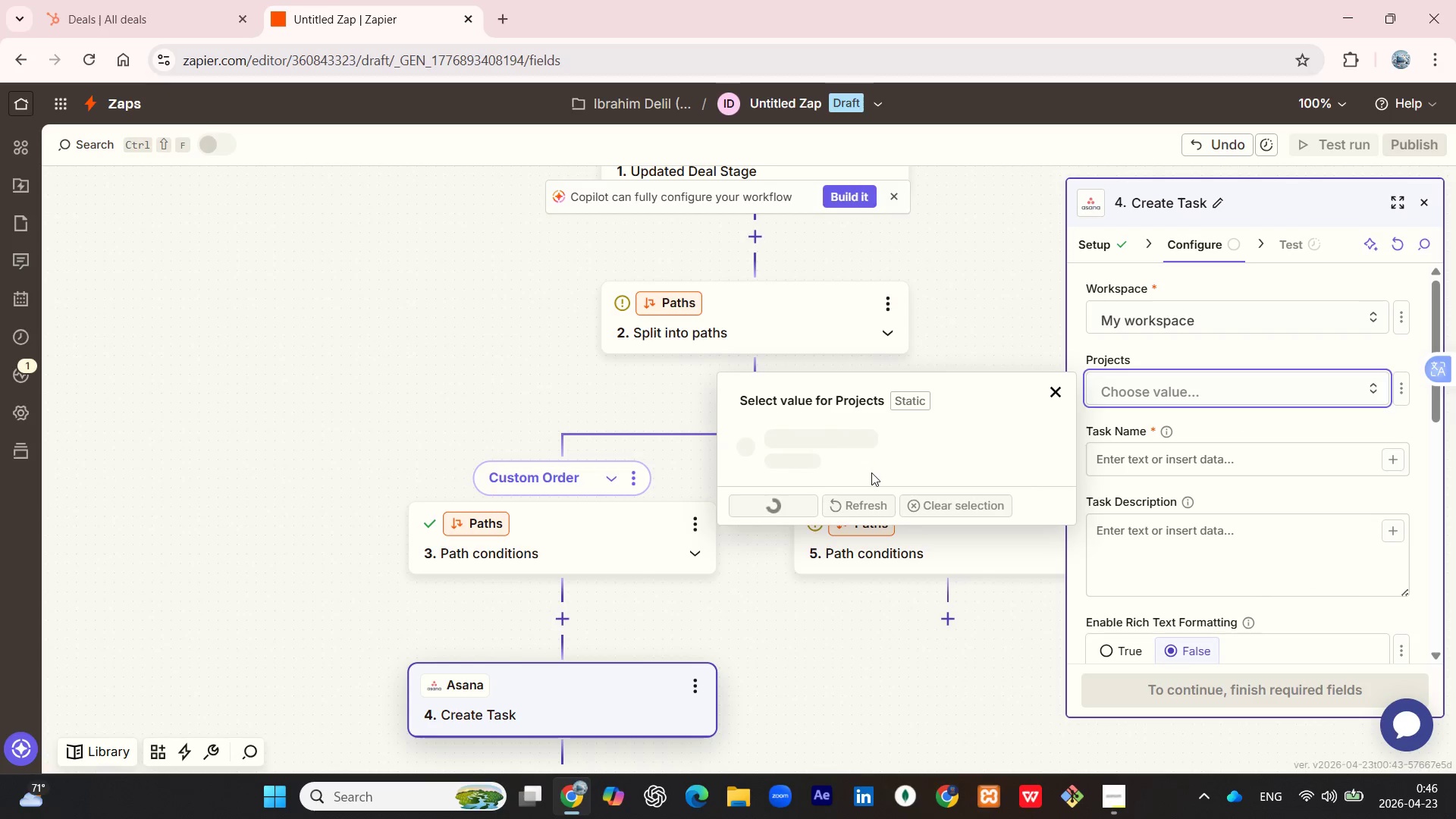 
left_click([868, 527])
 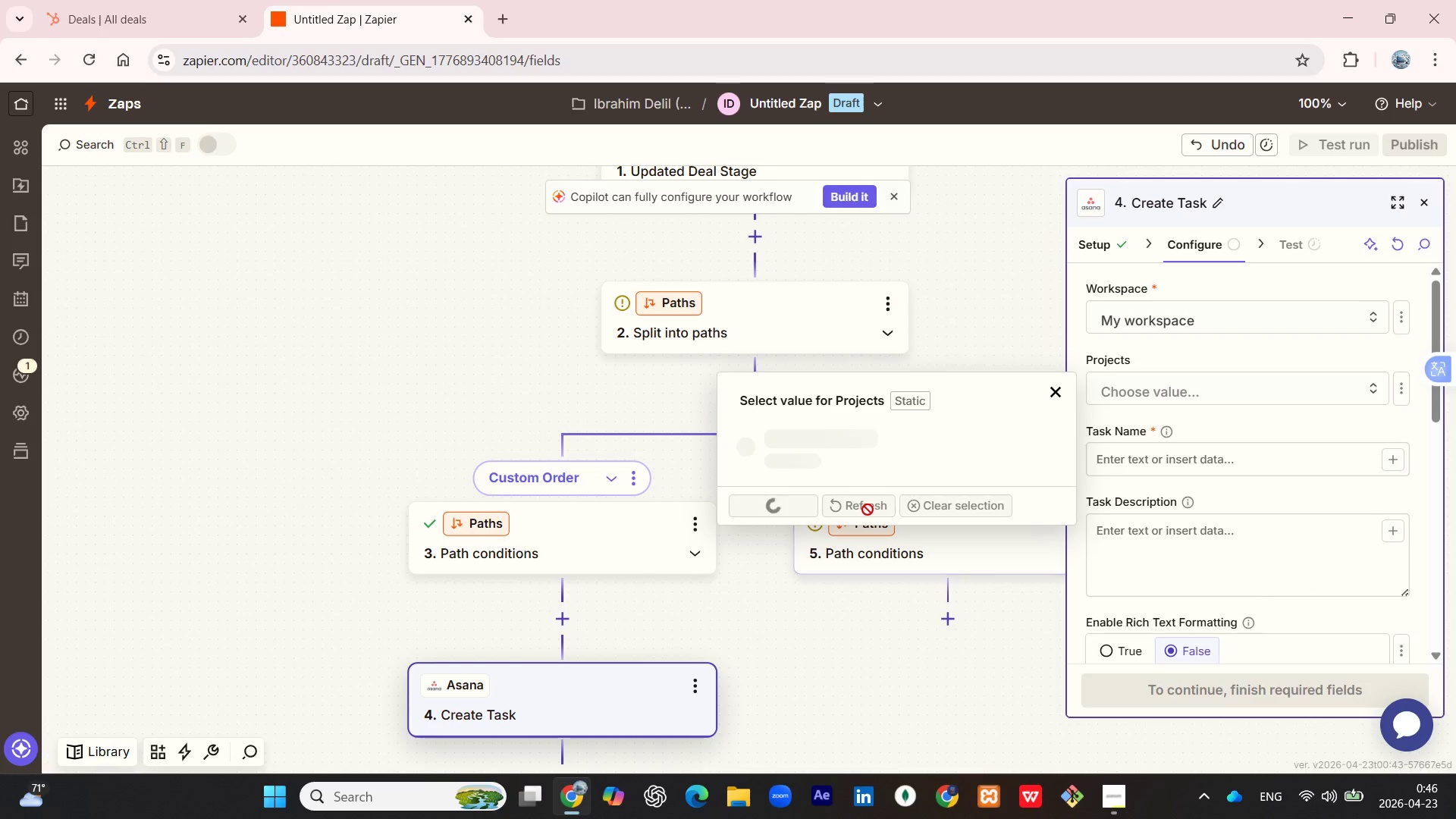 
mouse_move([861, 465])
 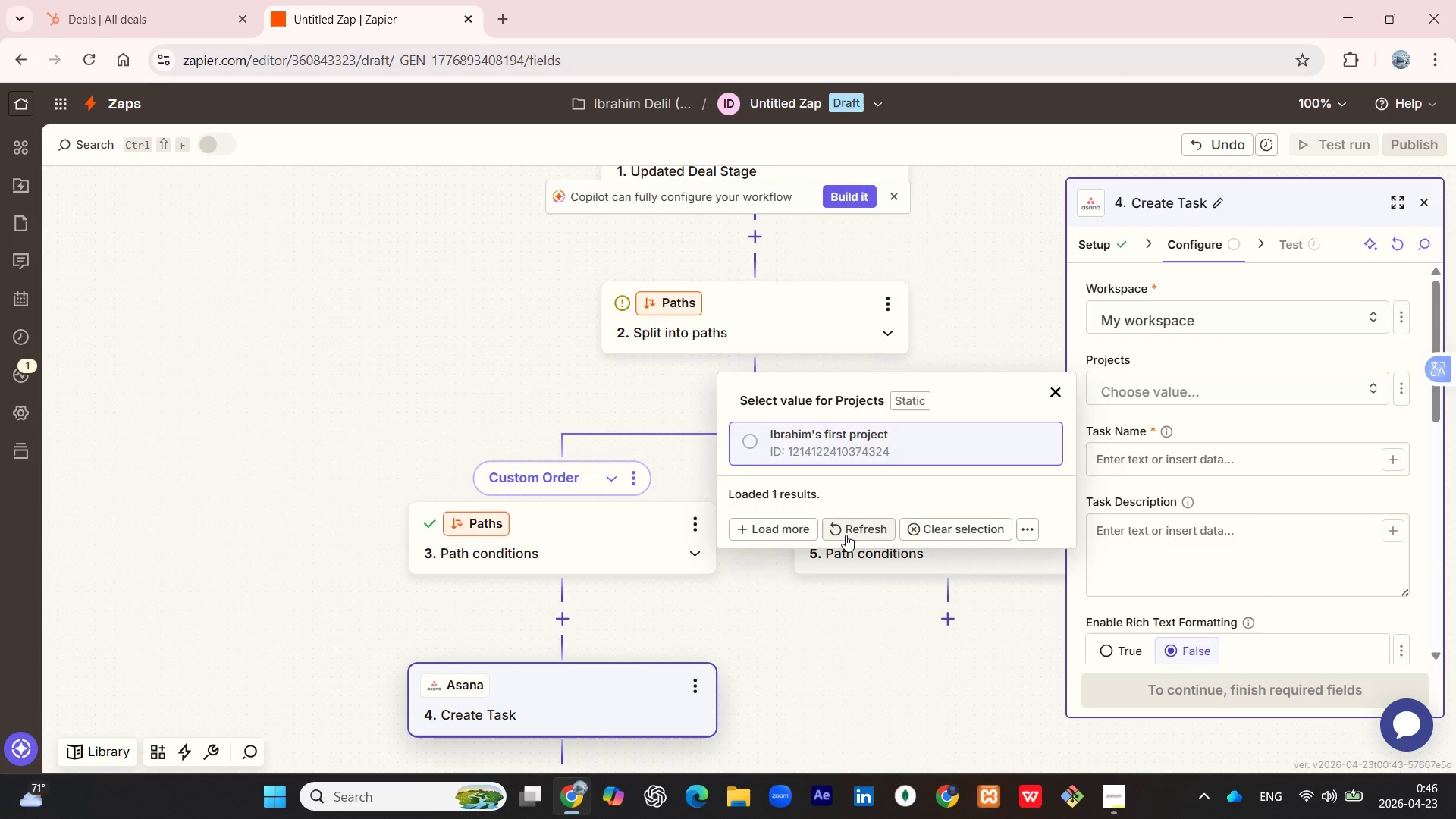 
left_click([846, 535])
 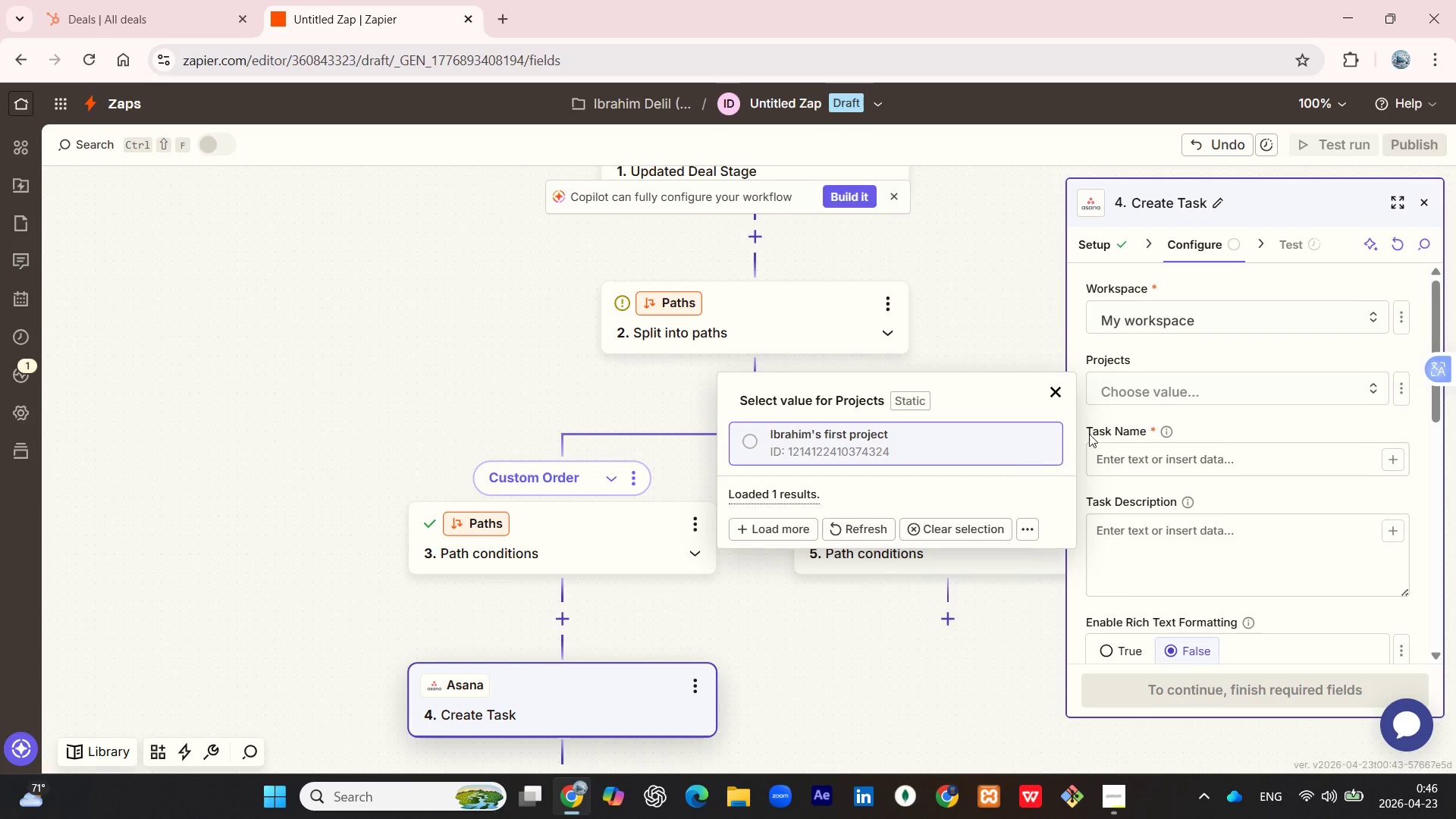 
left_click([1326, 314])
 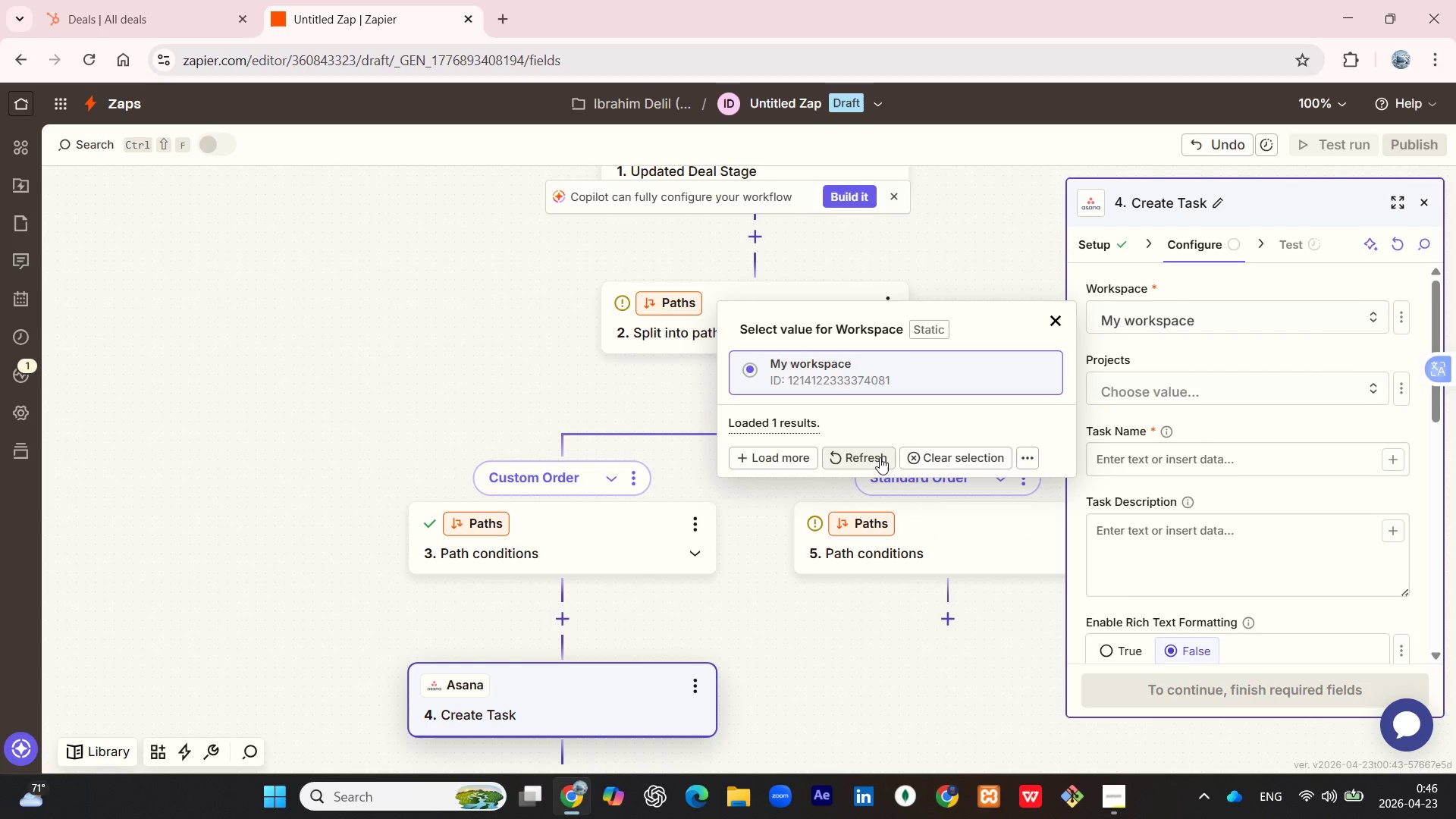 
left_click([874, 457])
 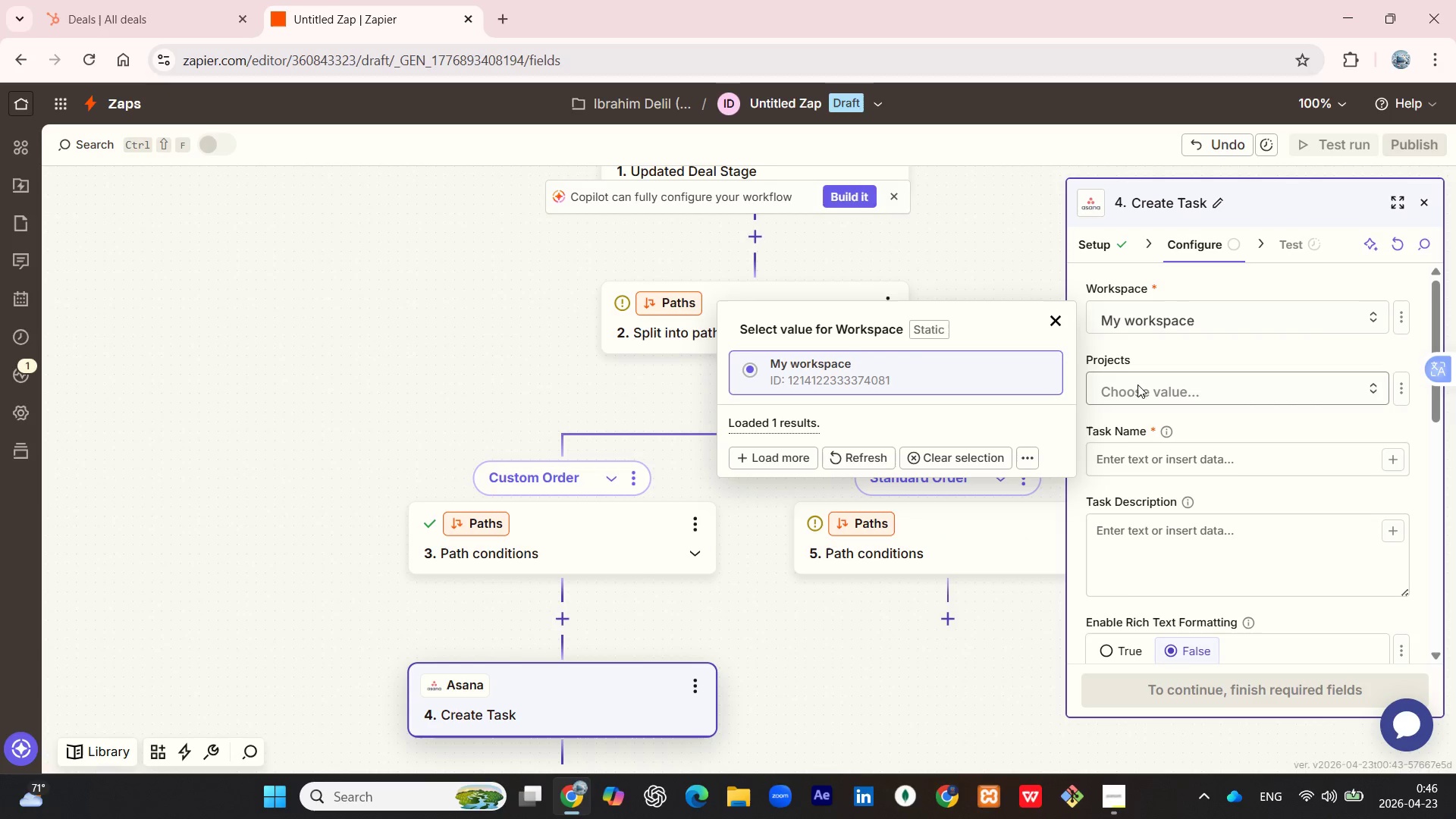 
left_click([1235, 362])
 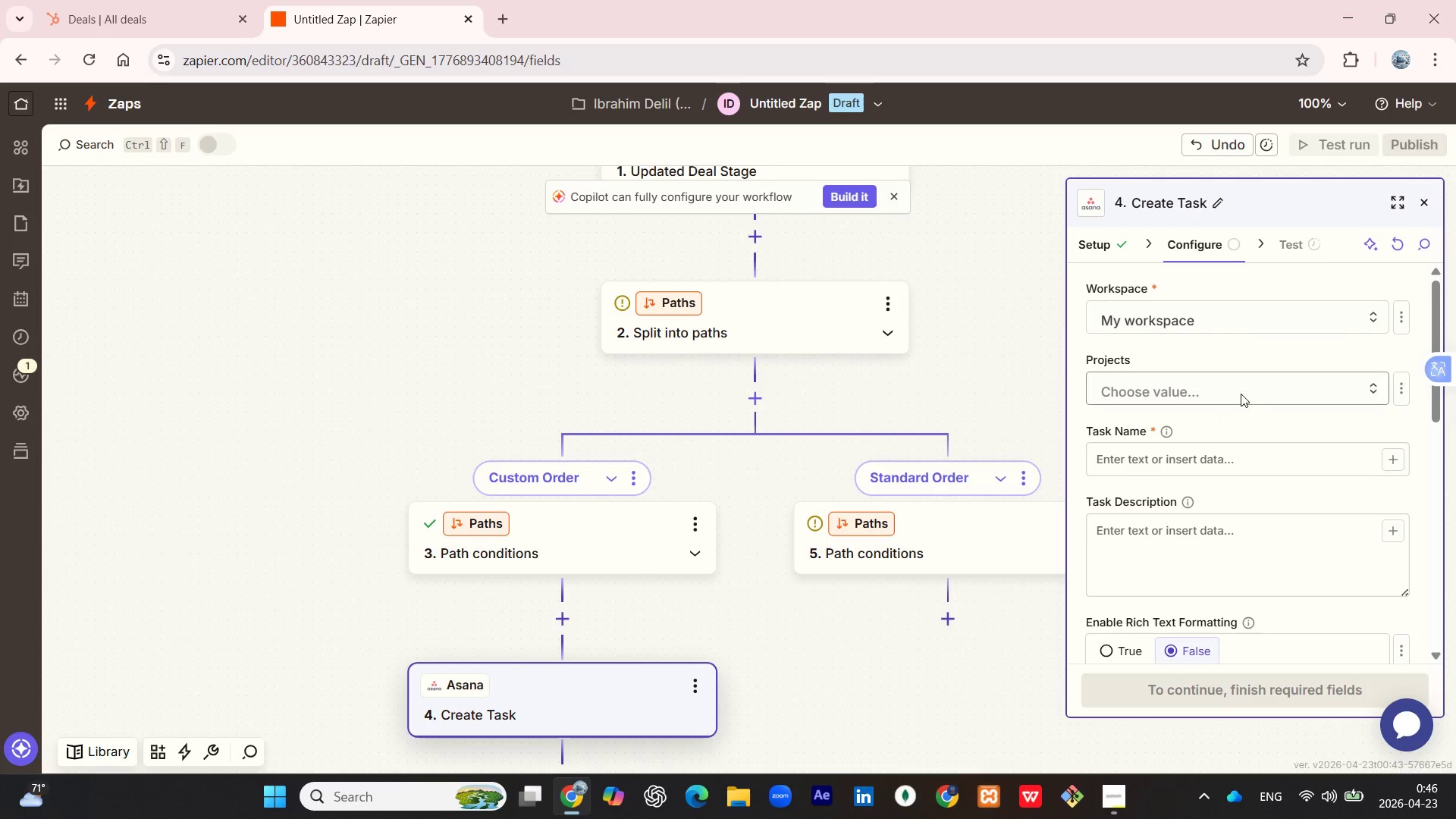 
left_click([1249, 387])
 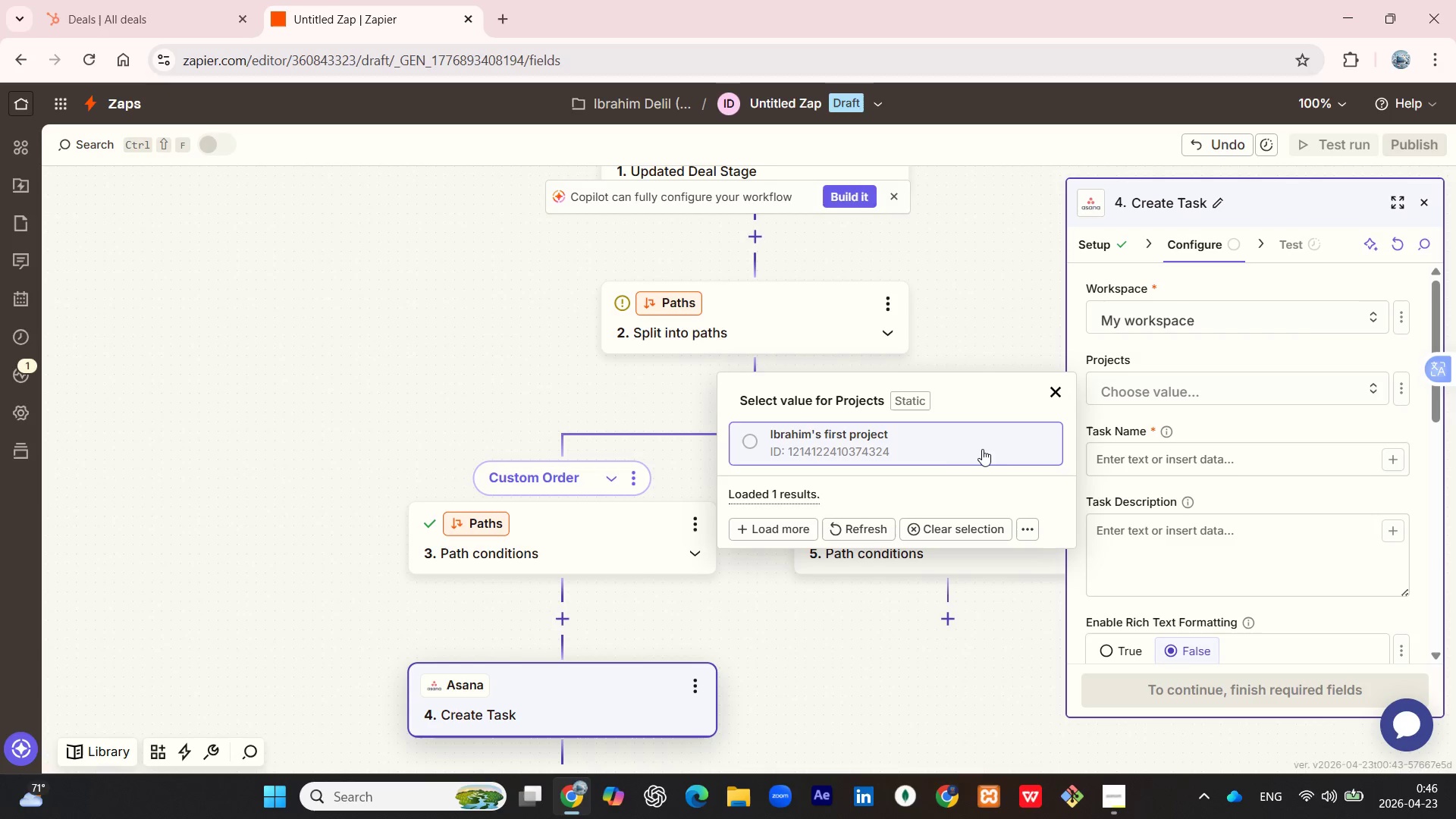 
left_click([962, 449])
 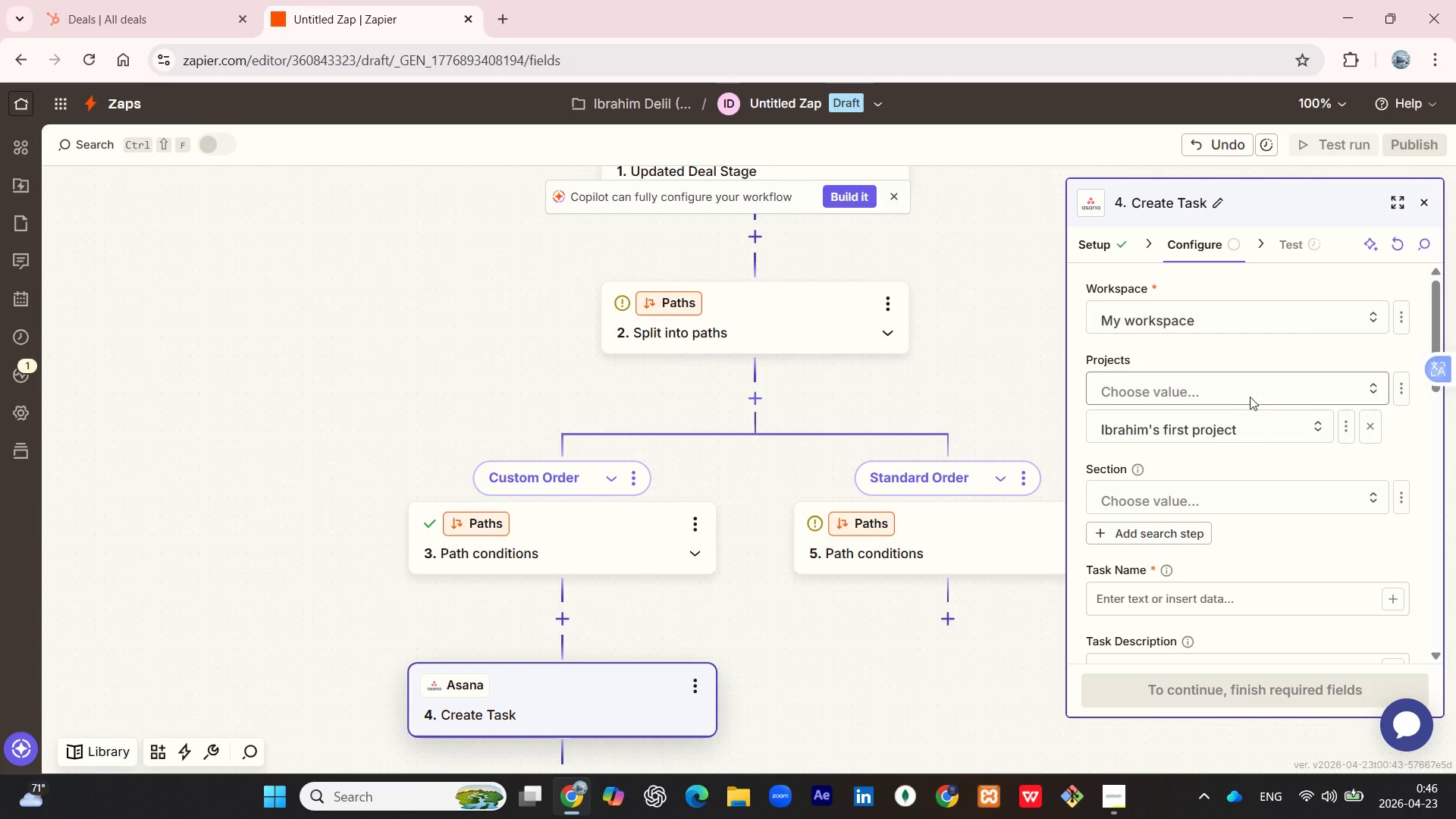 
left_click([1241, 383])
 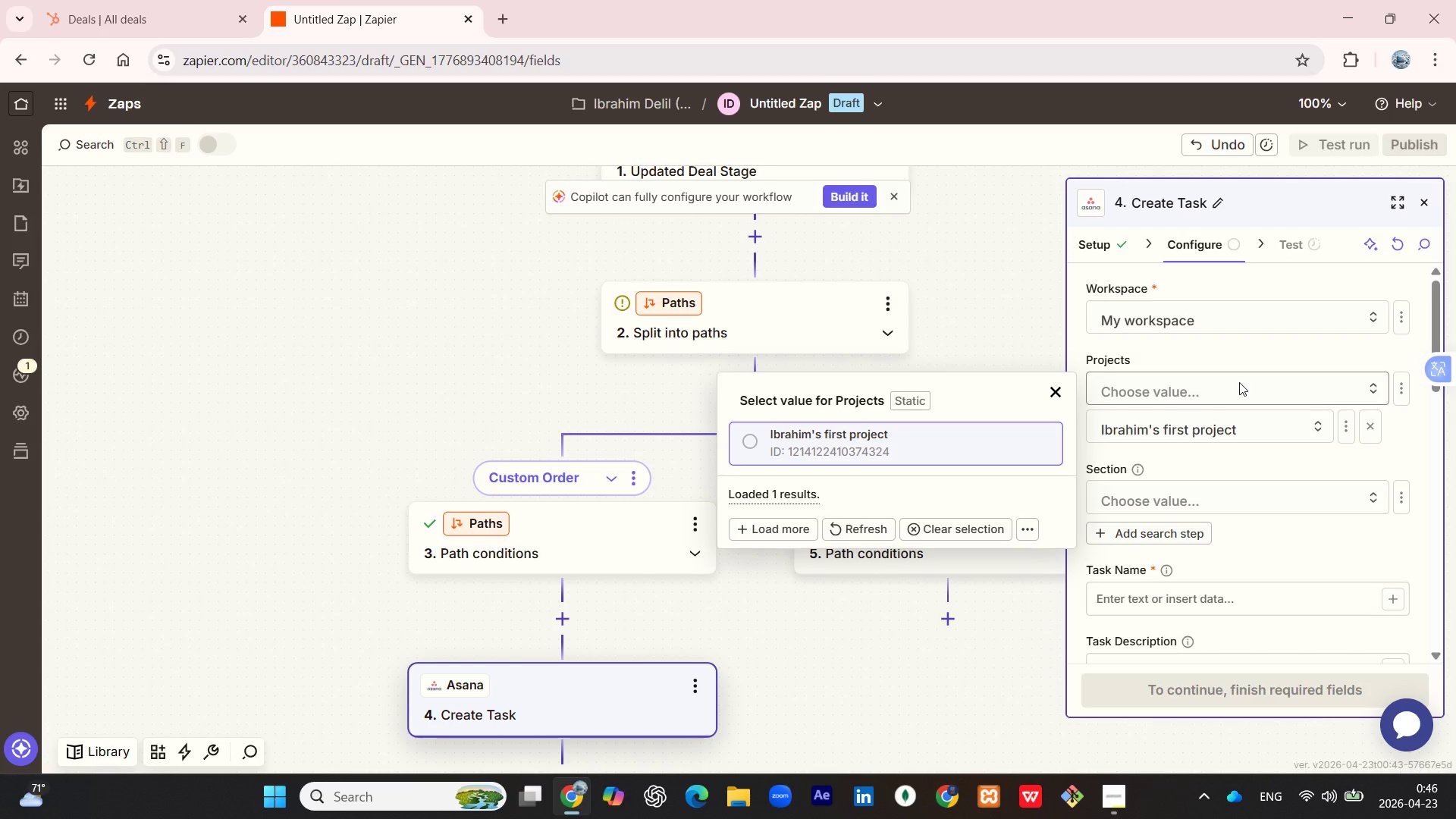 
left_click([1221, 347])
 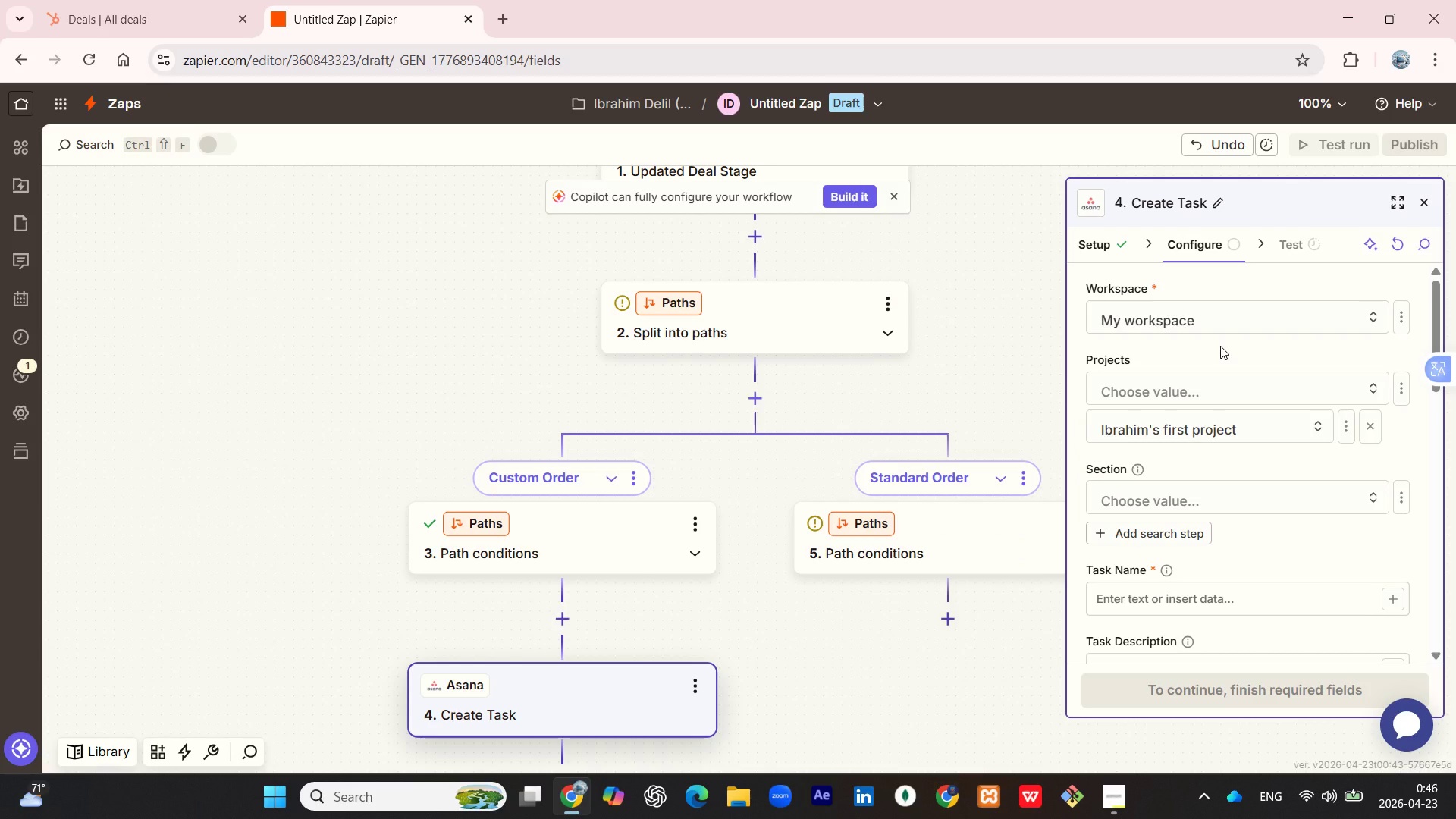 
wait(8.73)
 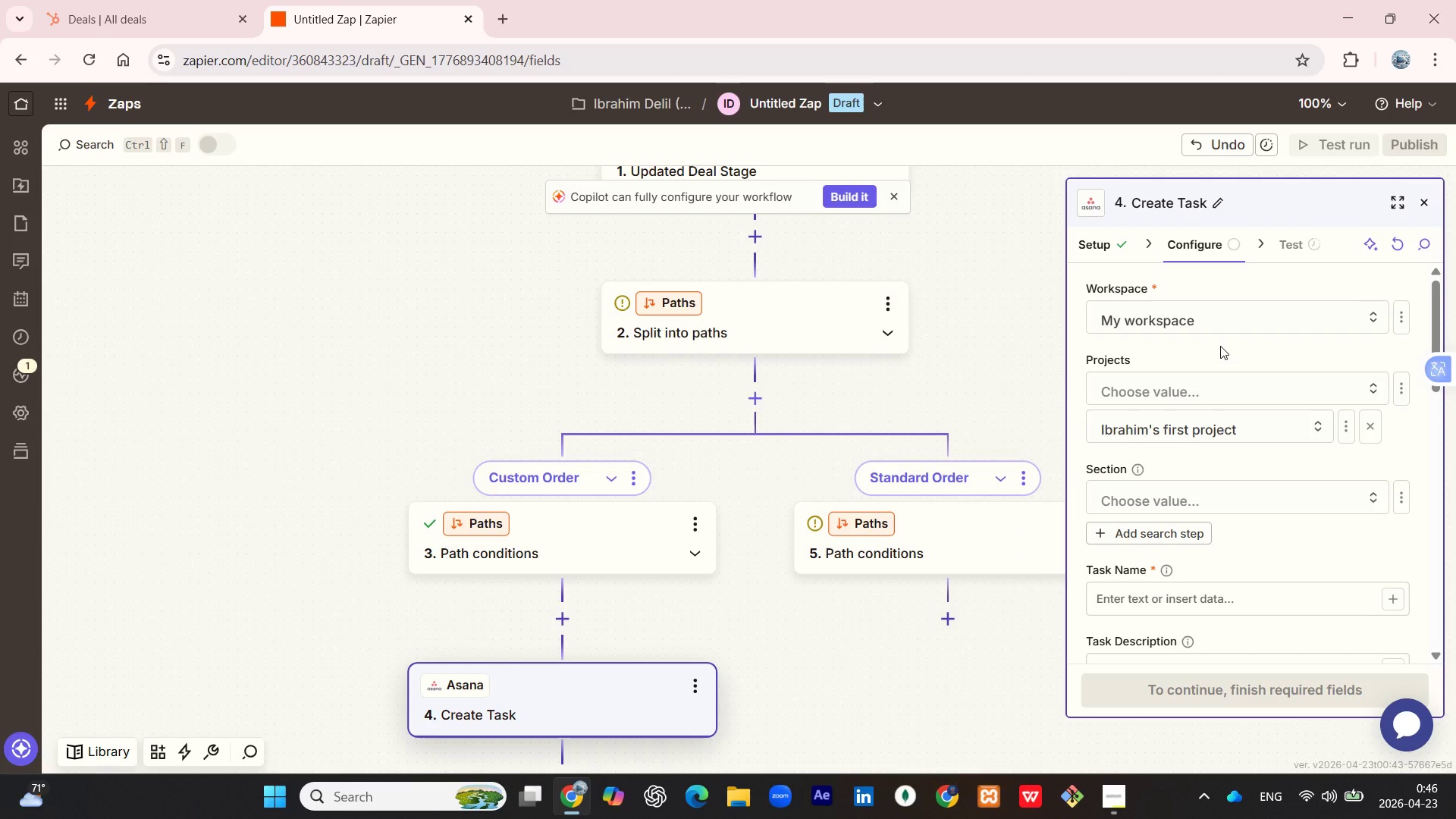 
scroll: coordinate [1176, 429], scroll_direction: down, amount: 1.0
 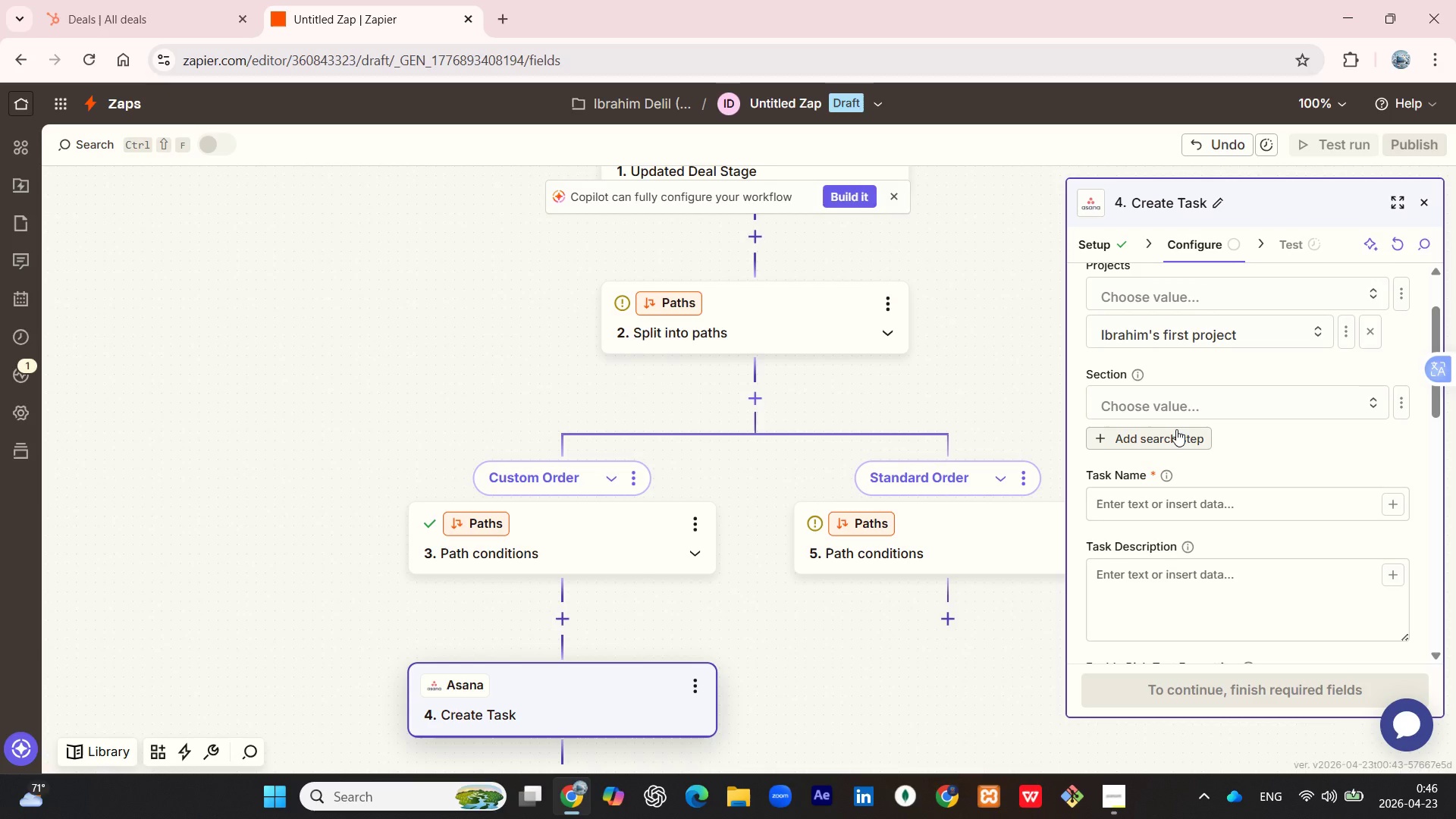 
scroll: coordinate [1176, 429], scroll_direction: up, amount: 1.0
 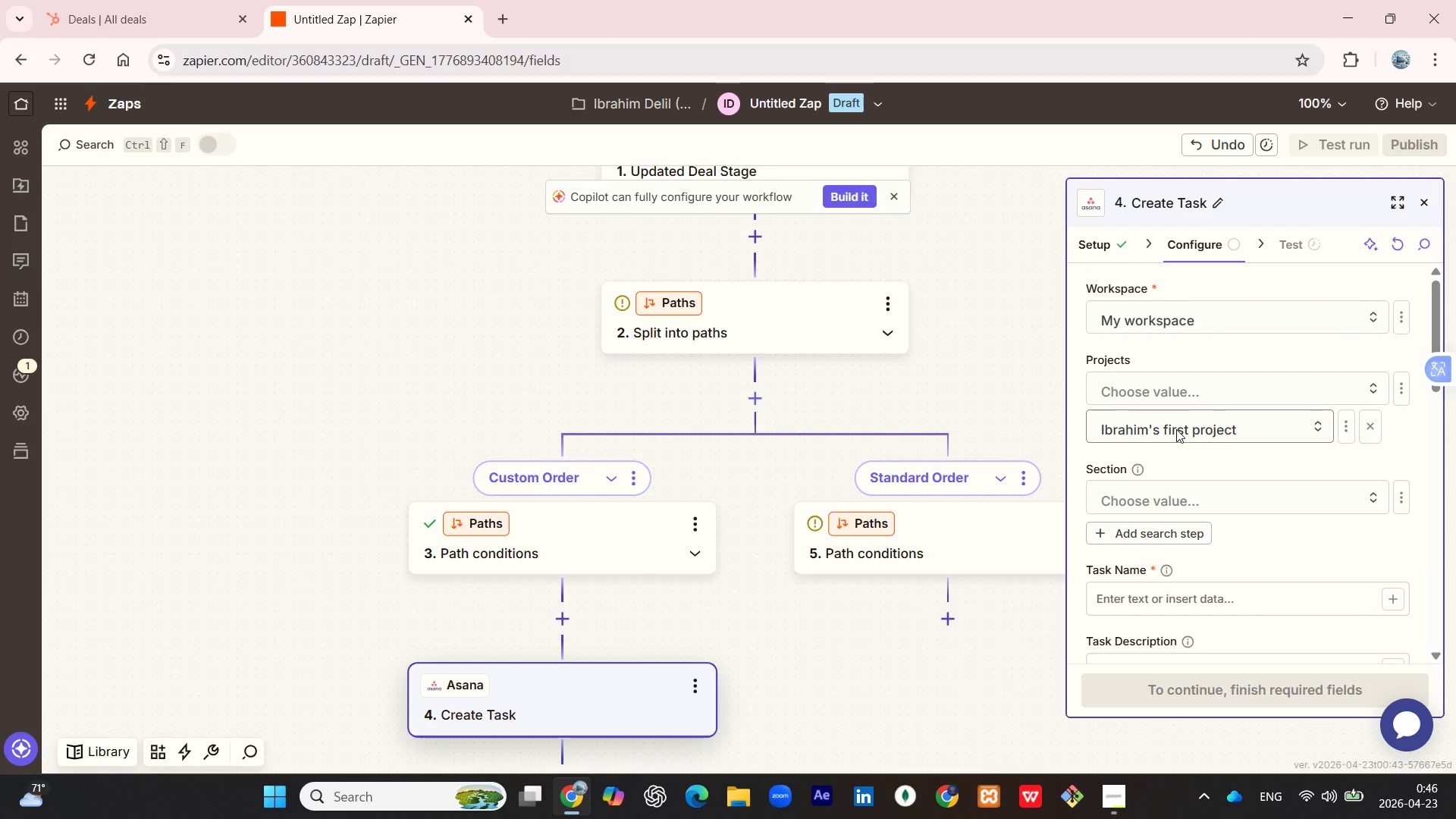 
wait(6.13)
 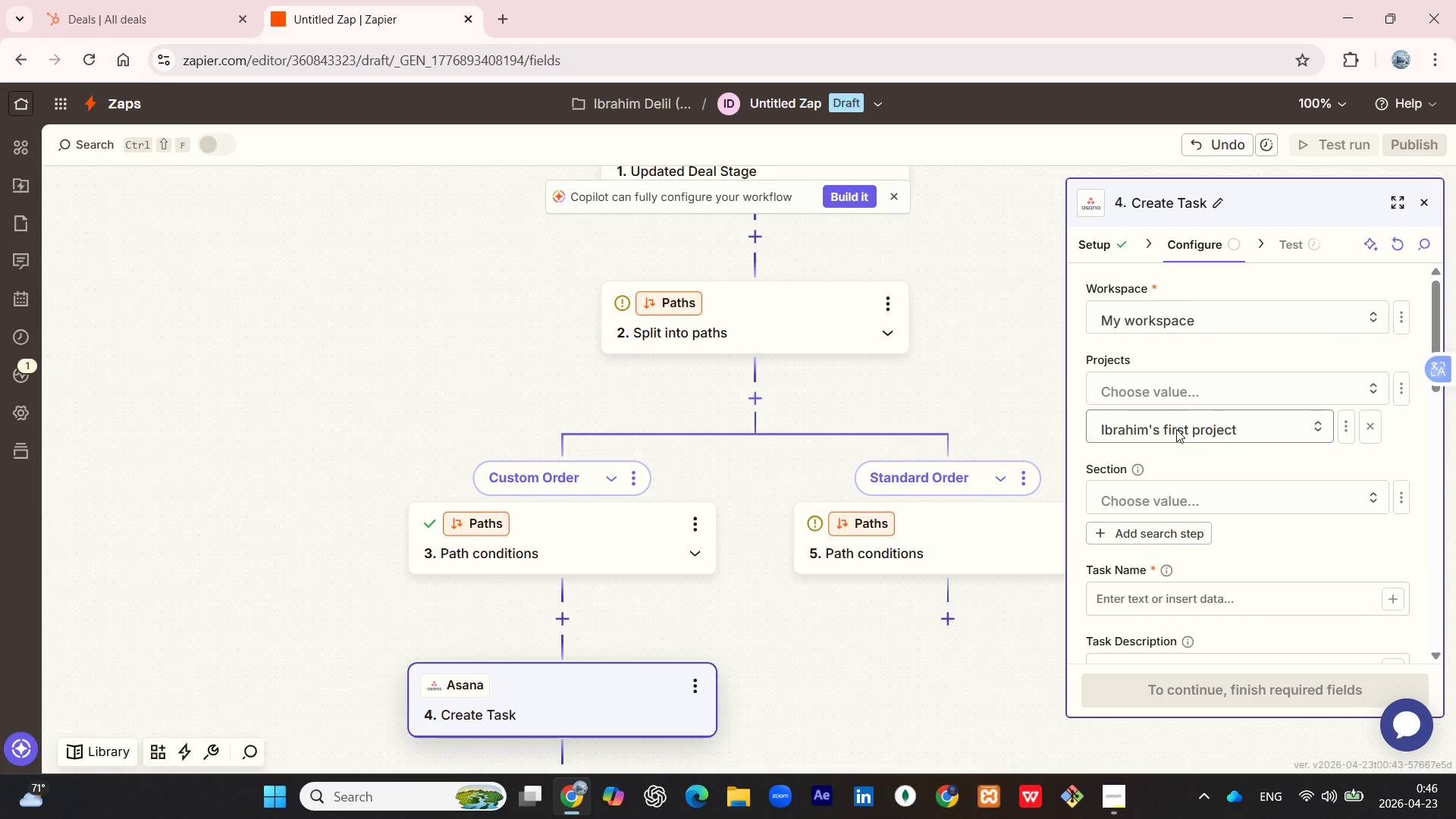 
left_click([1390, 595])
 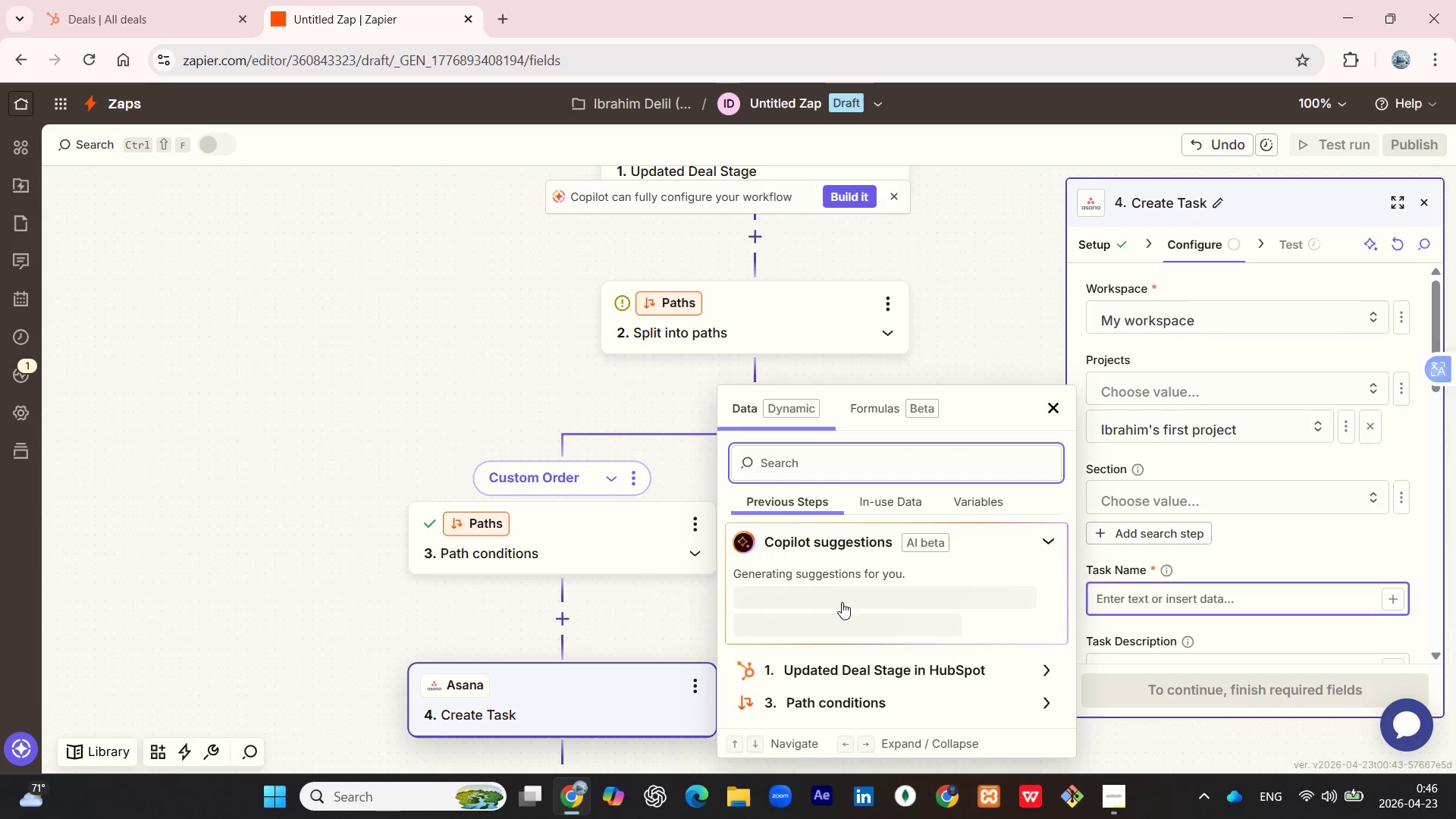 
scroll: coordinate [841, 615], scroll_direction: down, amount: 1.0
 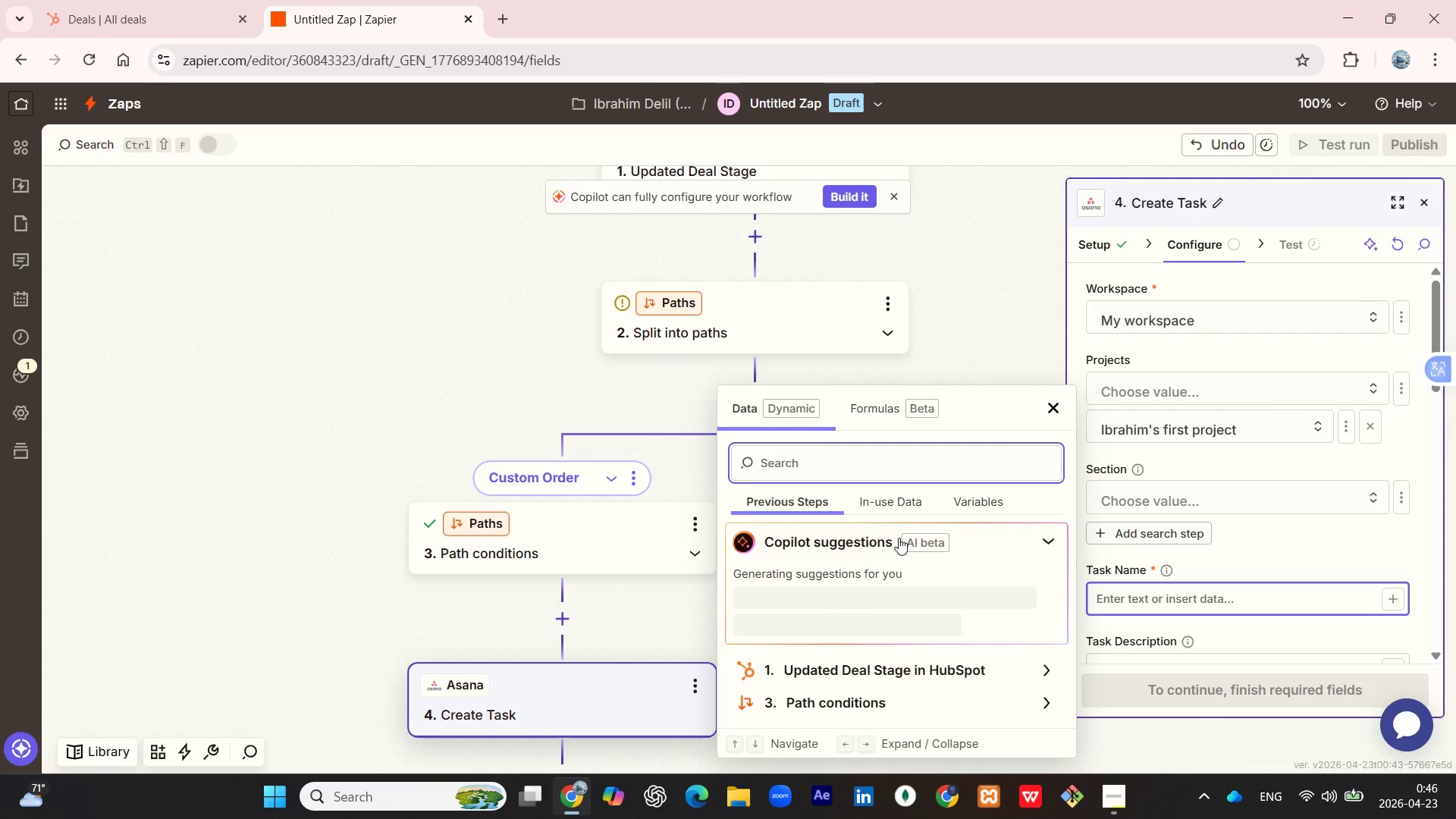 
type(name)
 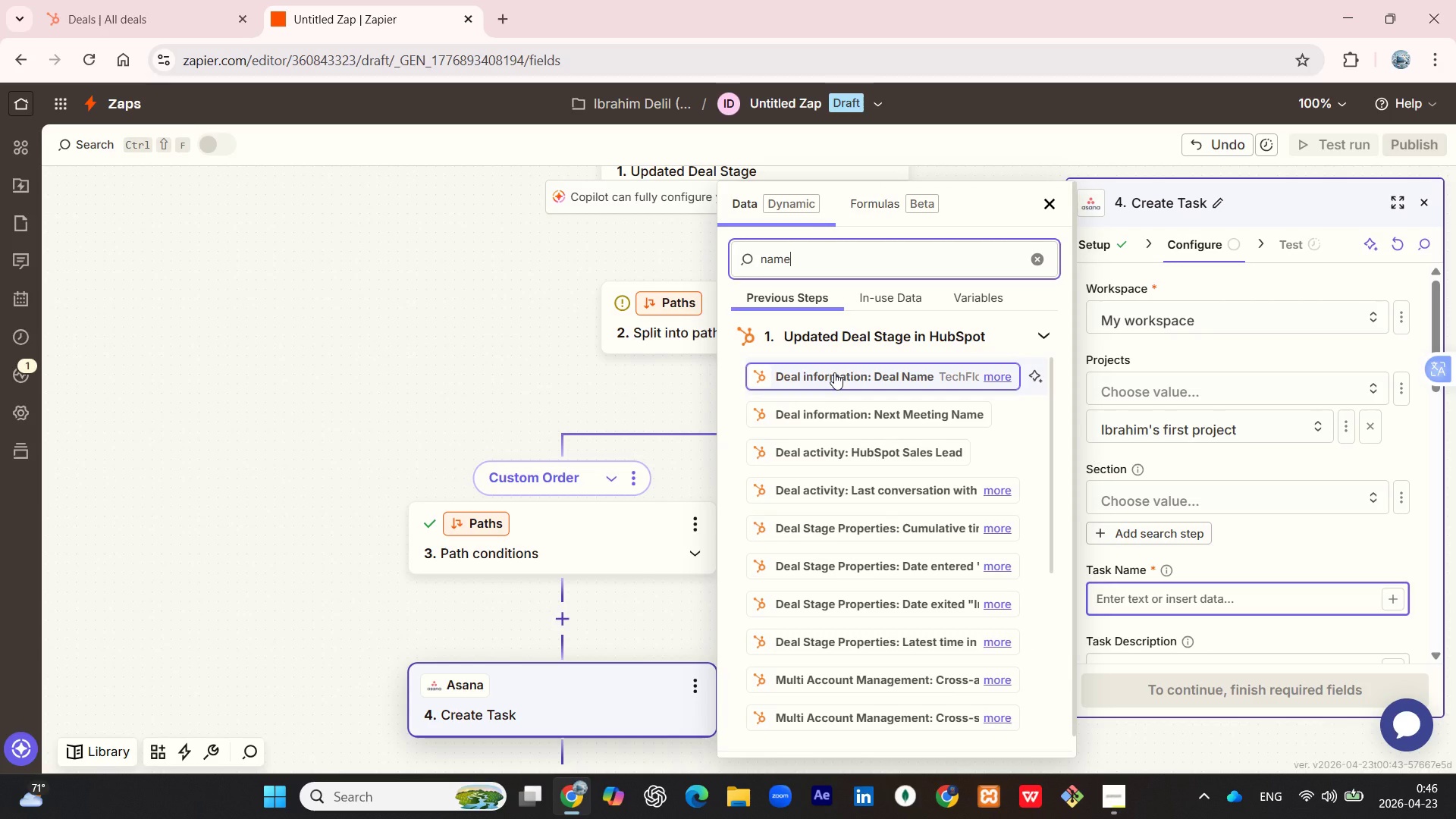 
wait(10.56)
 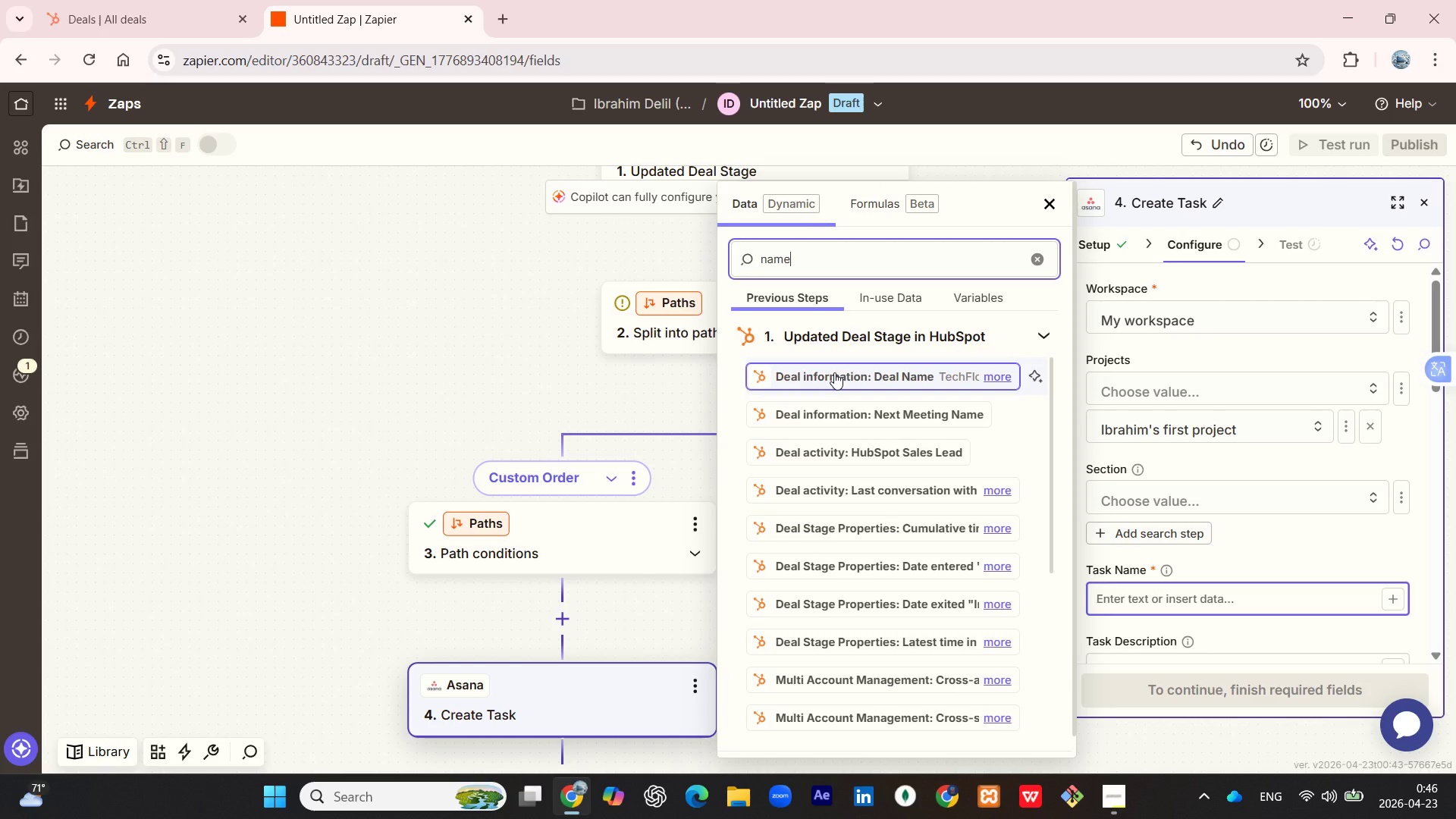 
scroll: coordinate [835, 372], scroll_direction: down, amount: 1.0
 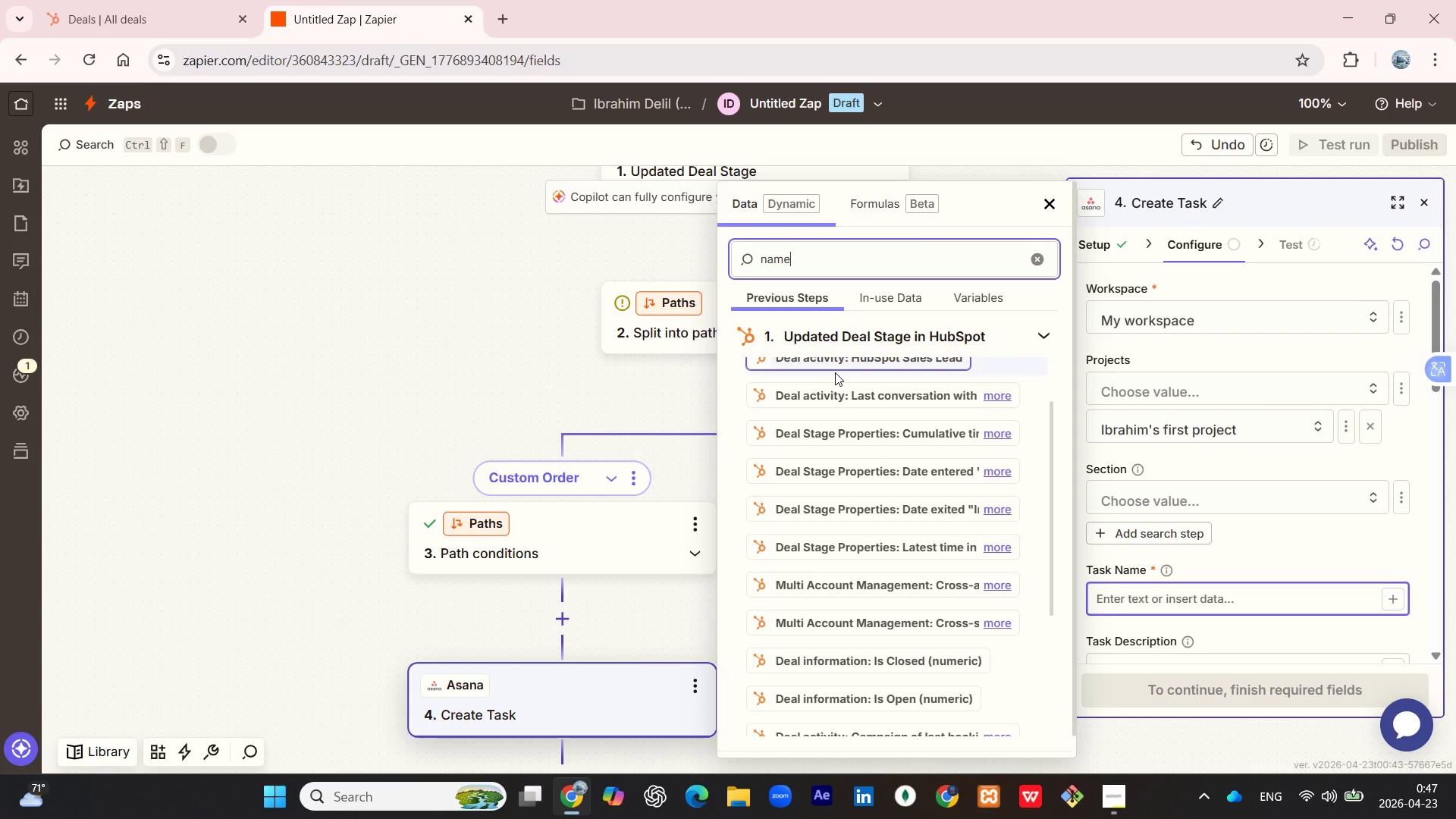 
scroll: coordinate [835, 372], scroll_direction: up, amount: 2.0
 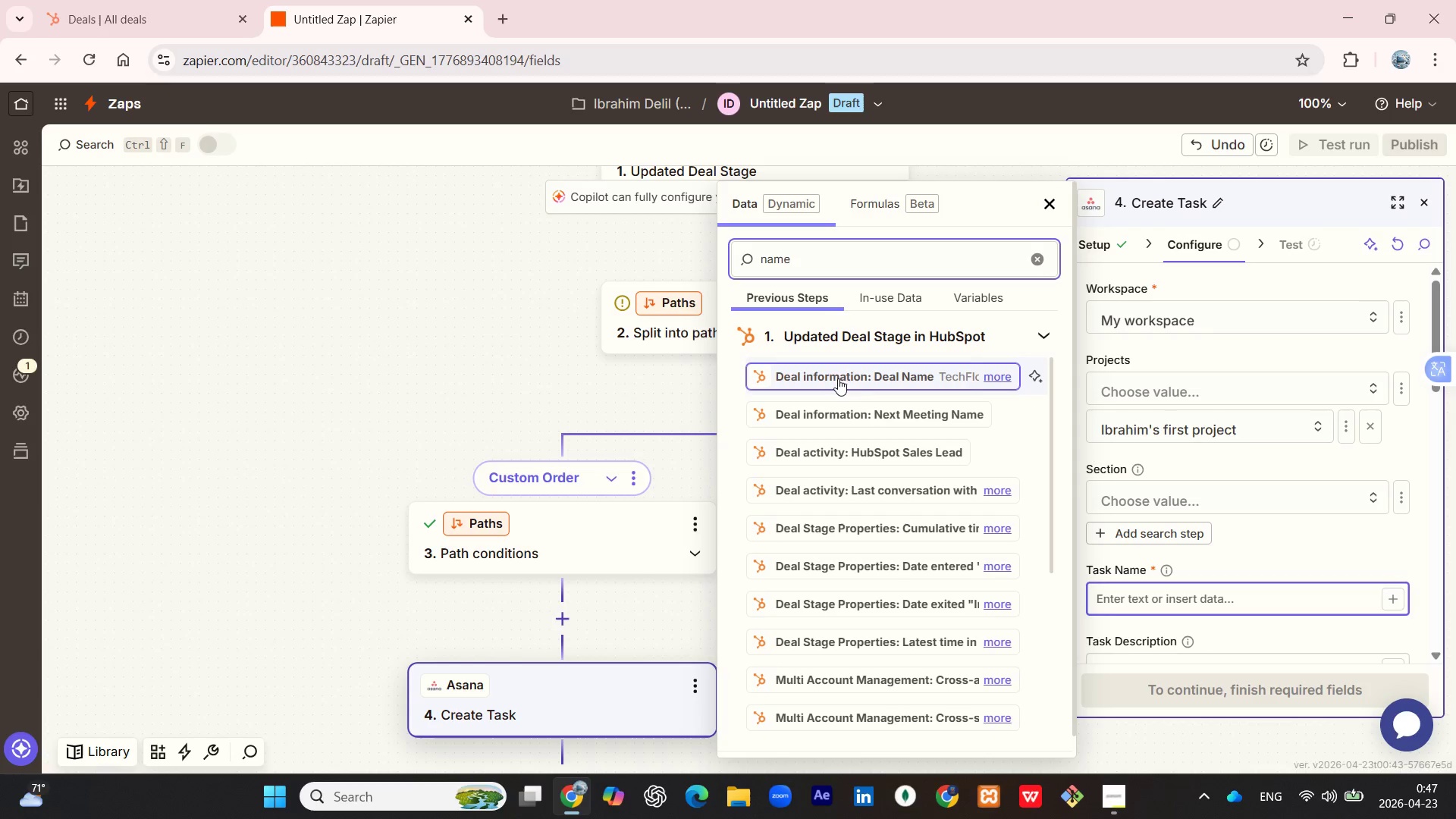 
left_click([838, 375])
 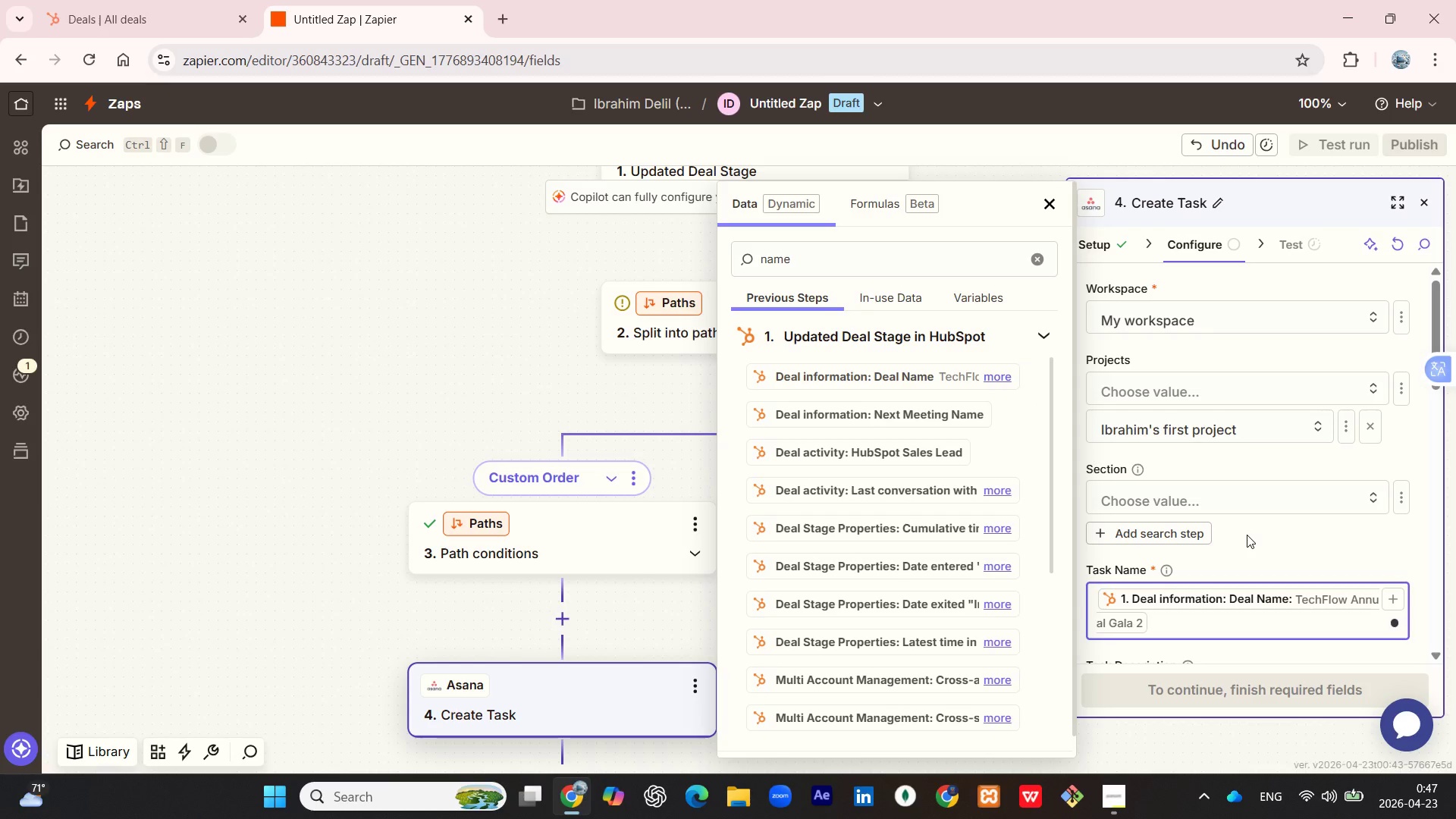 
left_click([1245, 535])
 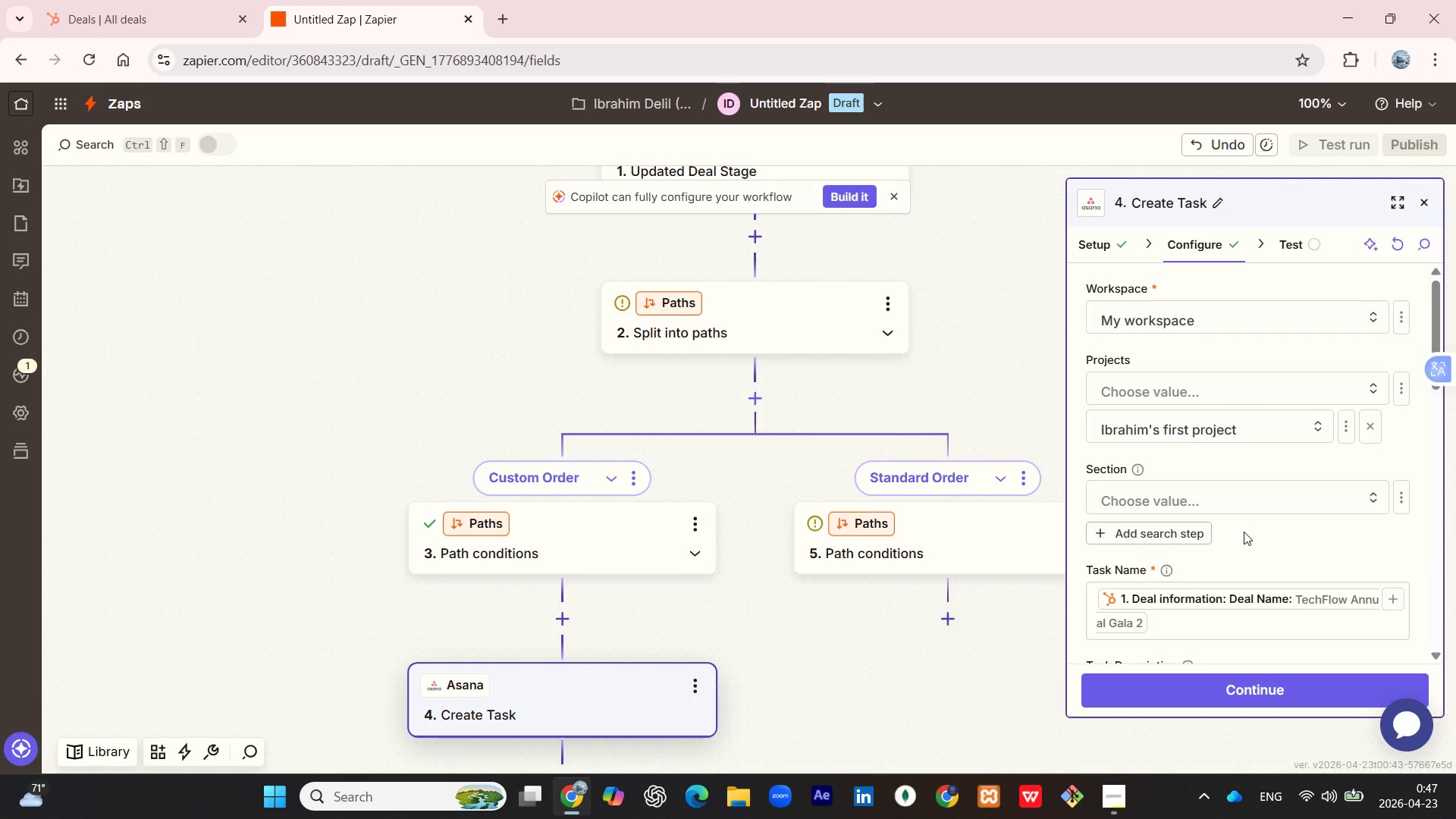 
scroll: coordinate [1244, 532], scroll_direction: down, amount: 1.0
 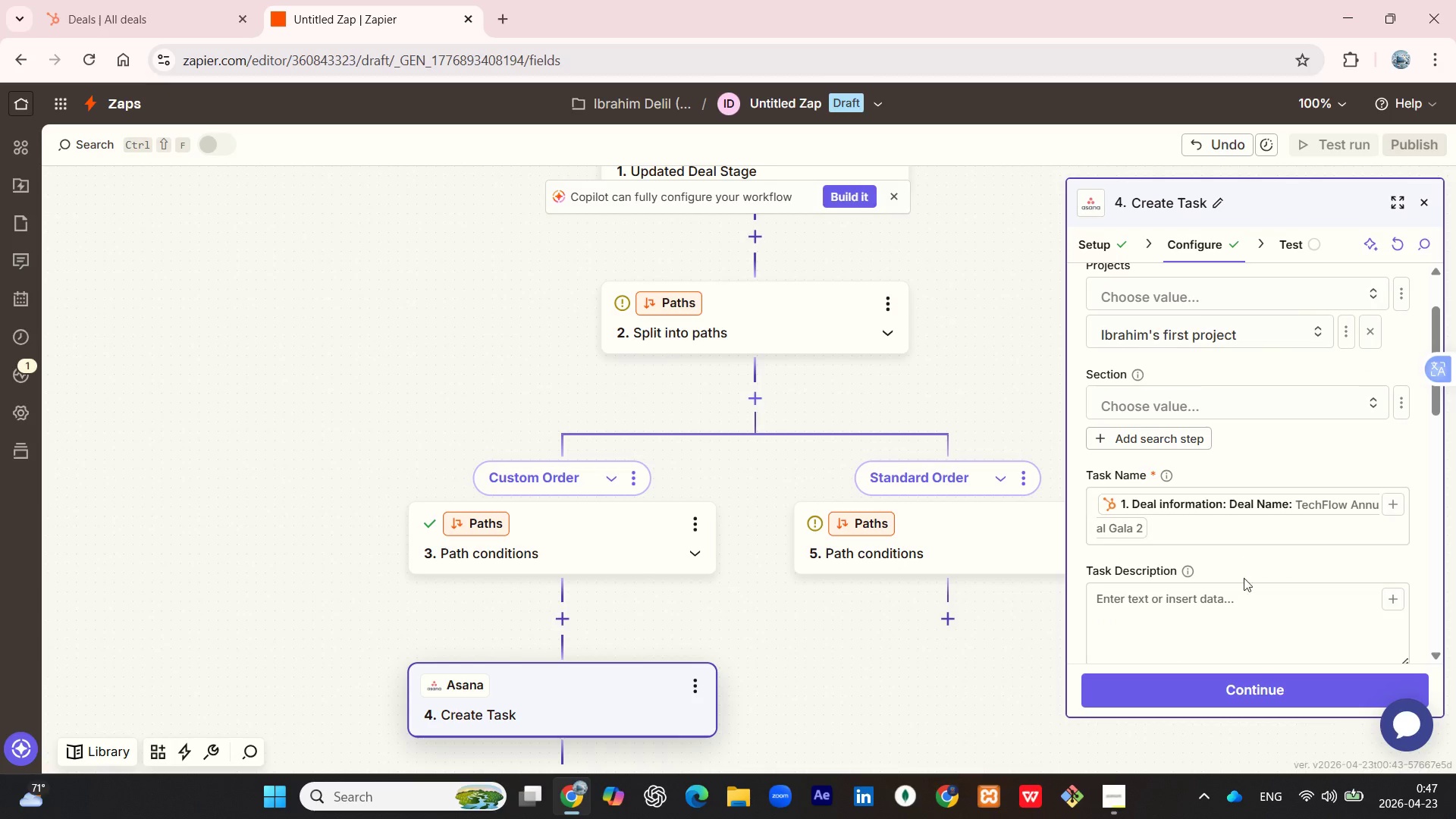 
left_click([1222, 610])
 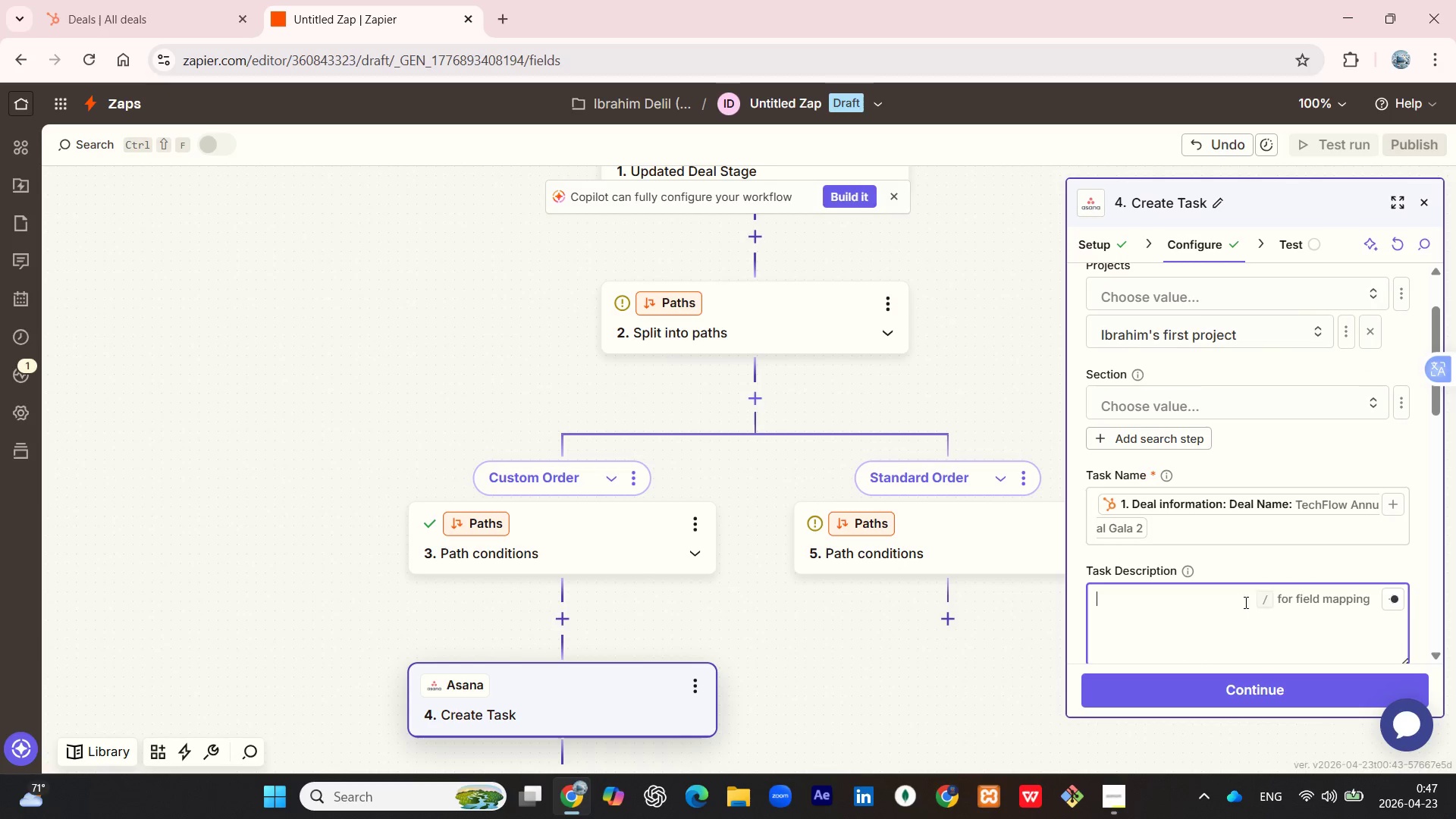 
left_click([1346, 554])
 